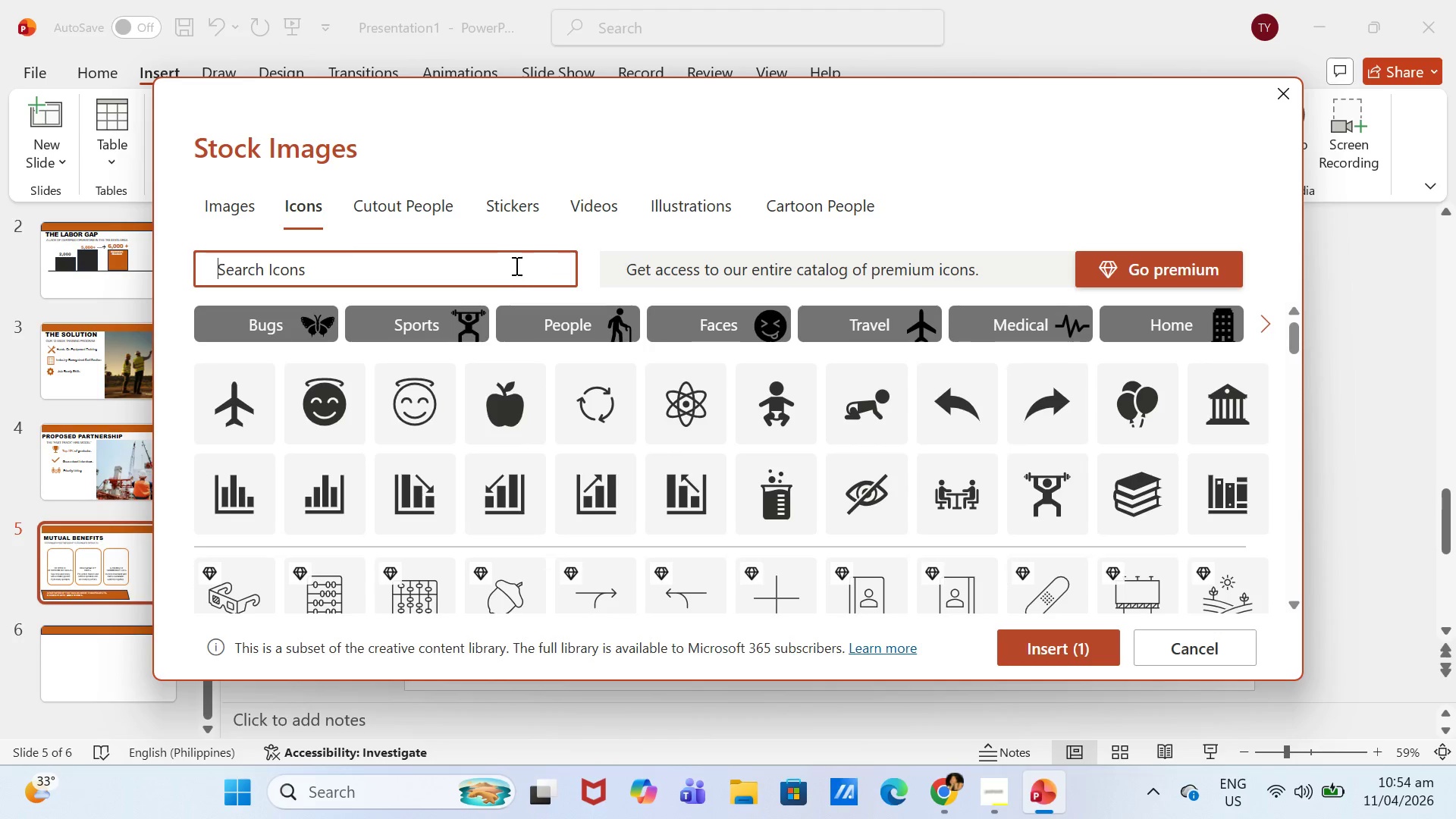 
left_click([511, 265])
 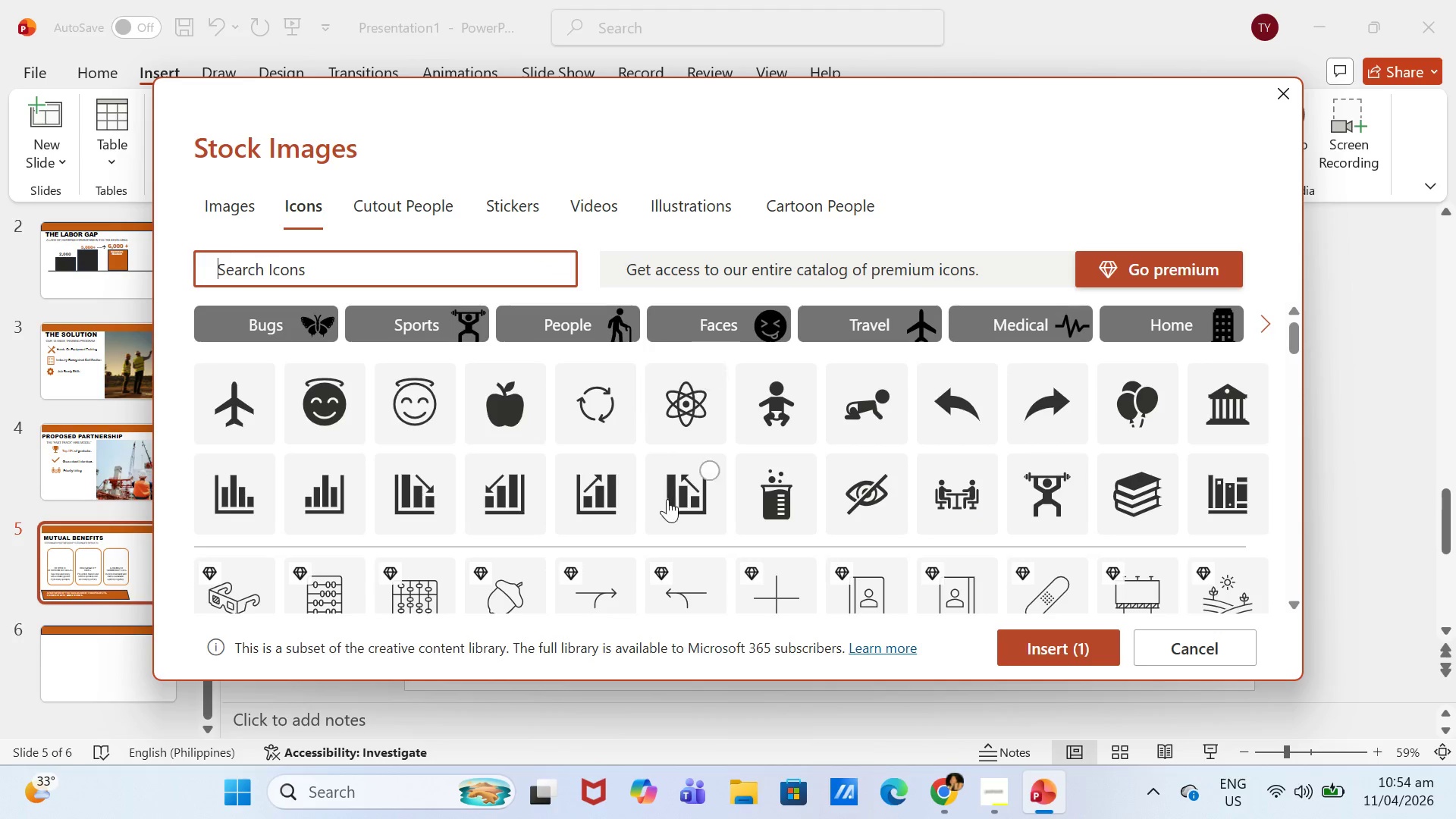 
scroll: coordinate [673, 471], scroll_direction: down, amount: 2.0
 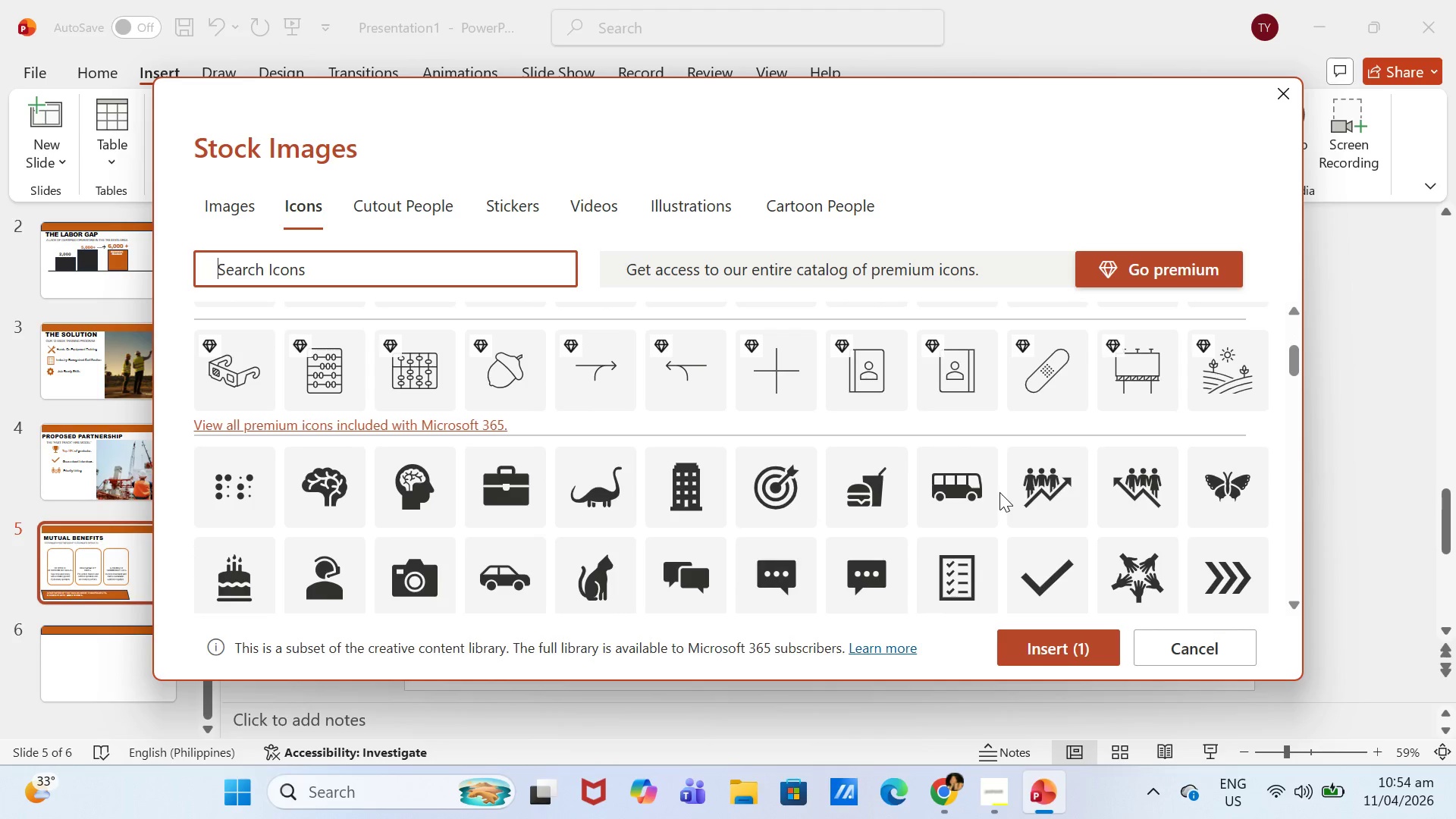 
left_click([1051, 491])
 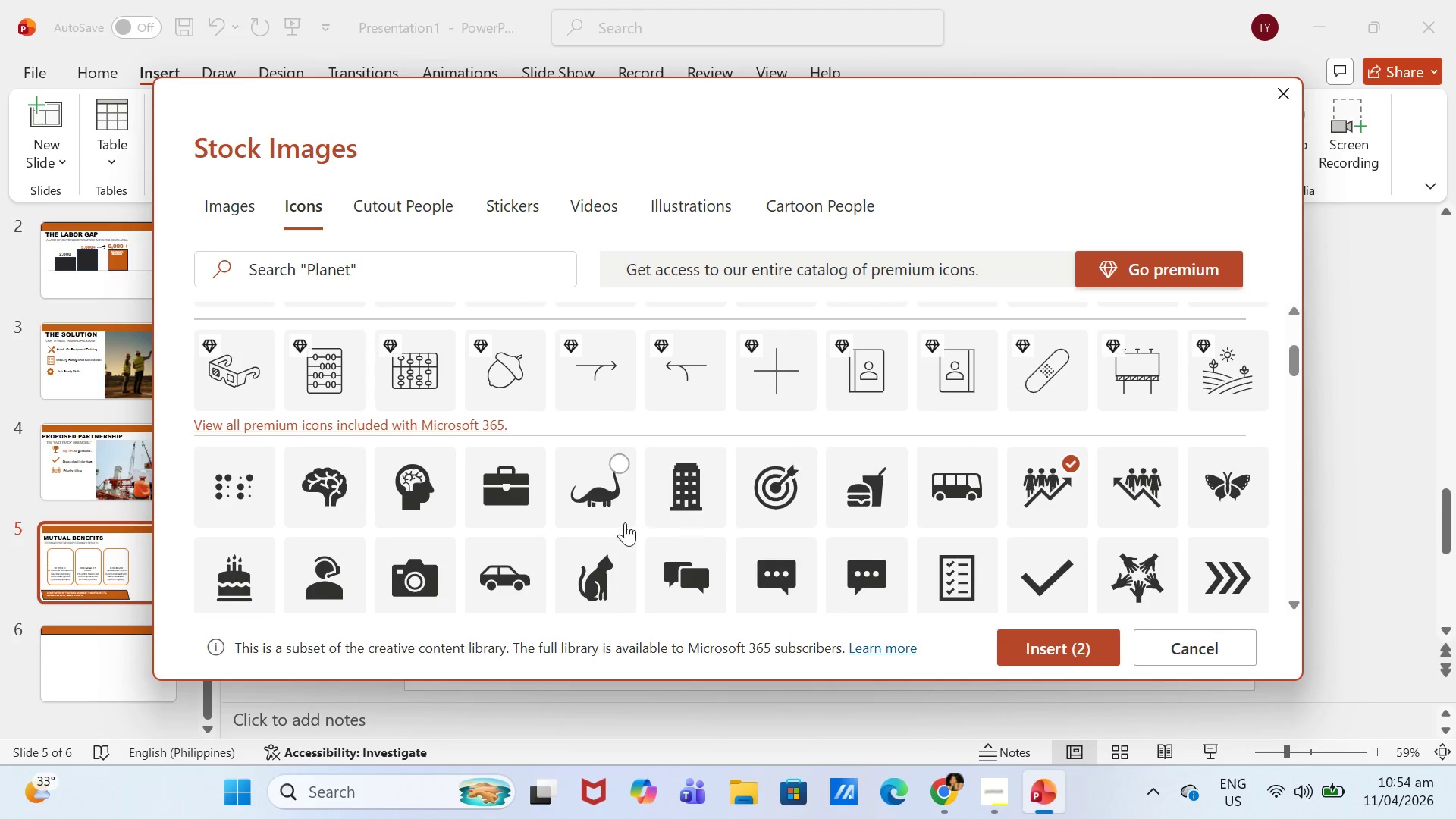 
scroll: coordinate [579, 517], scroll_direction: down, amount: 4.0
 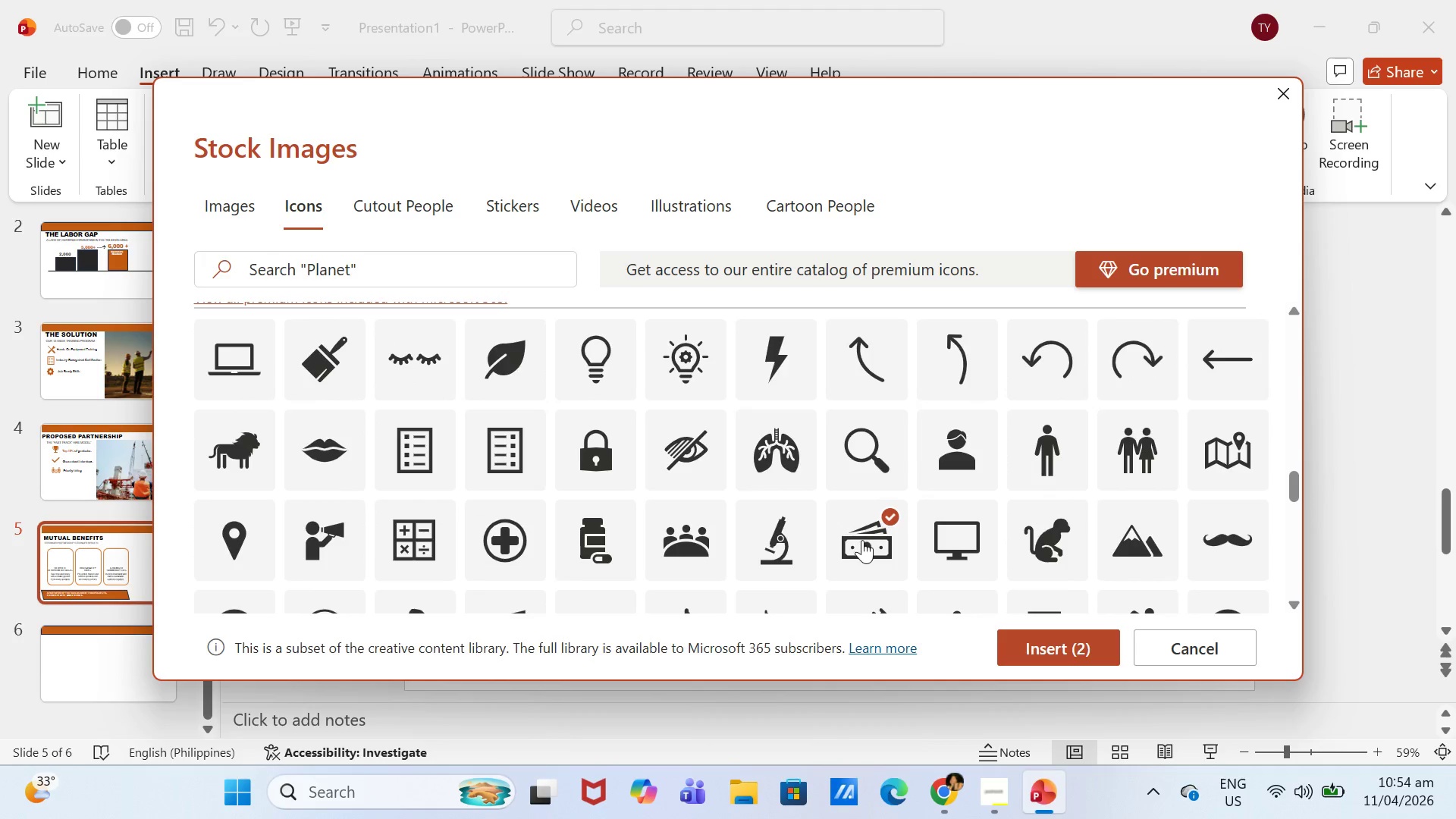 
left_click([889, 523])
 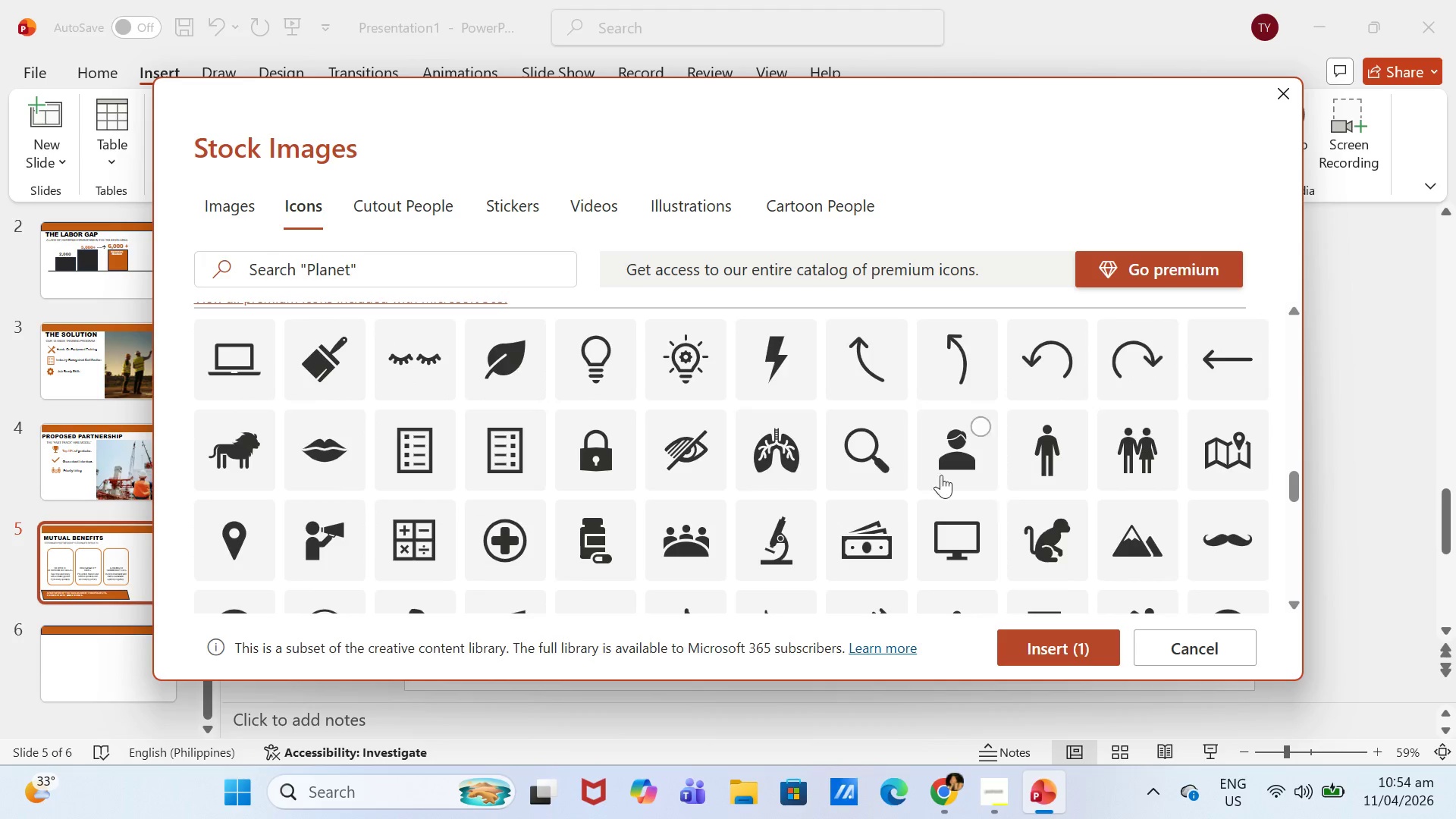 
scroll: coordinate [690, 469], scroll_direction: down, amount: 6.0
 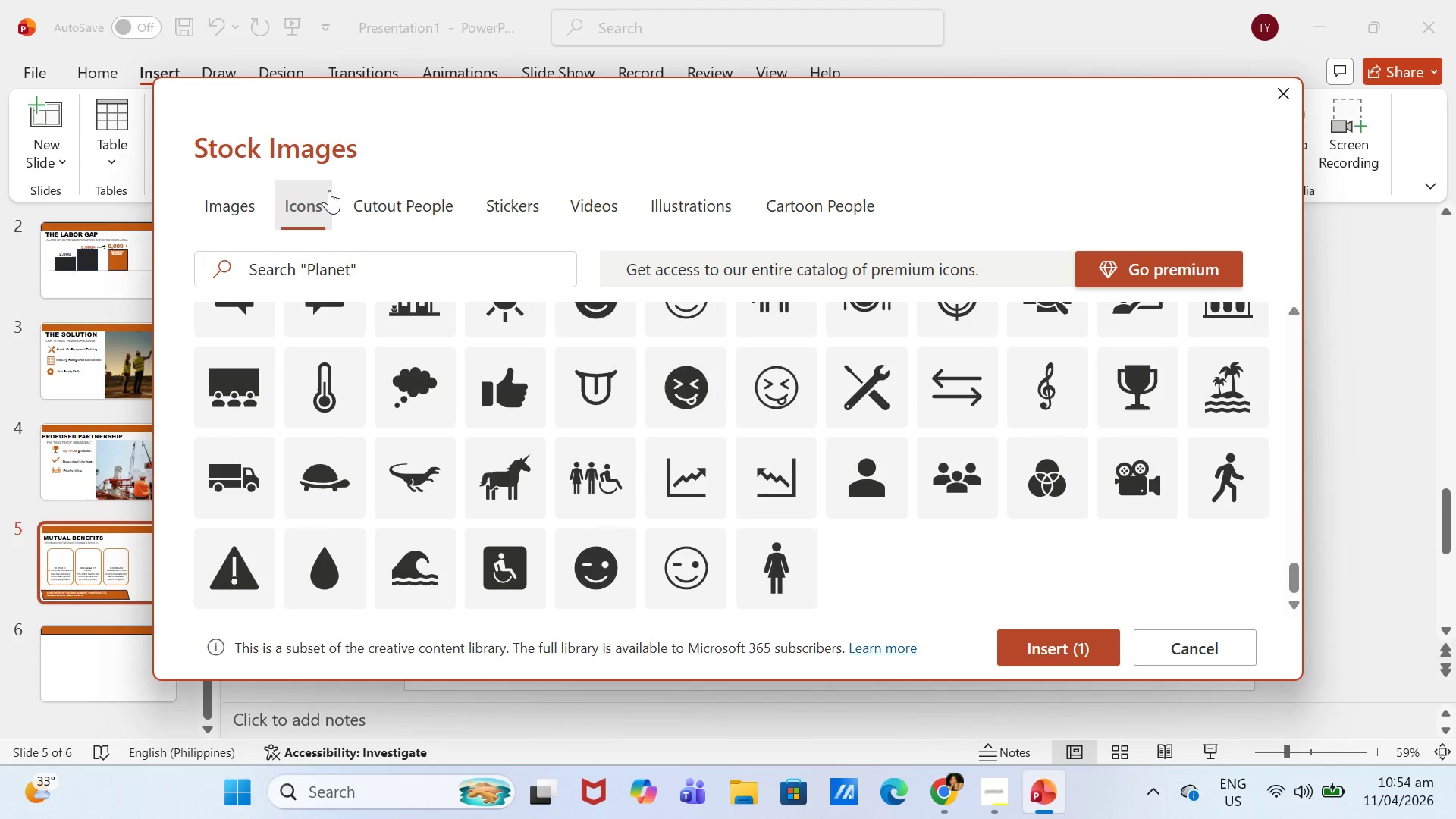 
left_click([376, 264])
 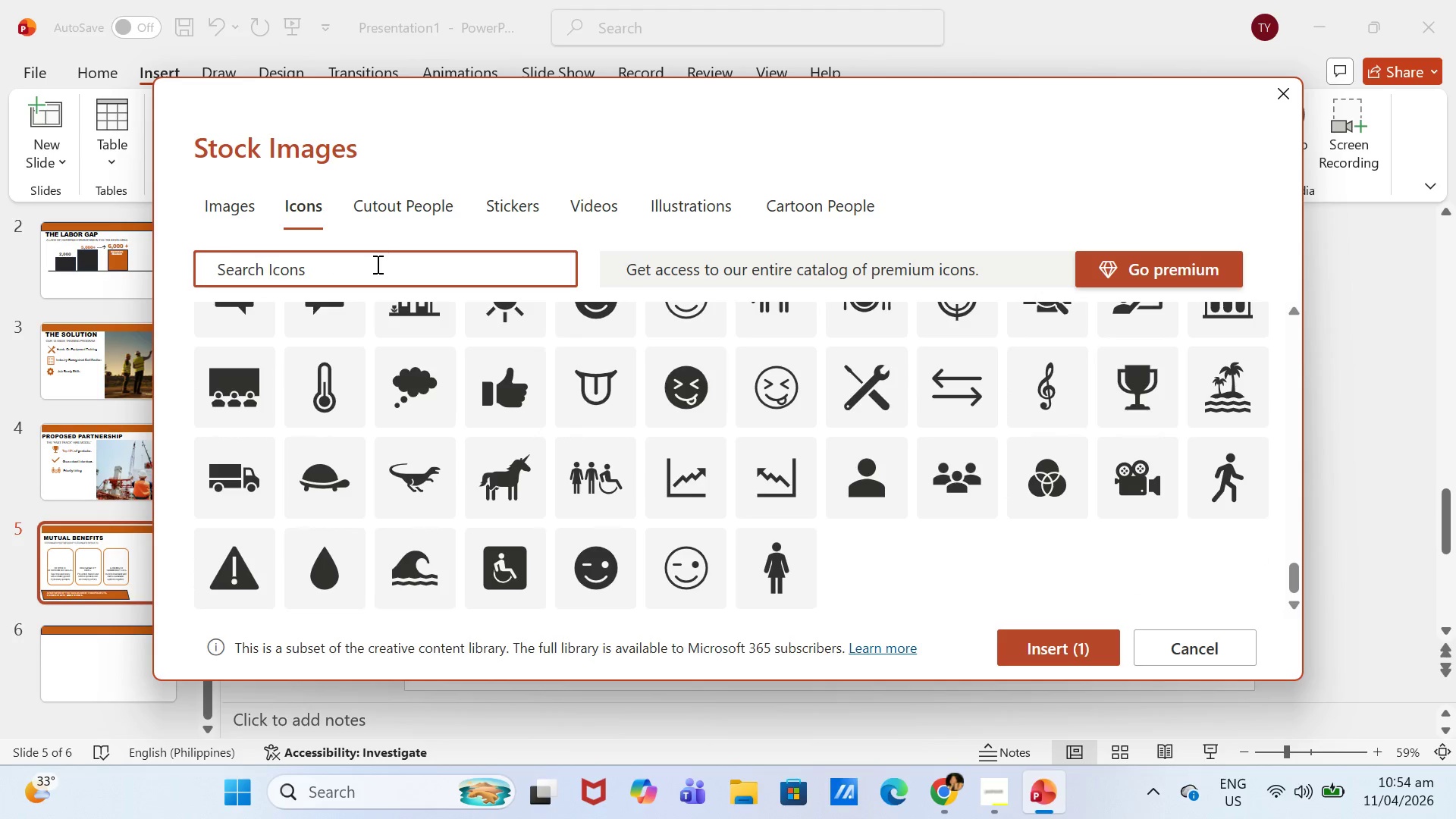 
type(HANDSHAKE)
 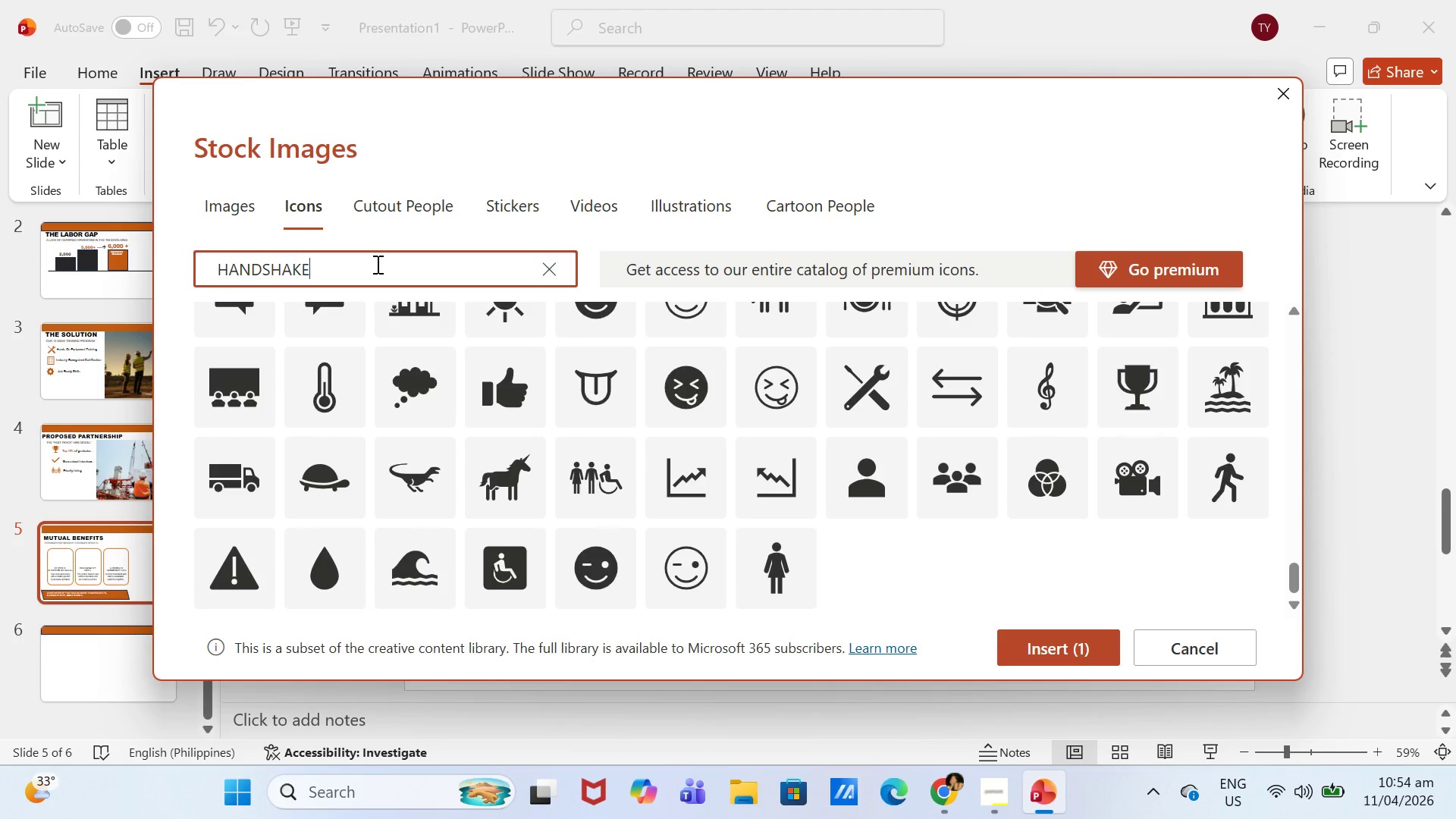 
key(Enter)
 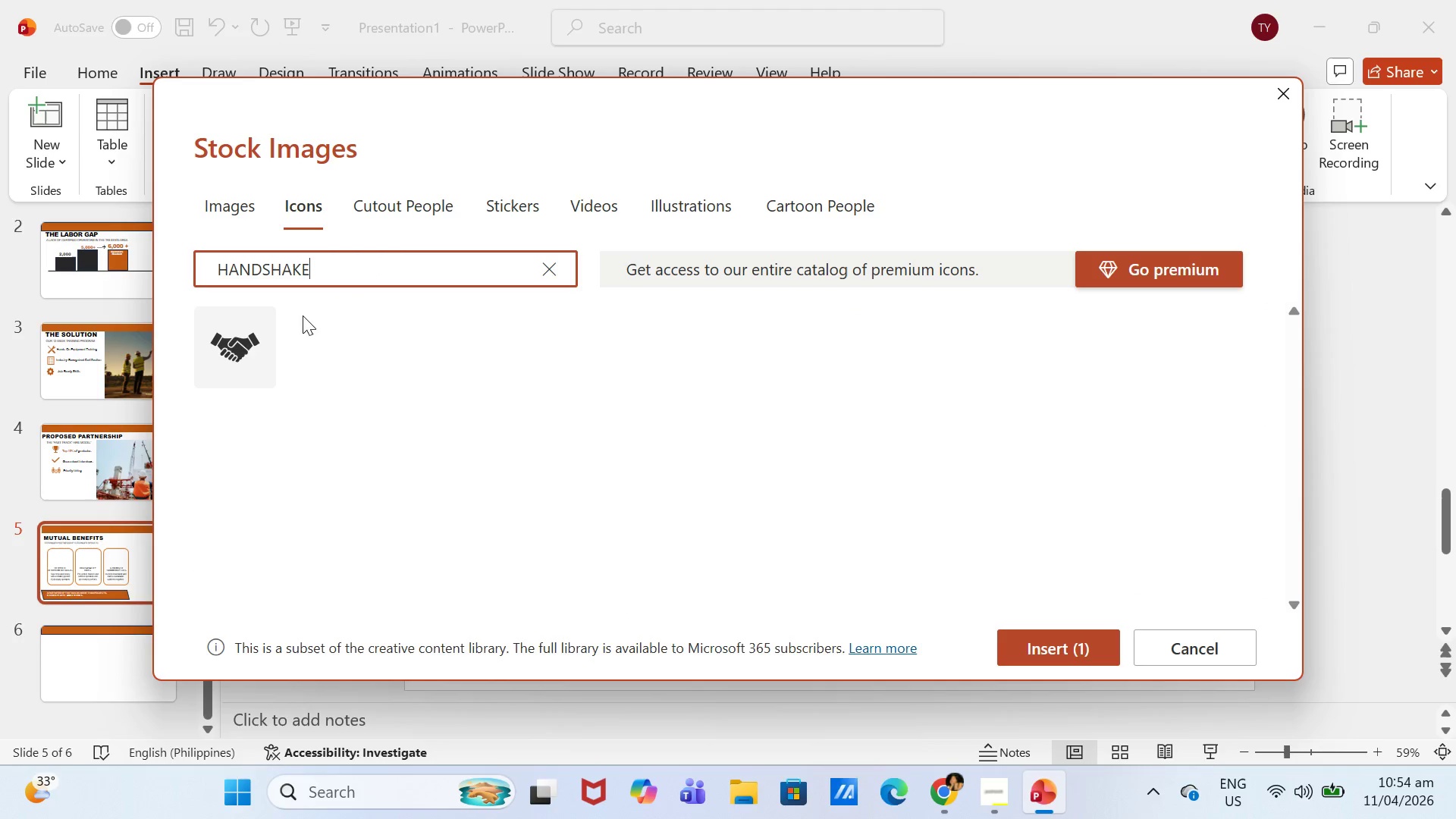 
left_click([243, 340])
 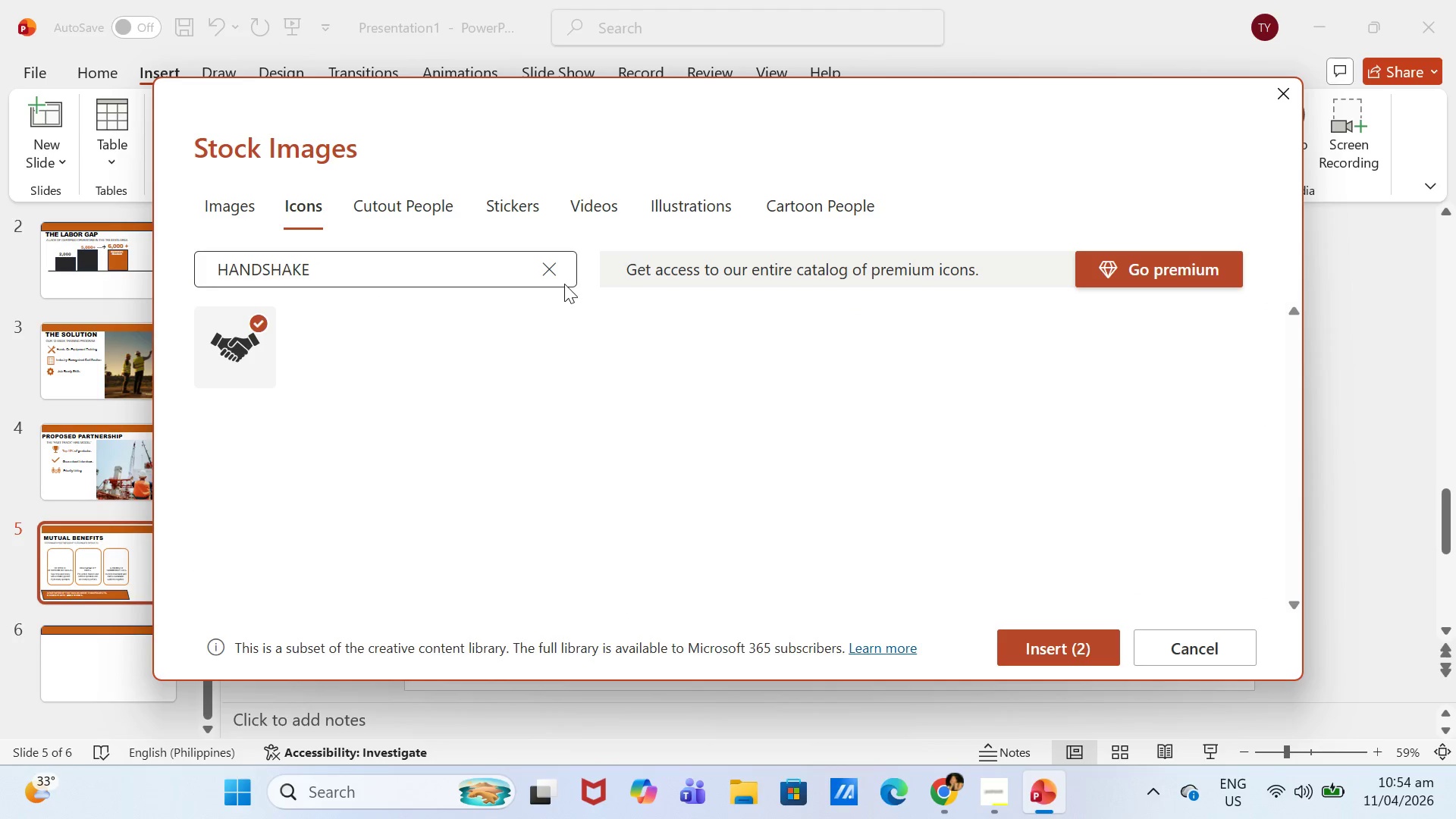 
left_click([554, 268])
 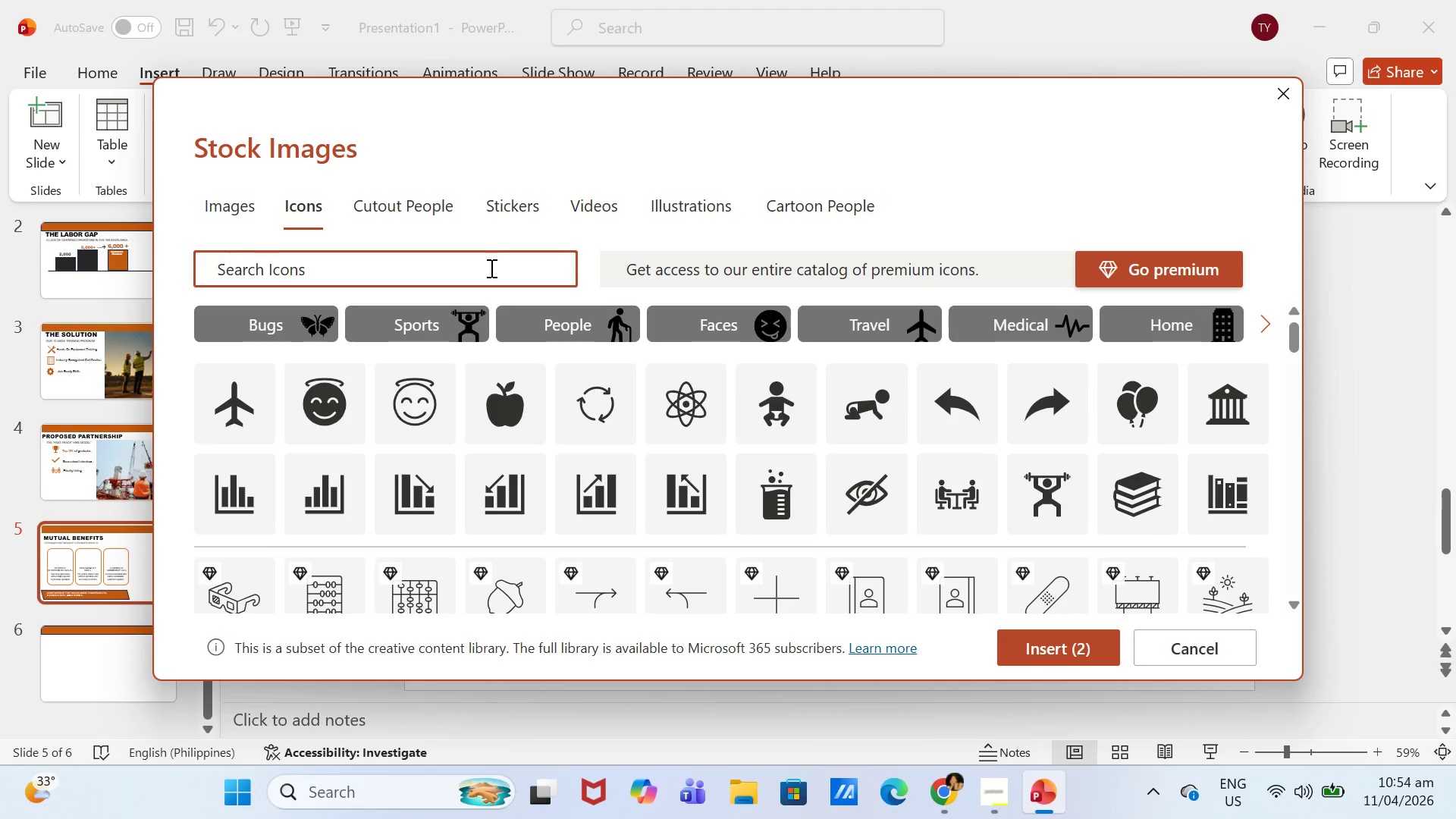 
left_click([490, 268])
 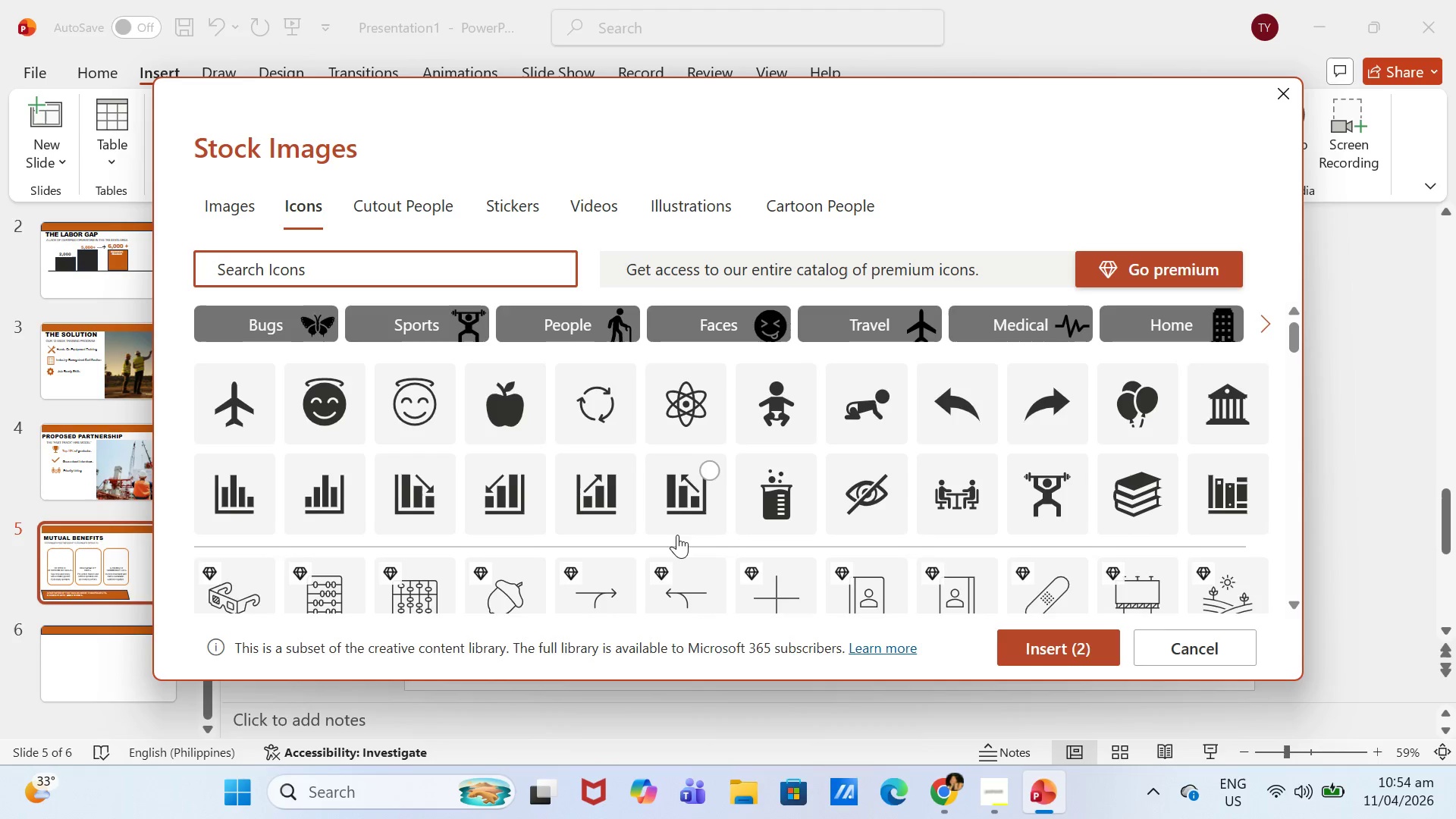 
scroll: coordinate [680, 519], scroll_direction: down, amount: 12.0
 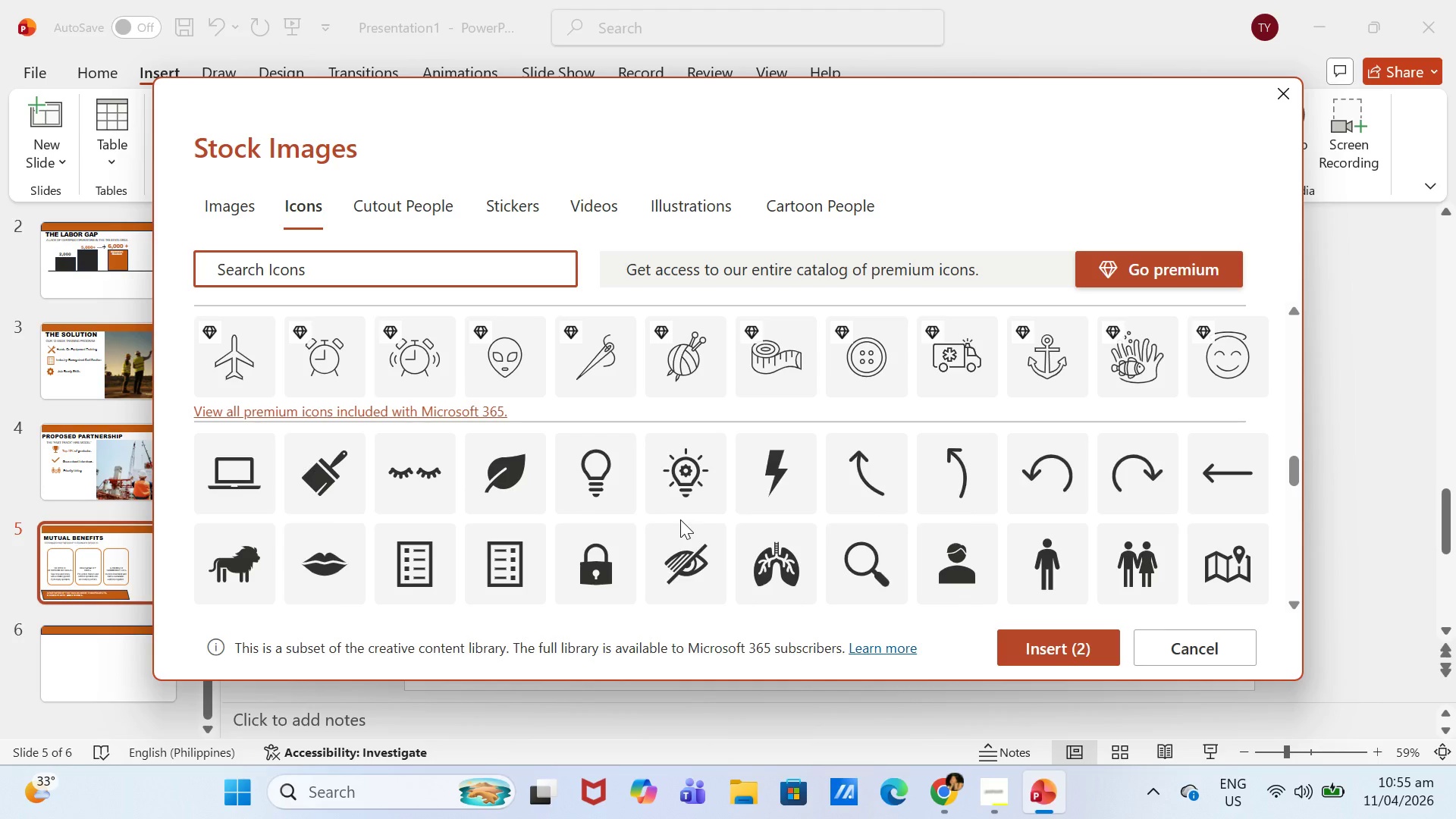 
scroll: coordinate [713, 508], scroll_direction: down, amount: 15.0
 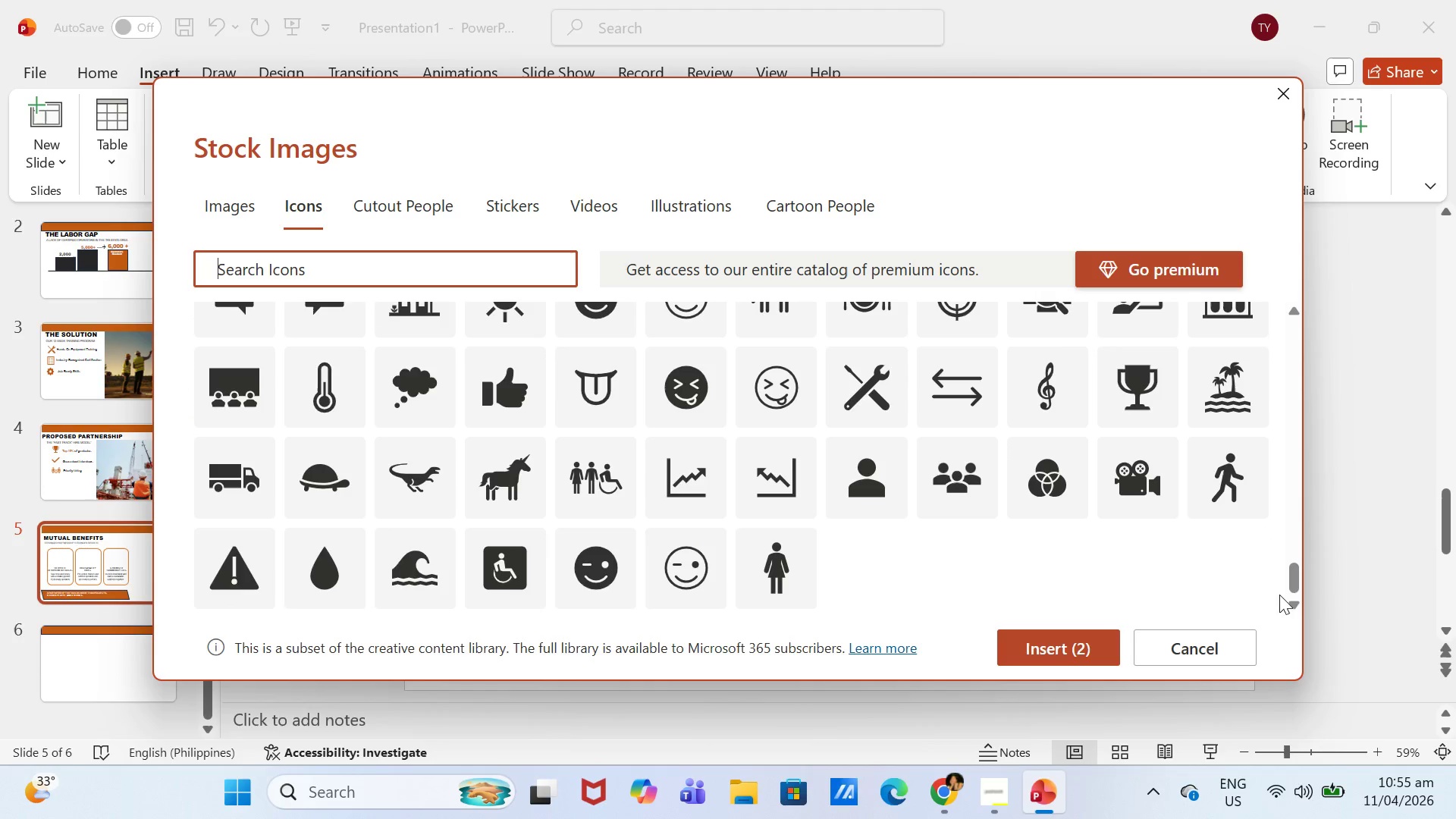 
left_click_drag(start_coordinate=[1294, 584], to_coordinate=[1268, 313])
 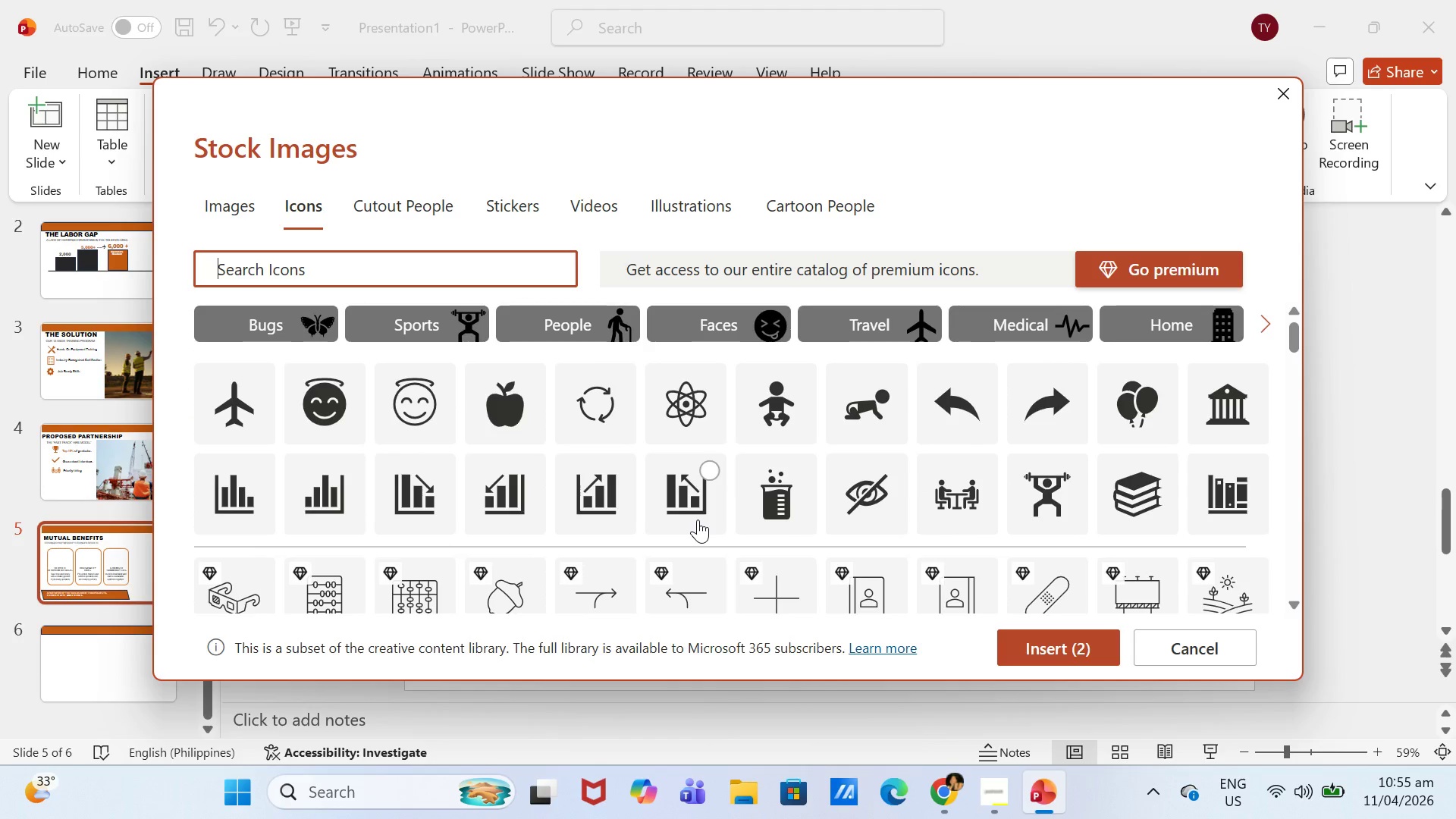 
scroll: coordinate [698, 519], scroll_direction: up, amount: 1.0
 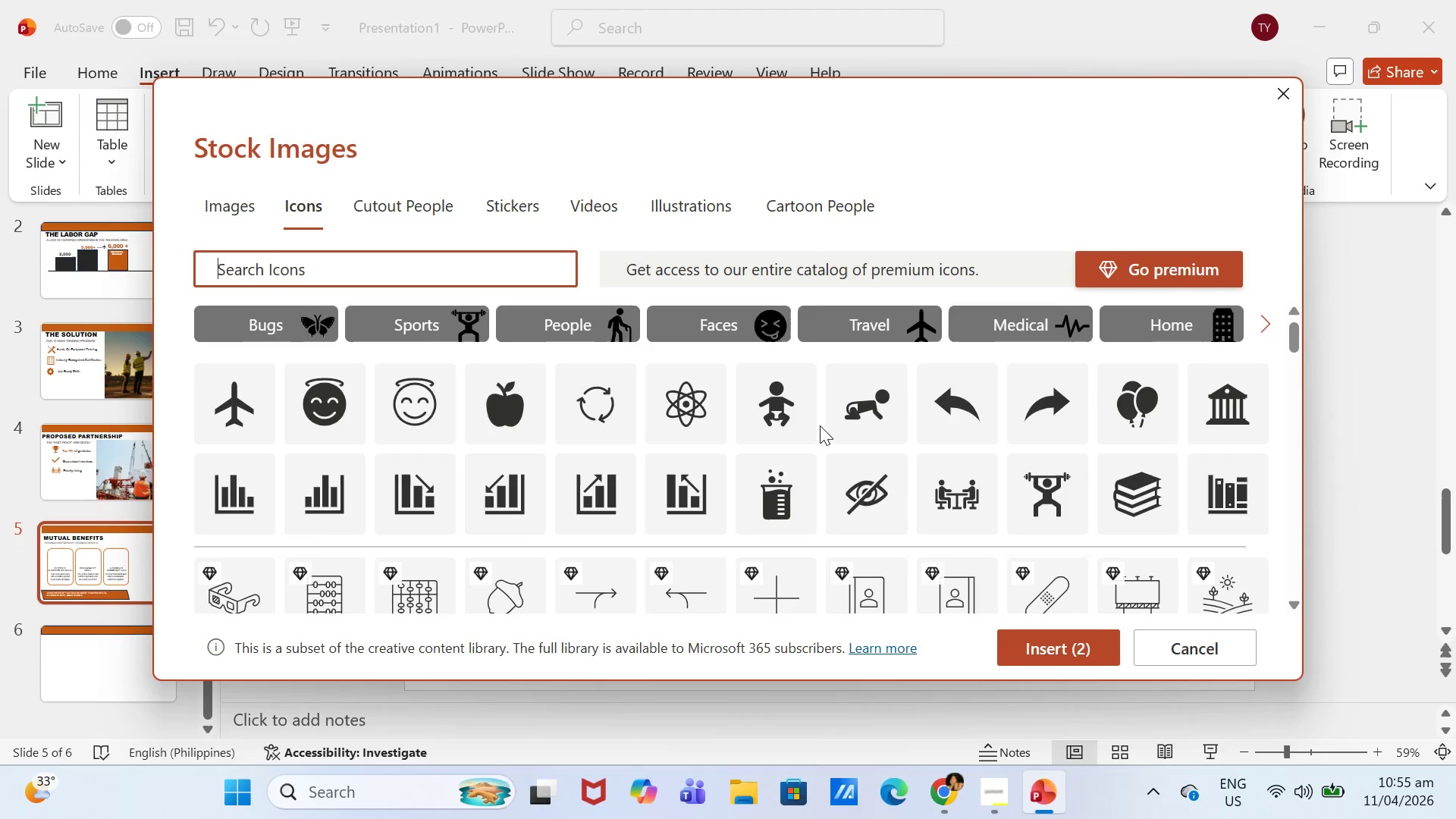 
scroll: coordinate [953, 431], scroll_direction: down, amount: 1.0
 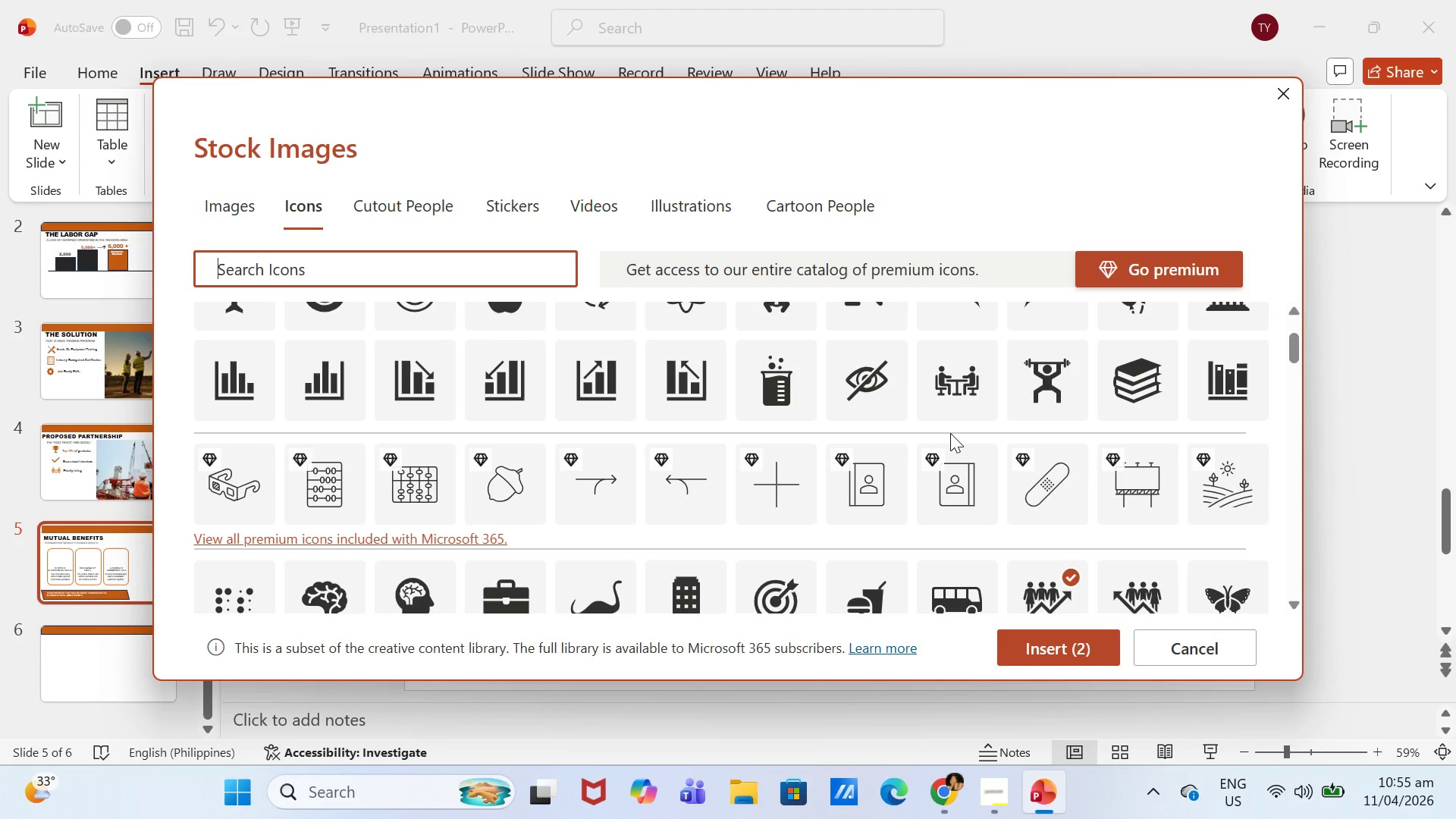 
scroll: coordinate [950, 433], scroll_direction: up, amount: 1.0
 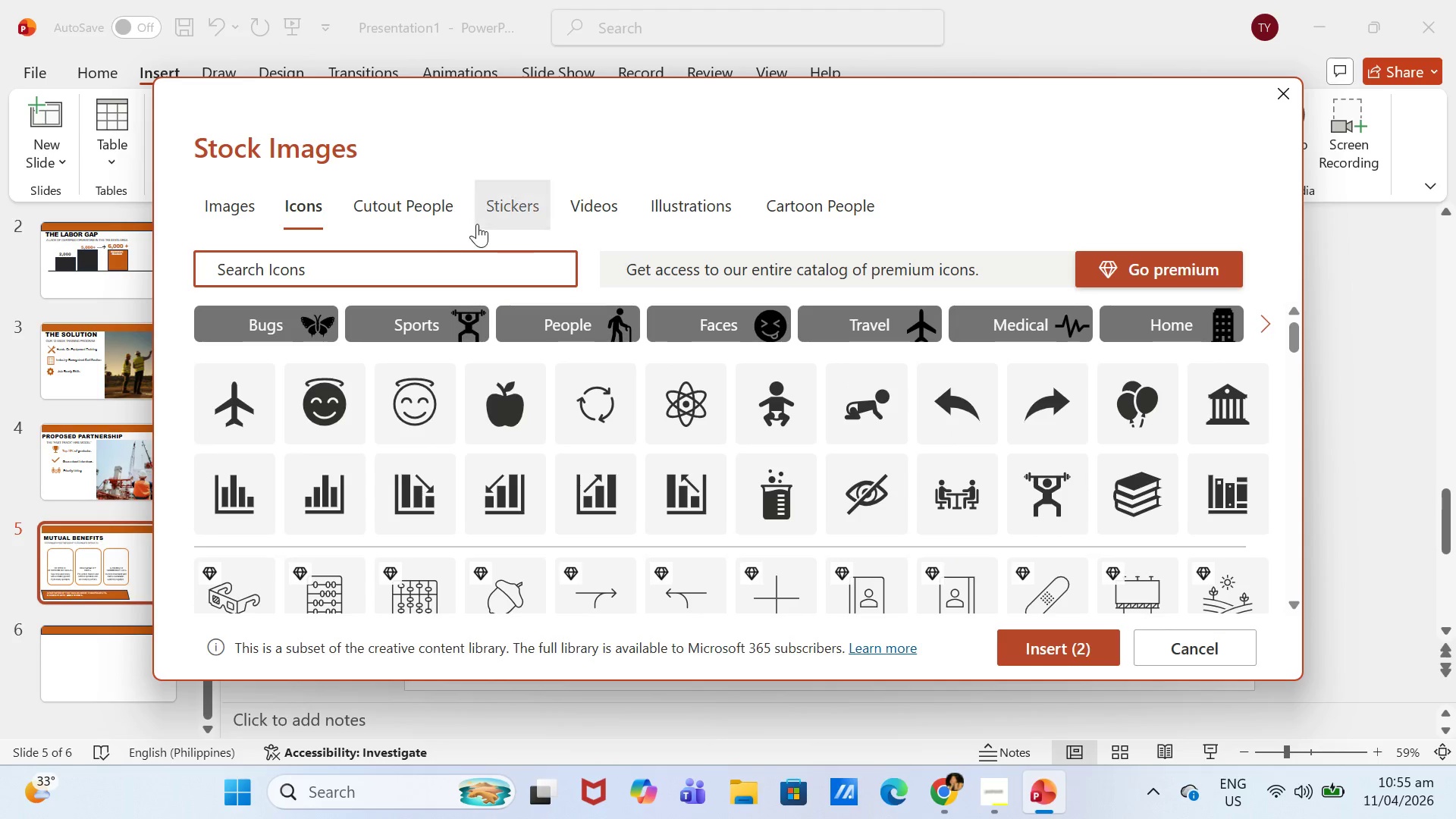 
left_click([445, 257])
 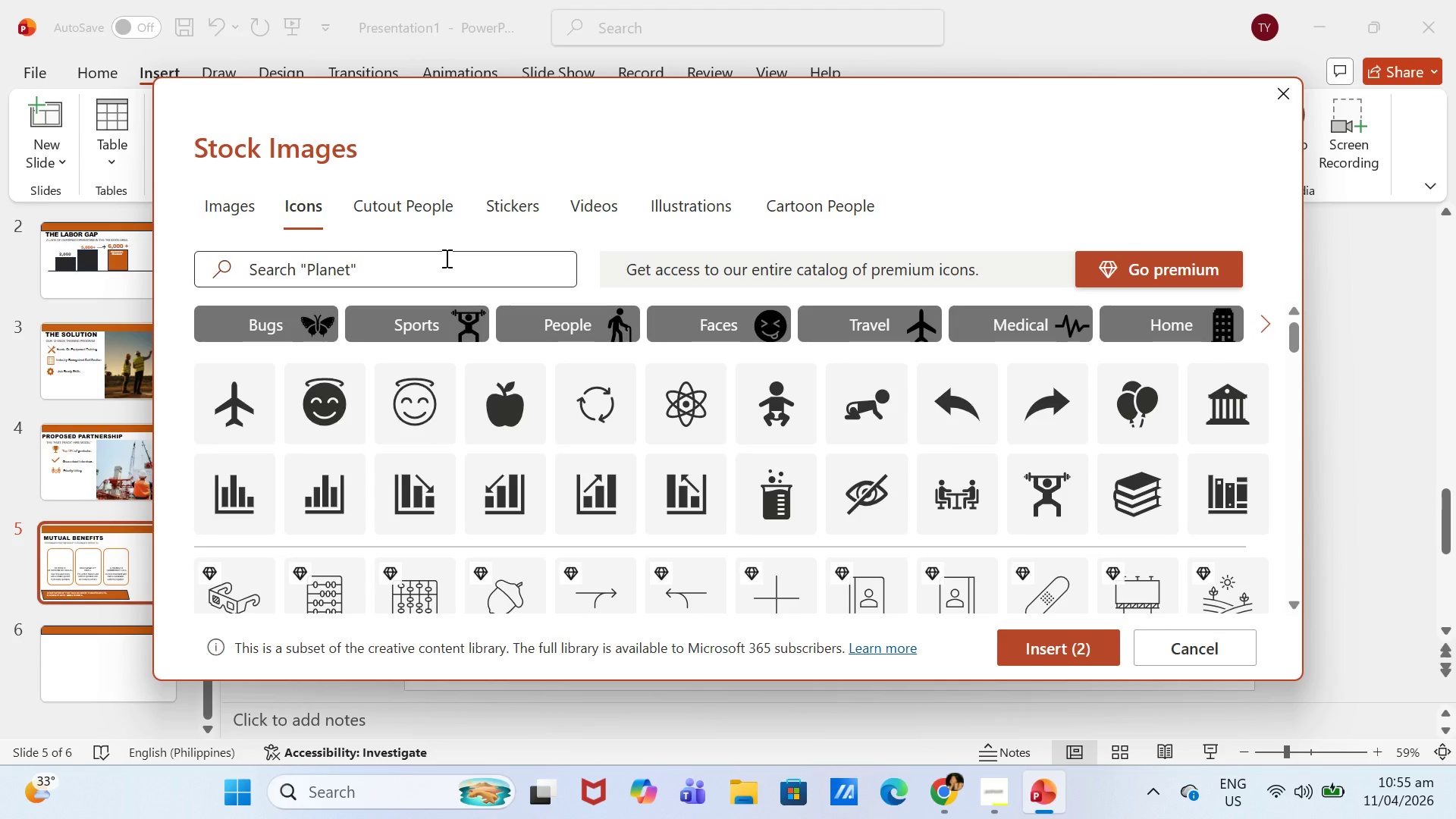 
type(COSTS)
 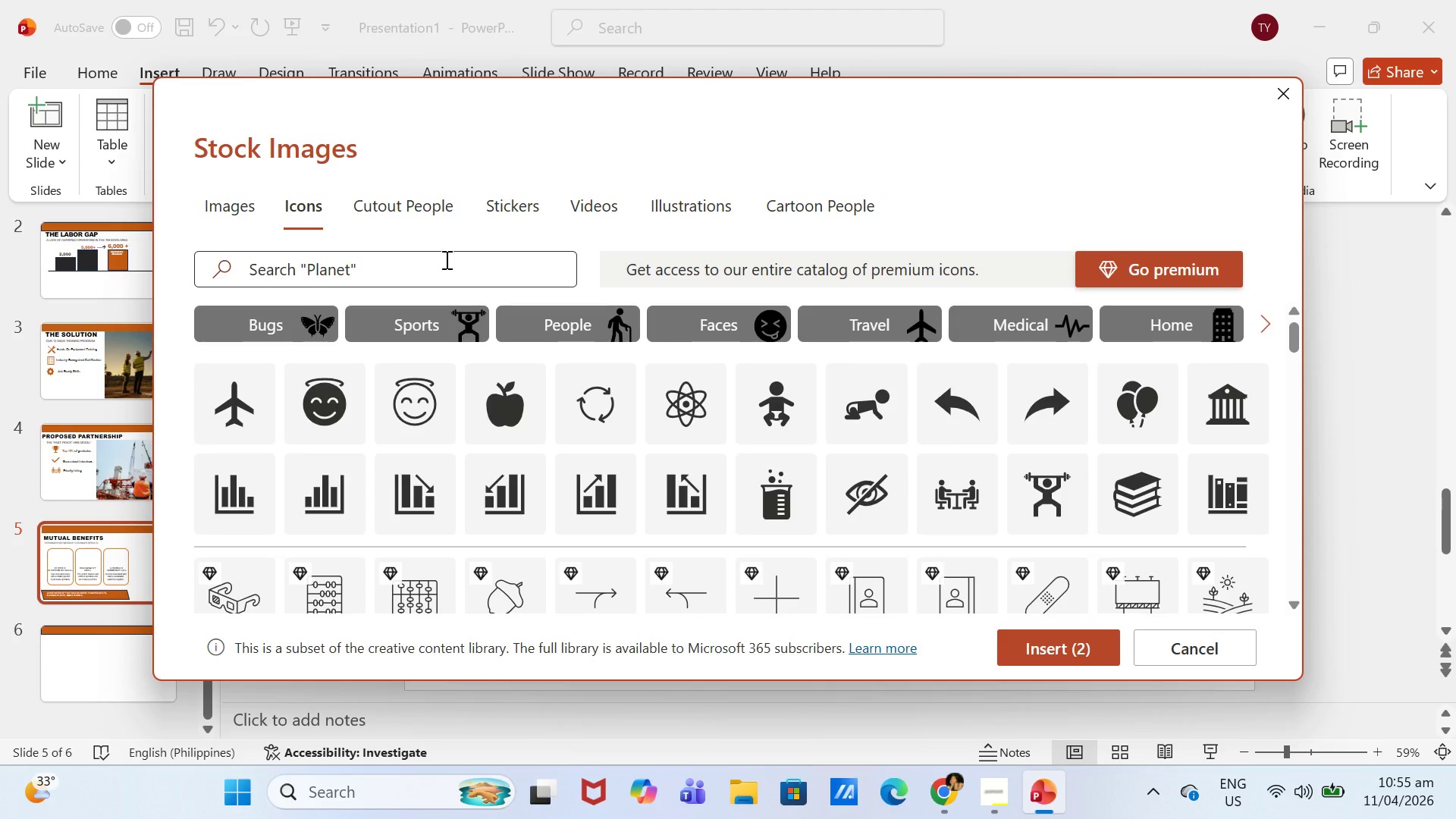 
double_click([445, 259])
 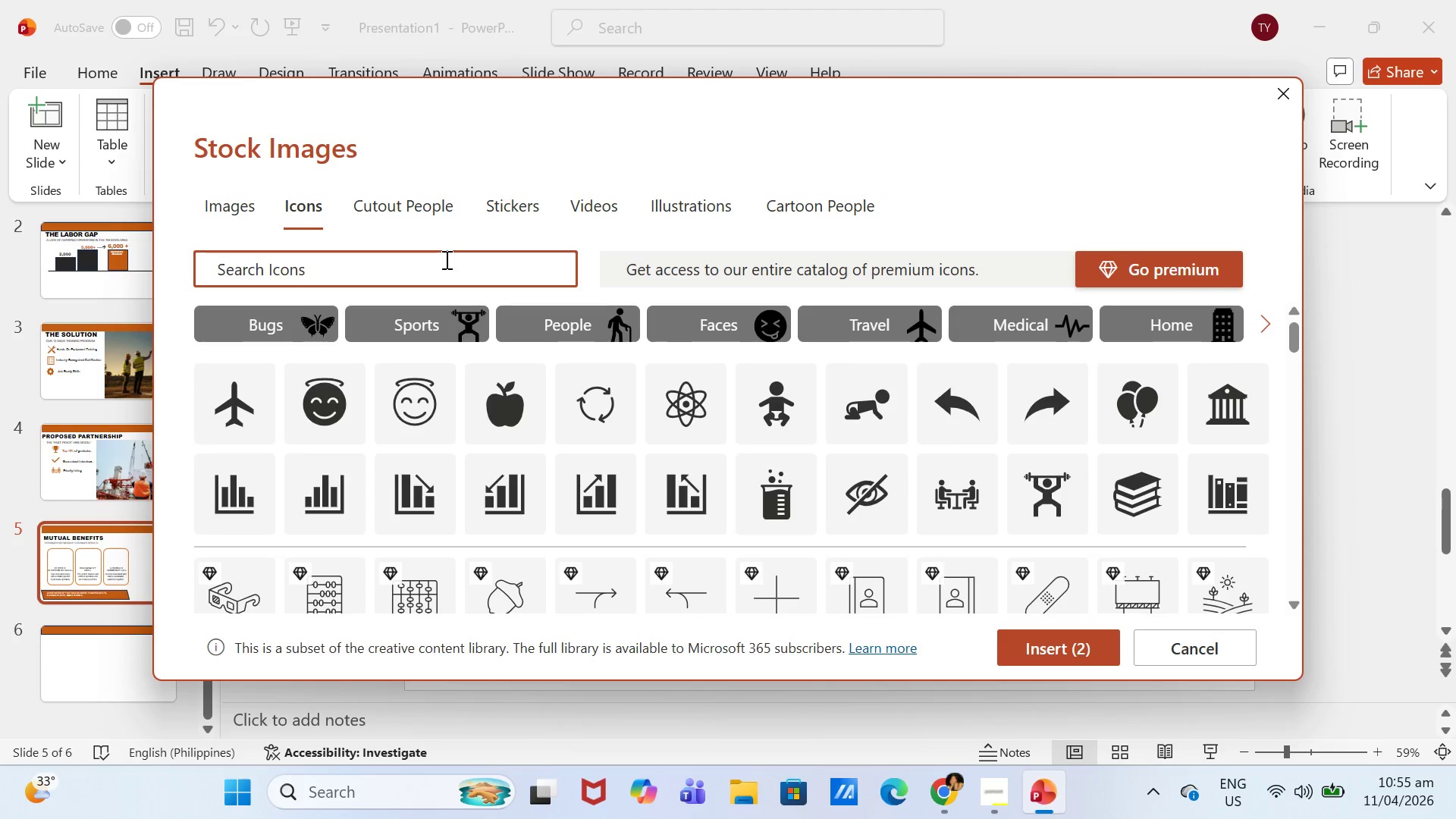 
type(COSTS)
 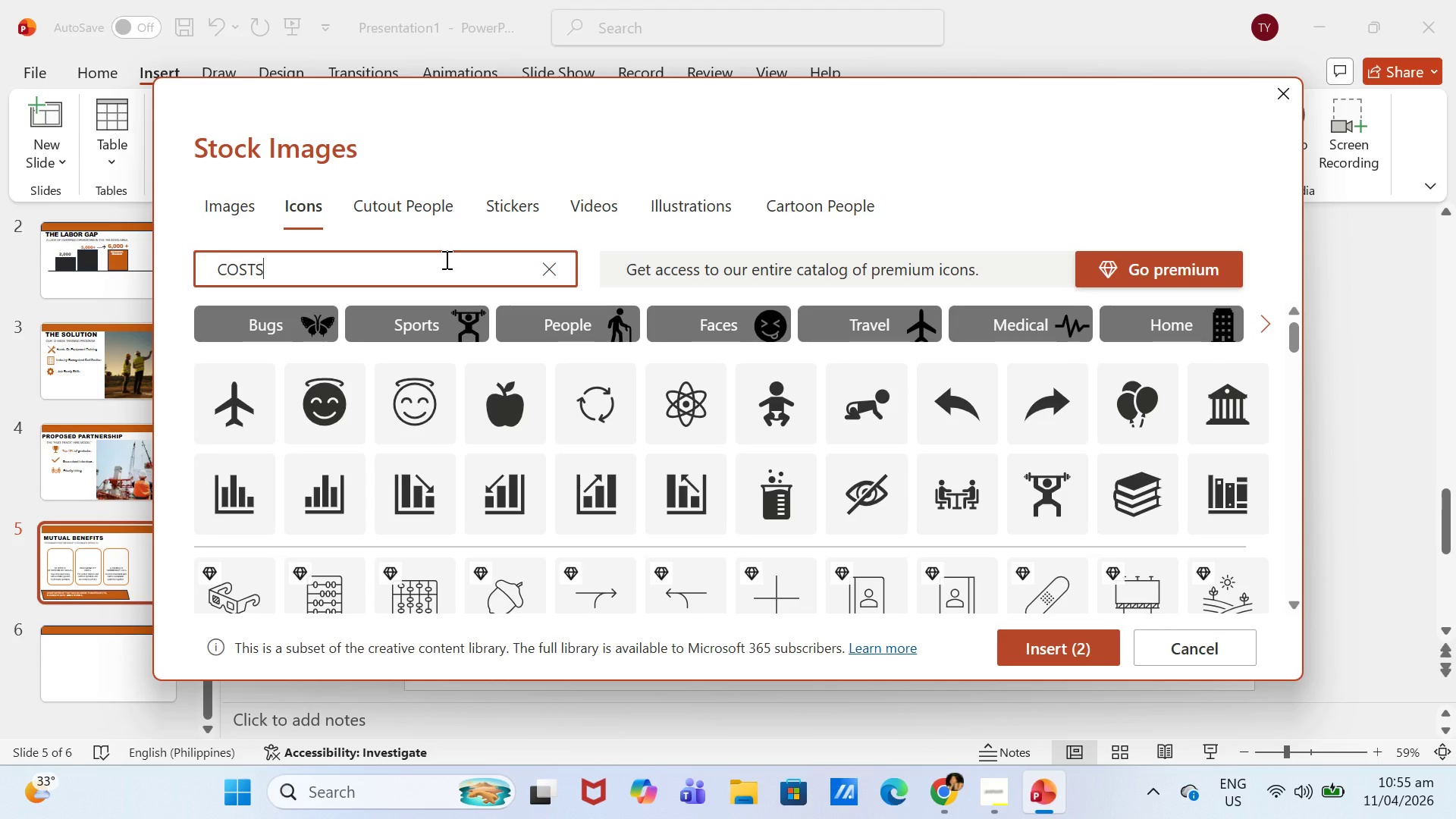 
key(Enter)
 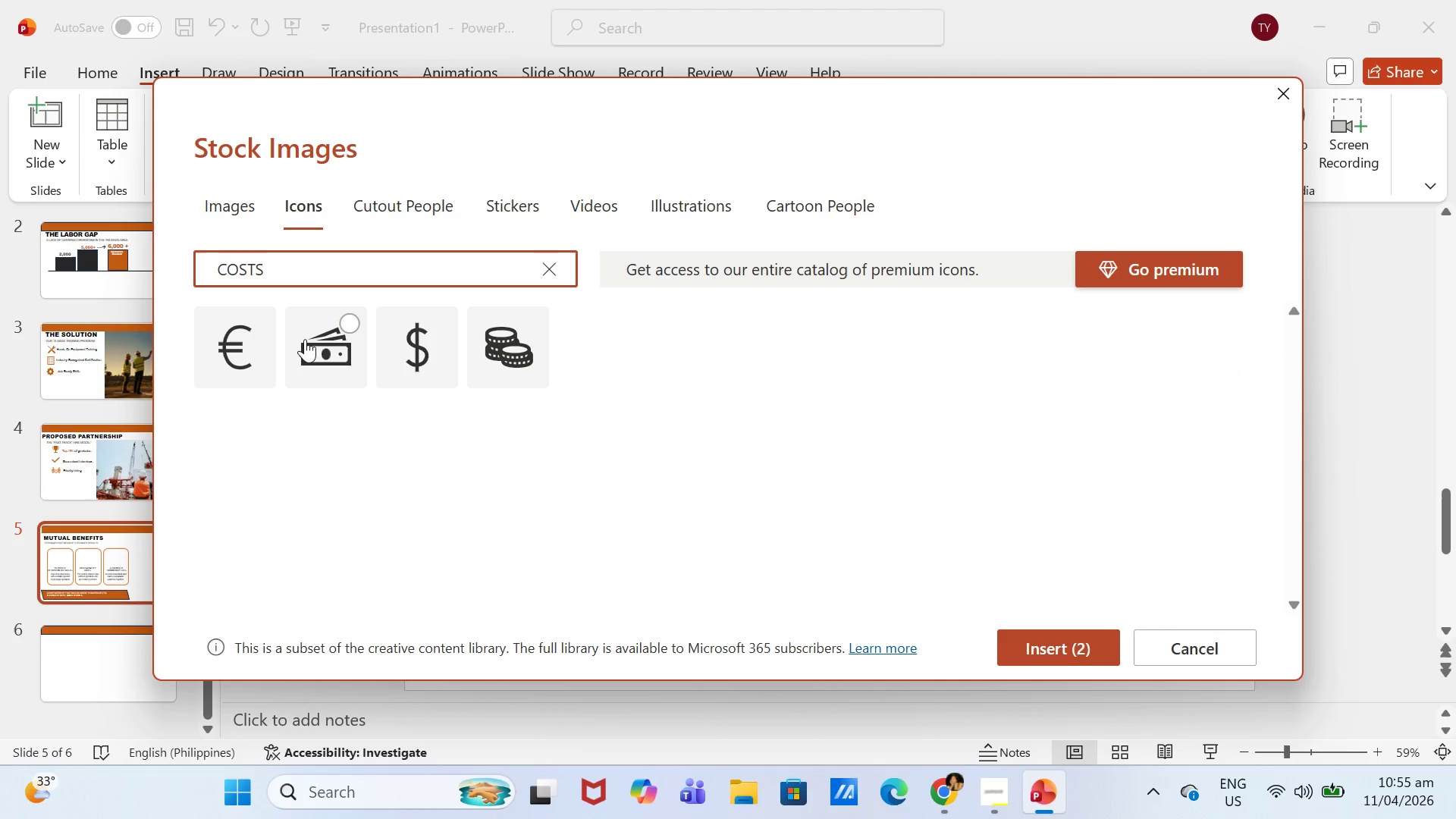 
left_click([423, 344])
 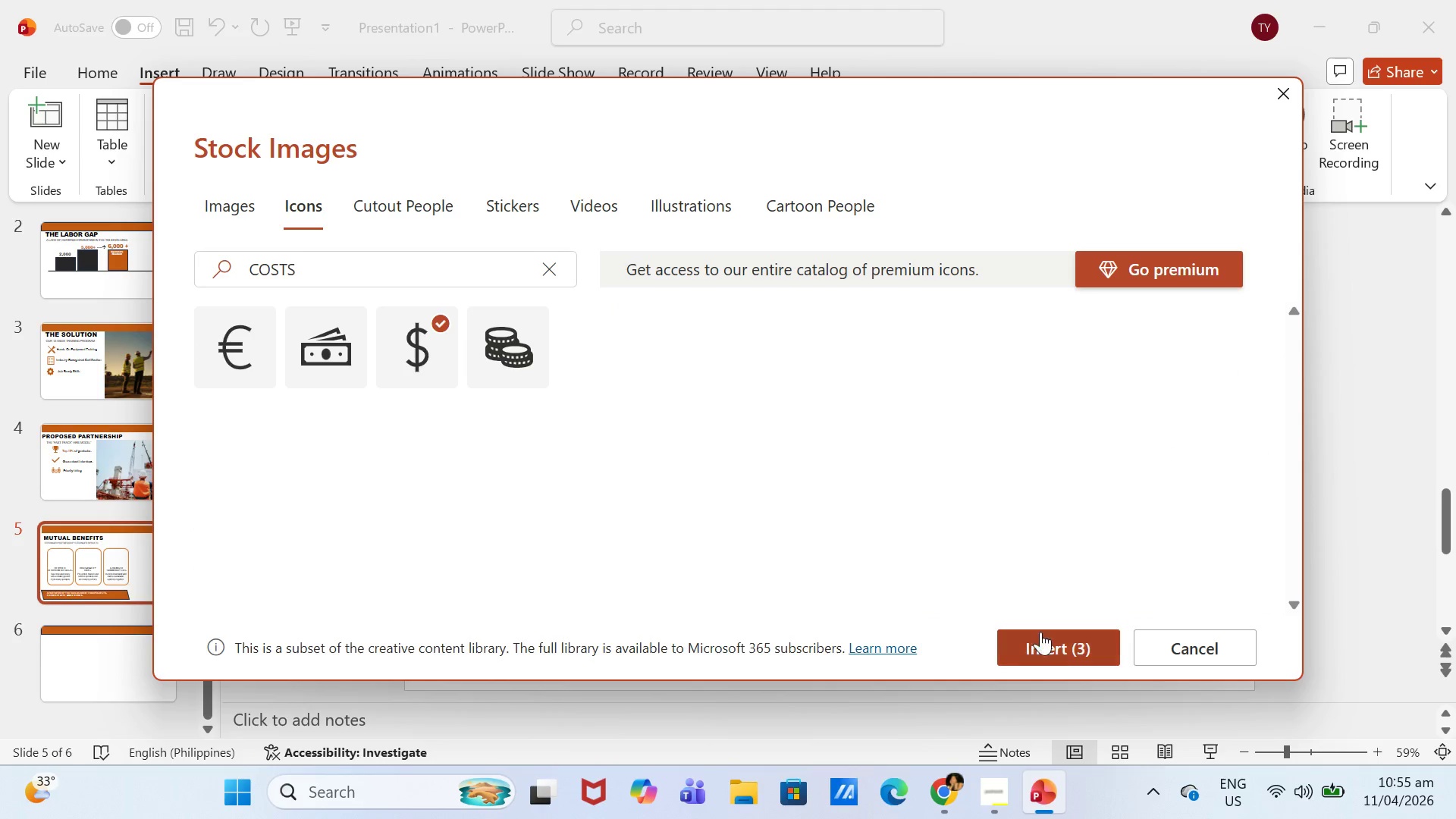 
left_click([1074, 638])
 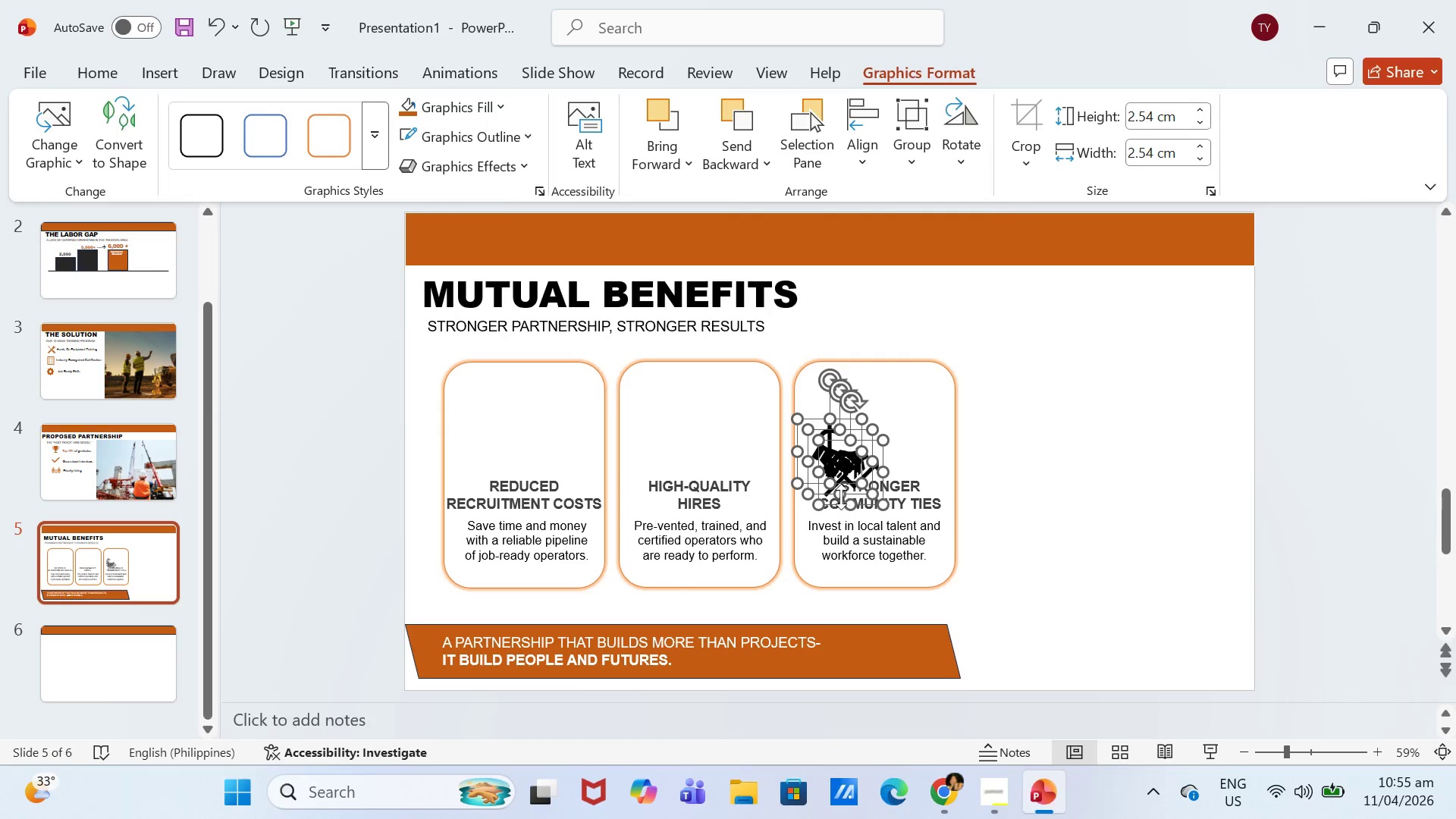 
left_click([864, 477])
 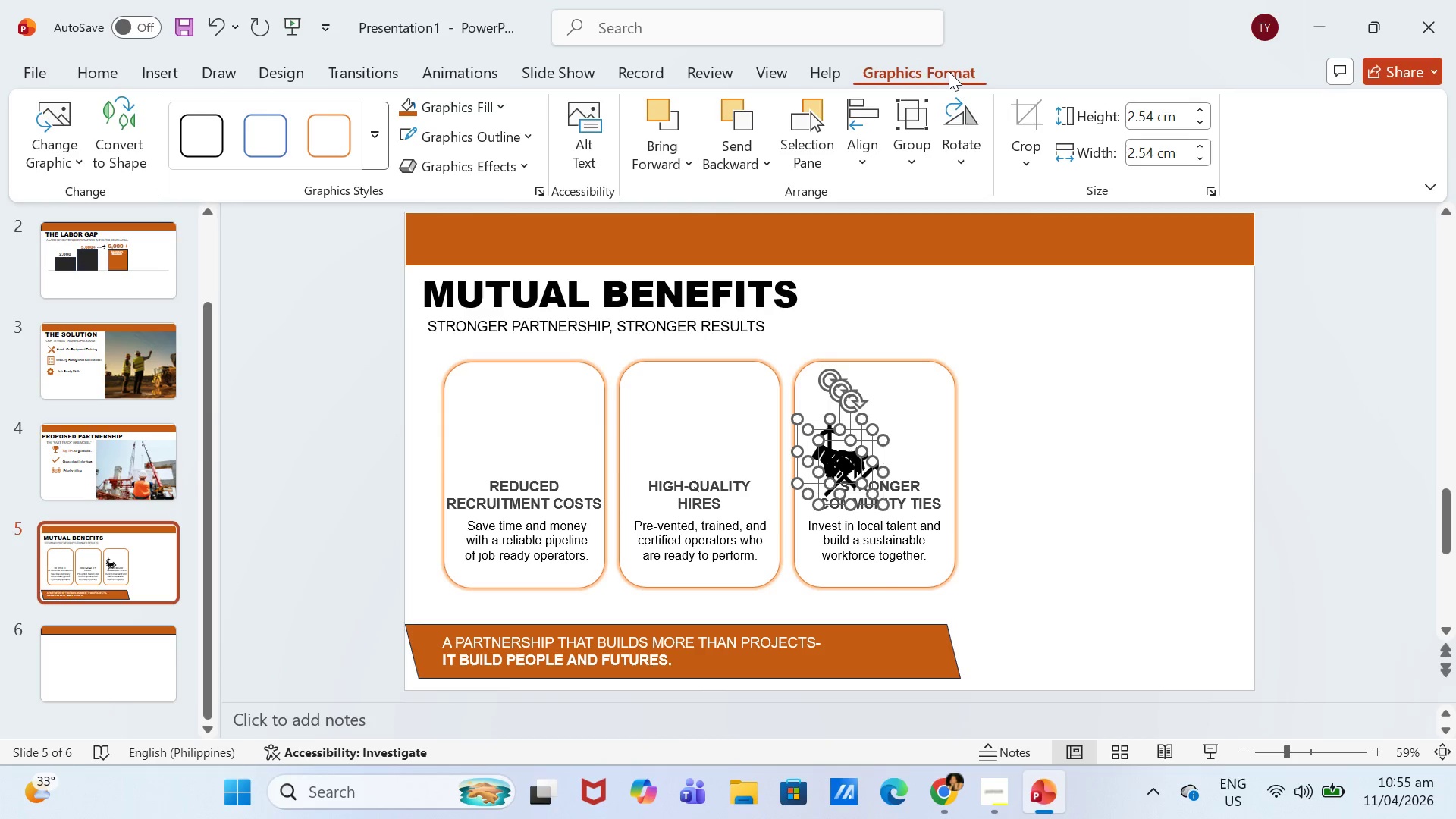 
double_click([1207, 523])
 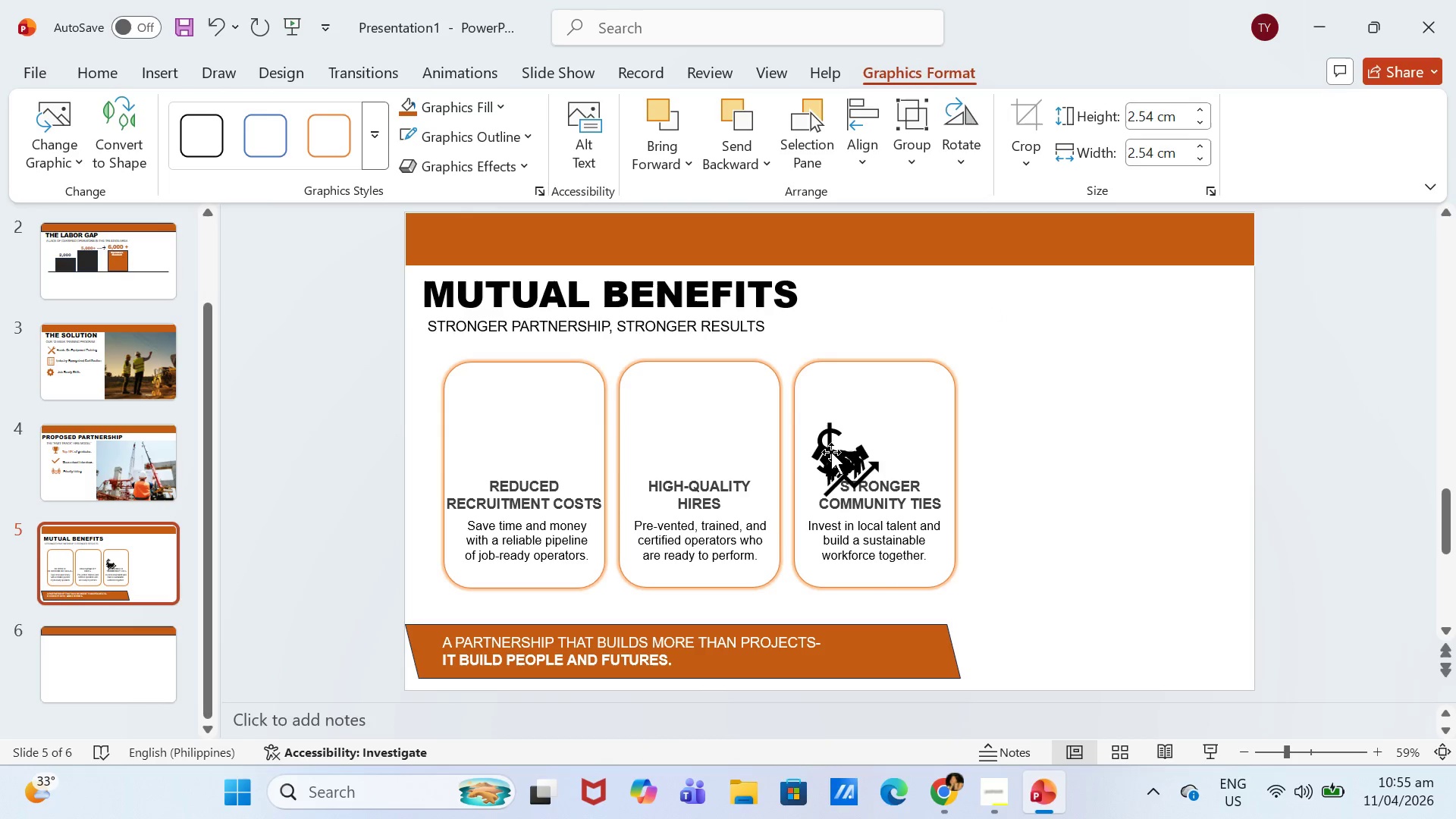 
left_click([837, 457])
 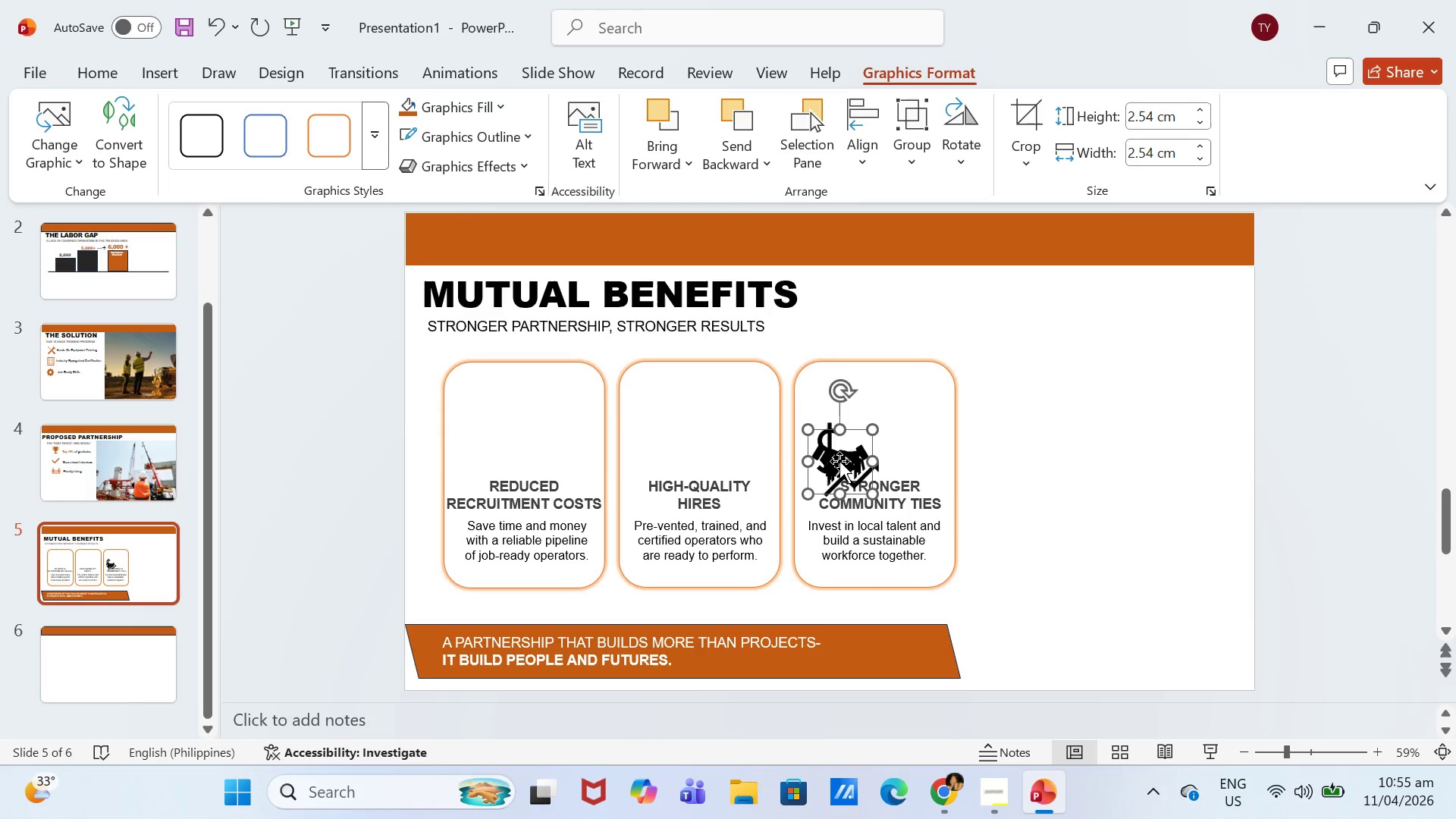 
left_click_drag(start_coordinate=[839, 462], to_coordinate=[687, 425])
 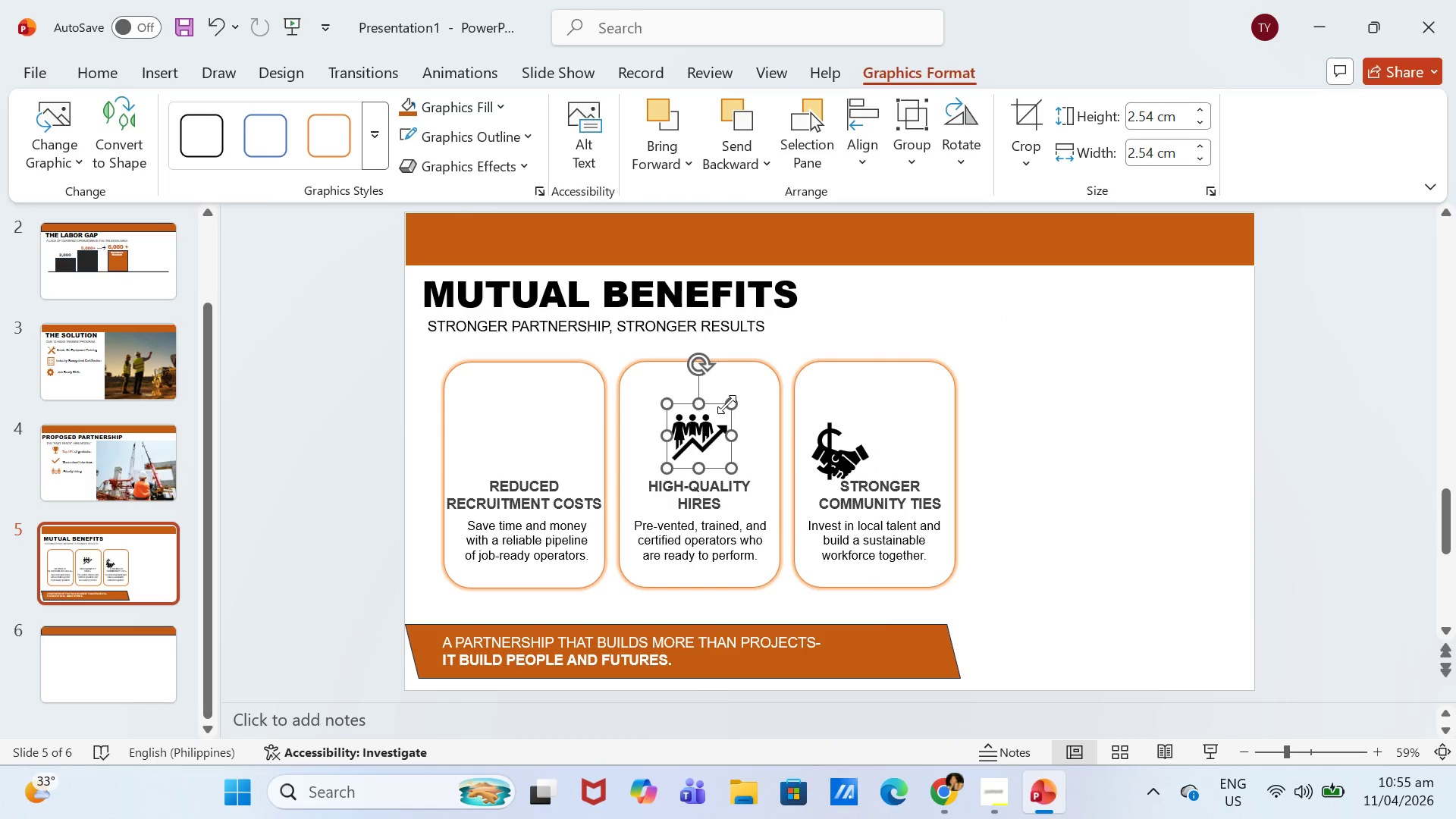 
left_click_drag(start_coordinate=[731, 405], to_coordinate=[743, 393])
 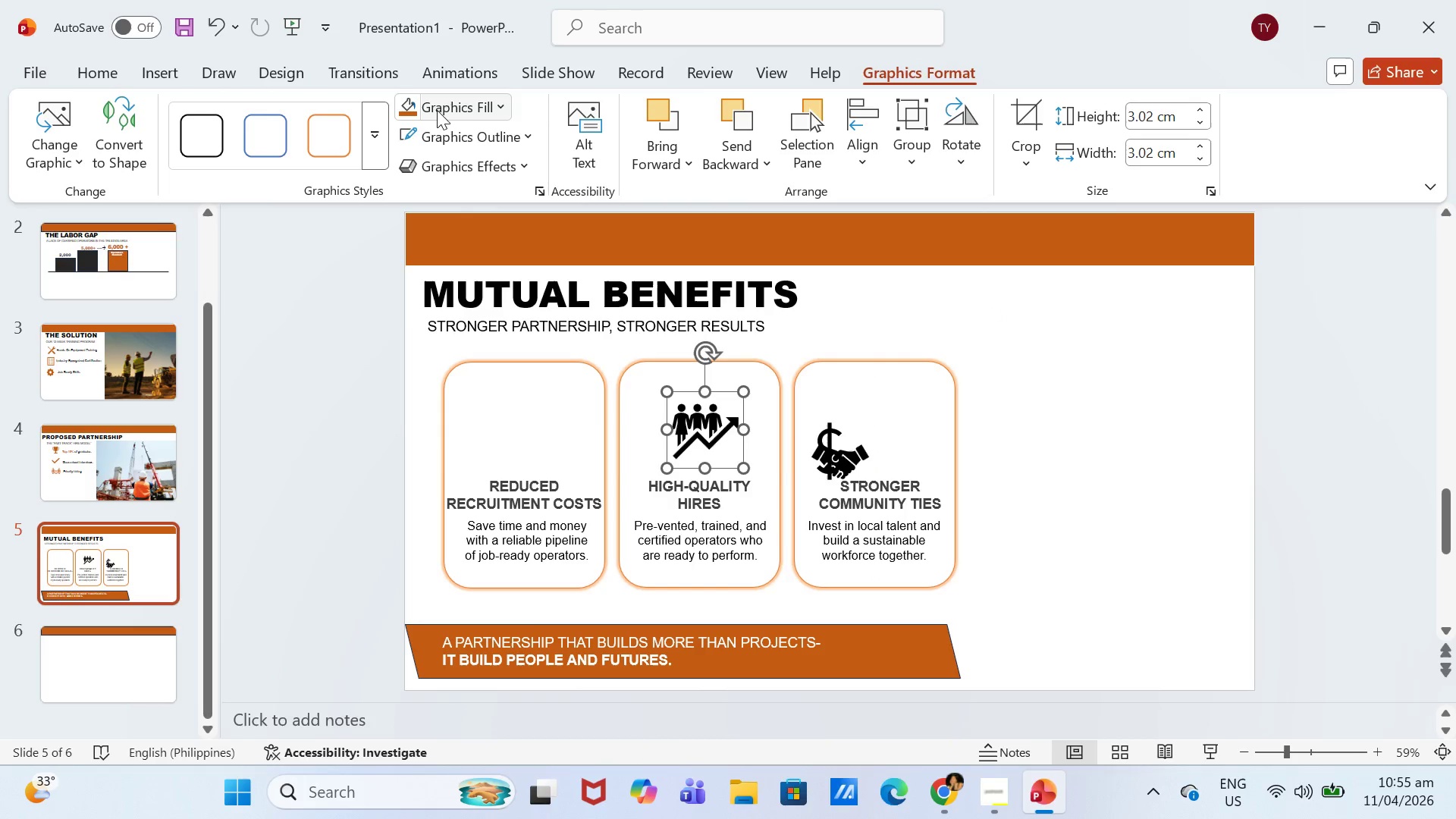 
left_click([403, 107])
 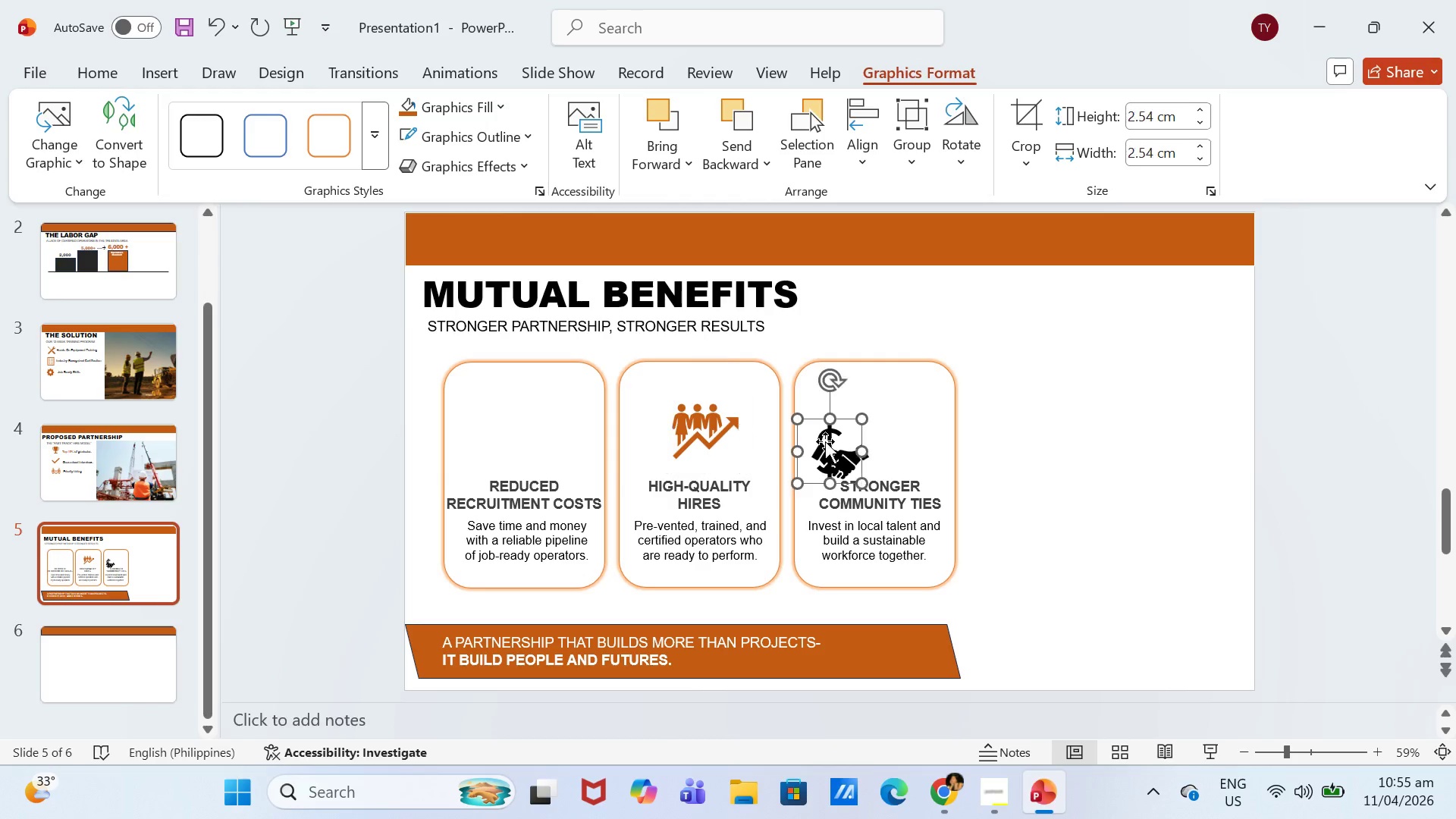 
left_click_drag(start_coordinate=[839, 449], to_coordinate=[828, 435])
 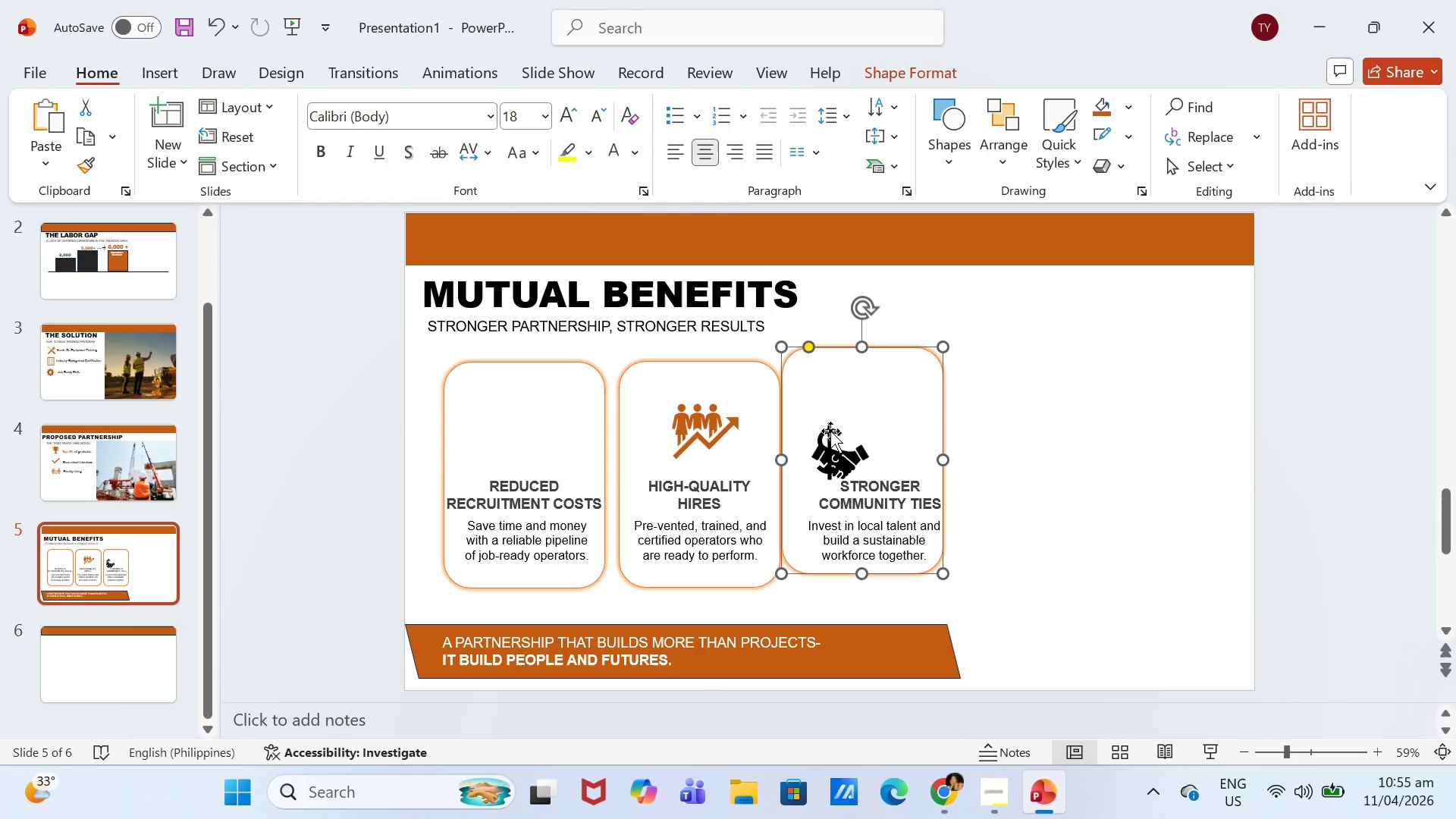 
key(Control+ControlLeft)
 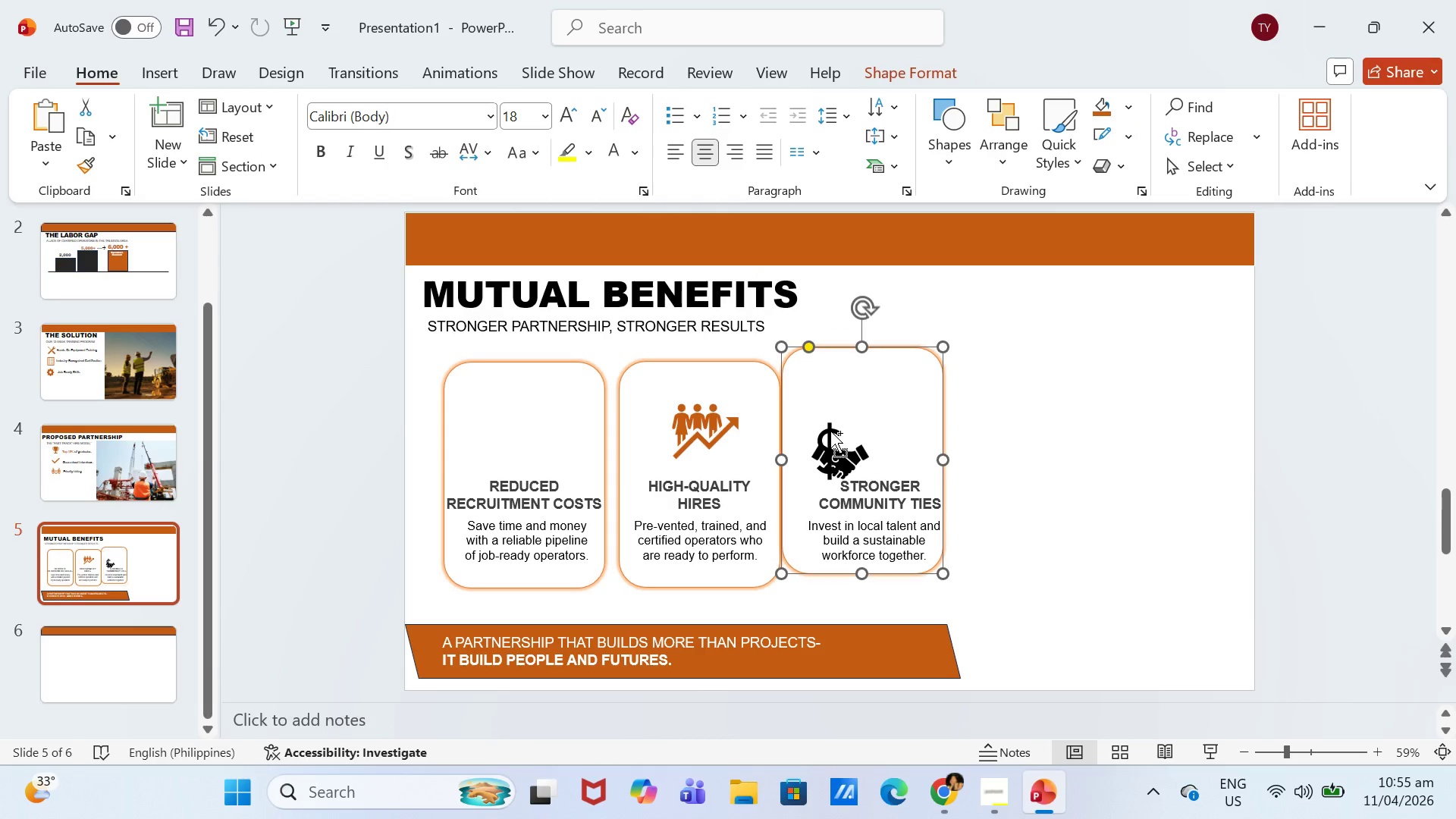 
key(Control+Z)
 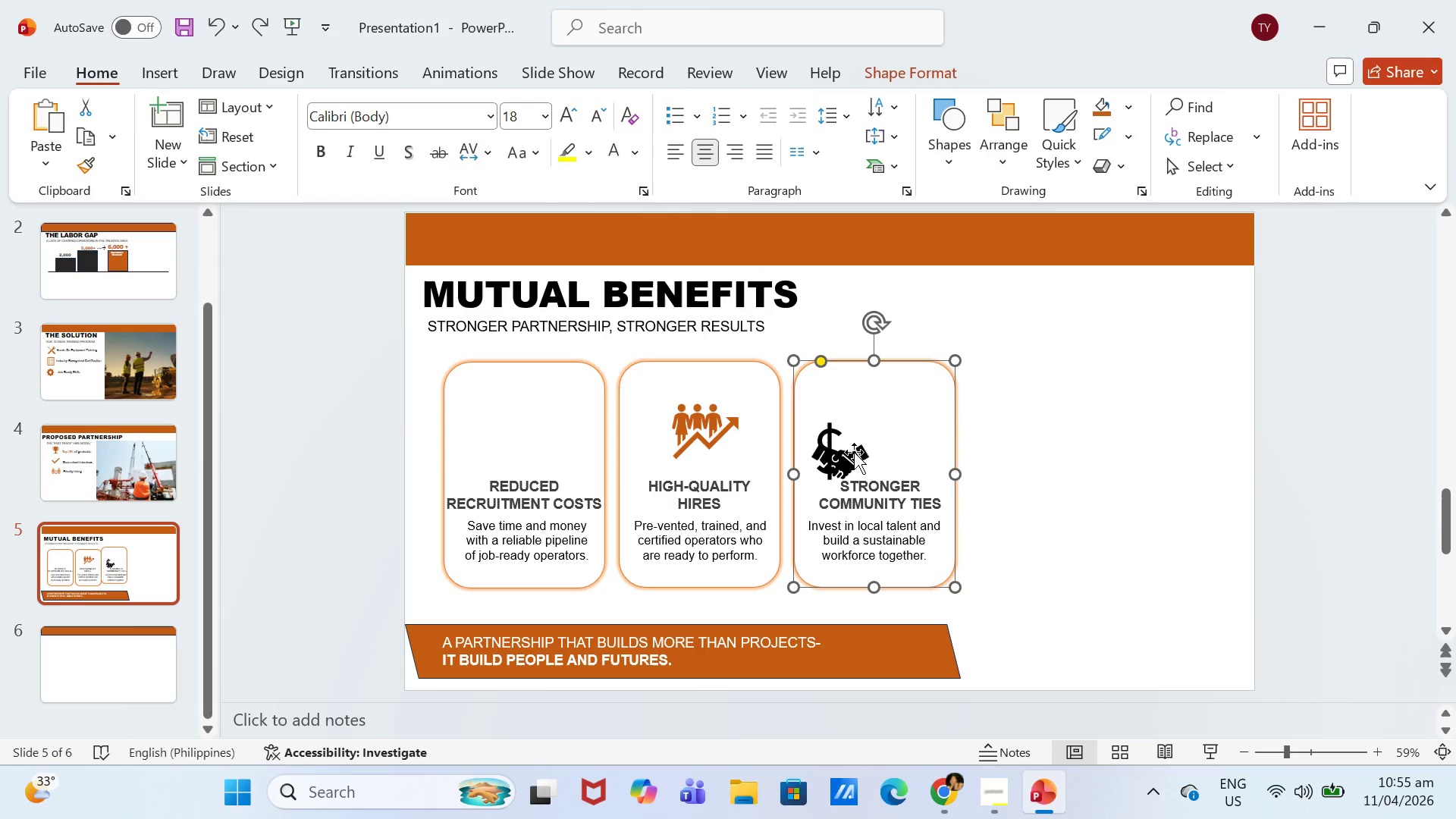 
left_click([854, 452])
 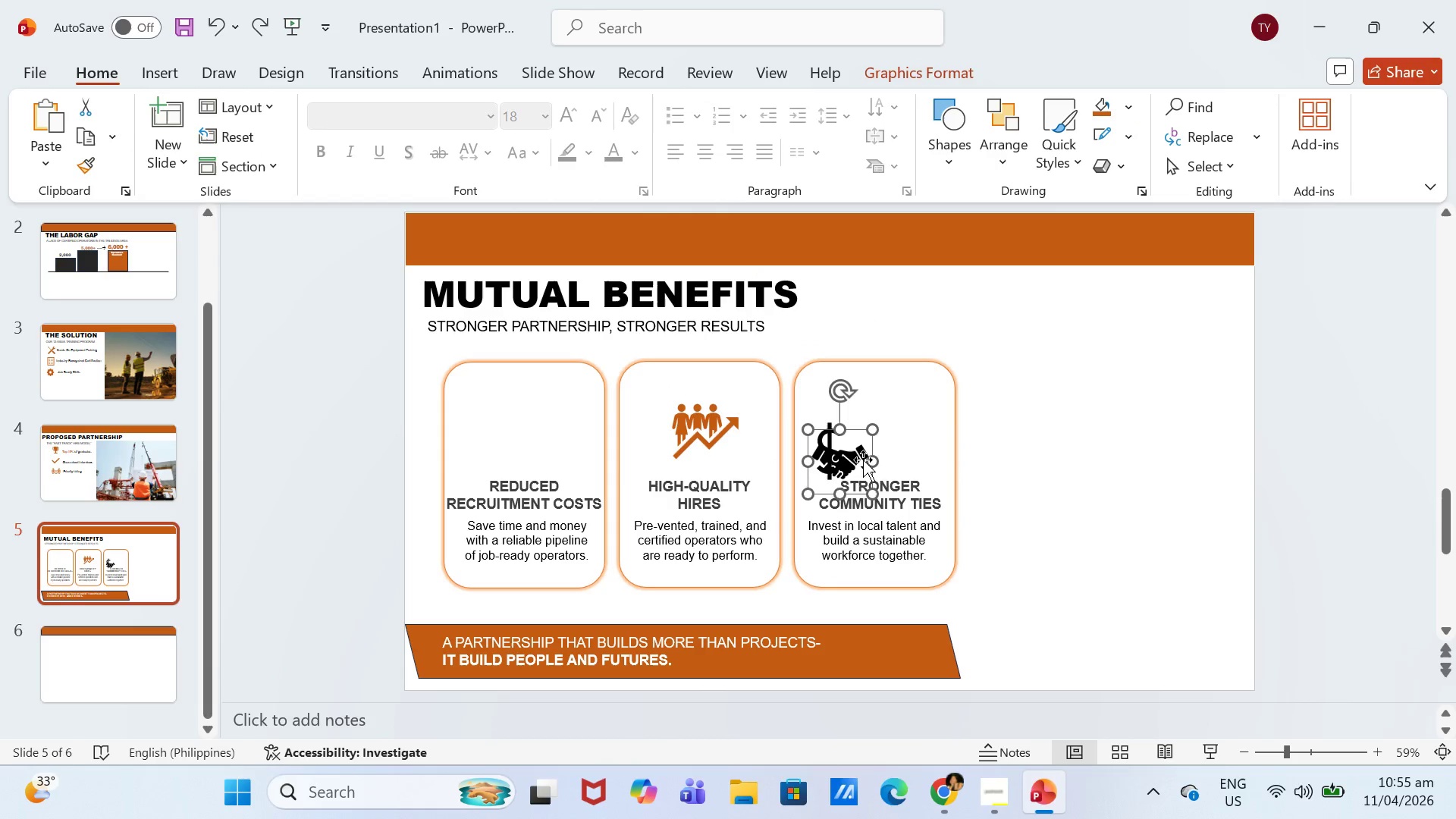 
left_click_drag(start_coordinate=[863, 460], to_coordinate=[895, 429])
 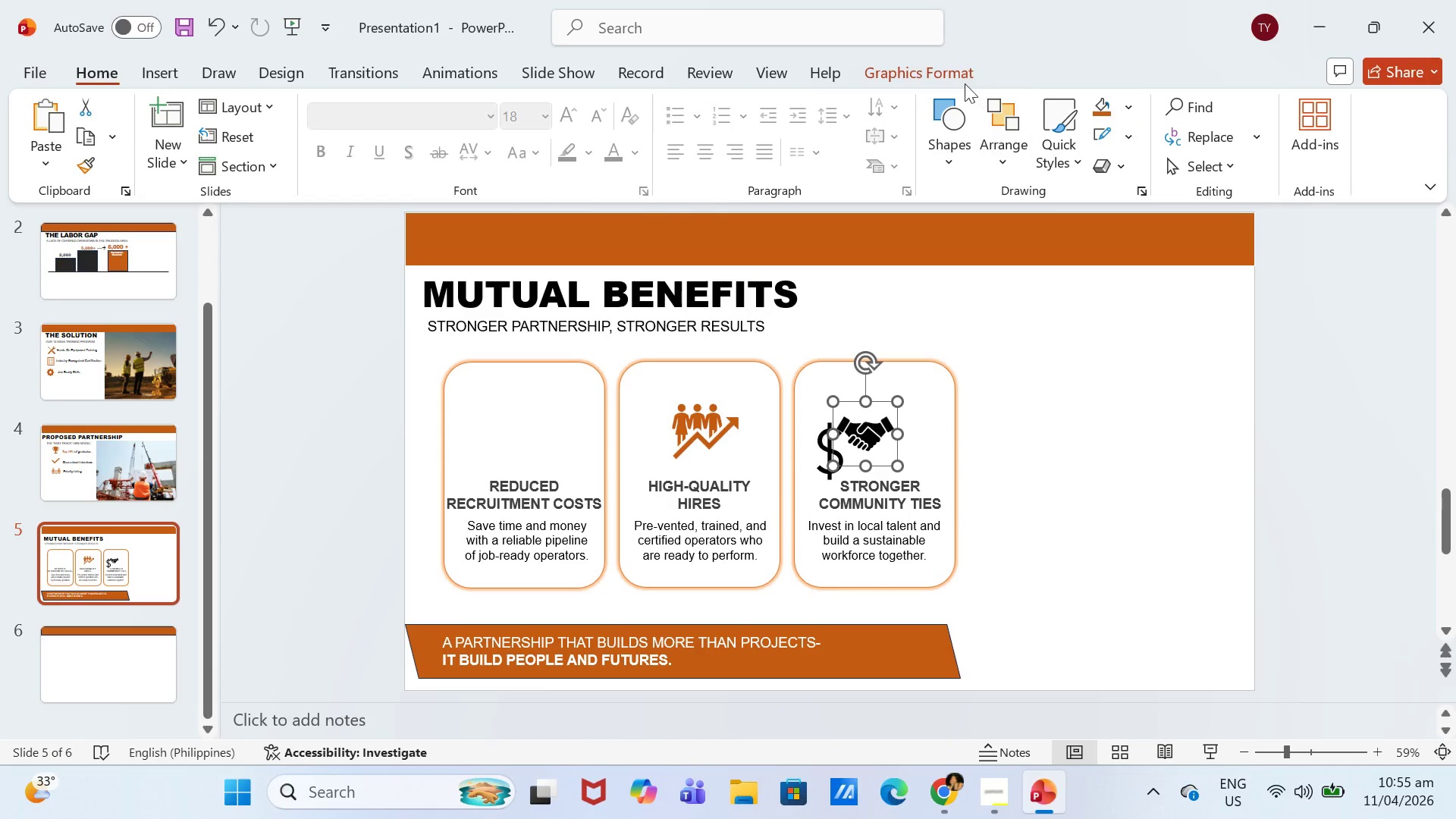 
left_click([956, 76])
 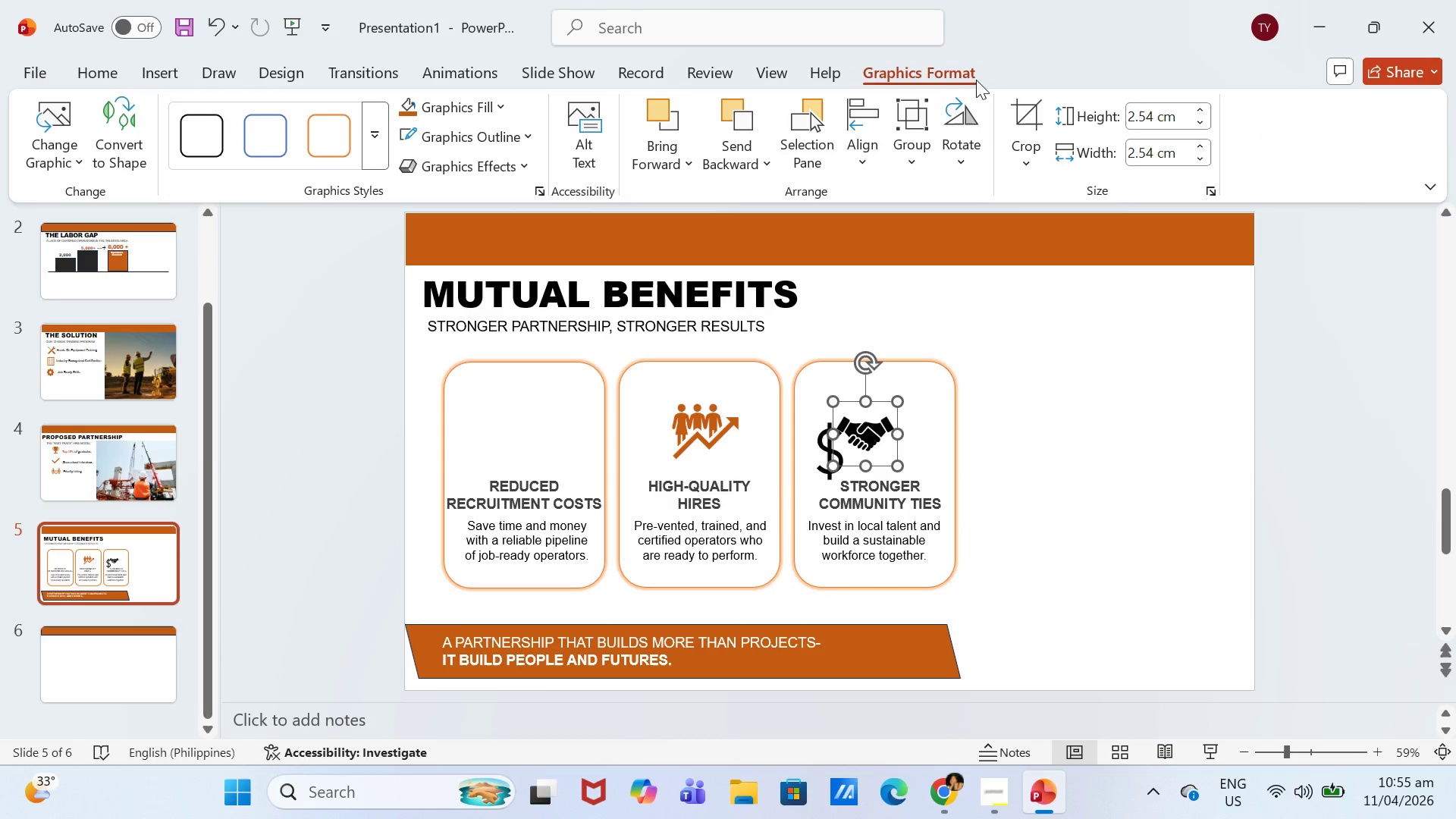 
left_click([959, 80])
 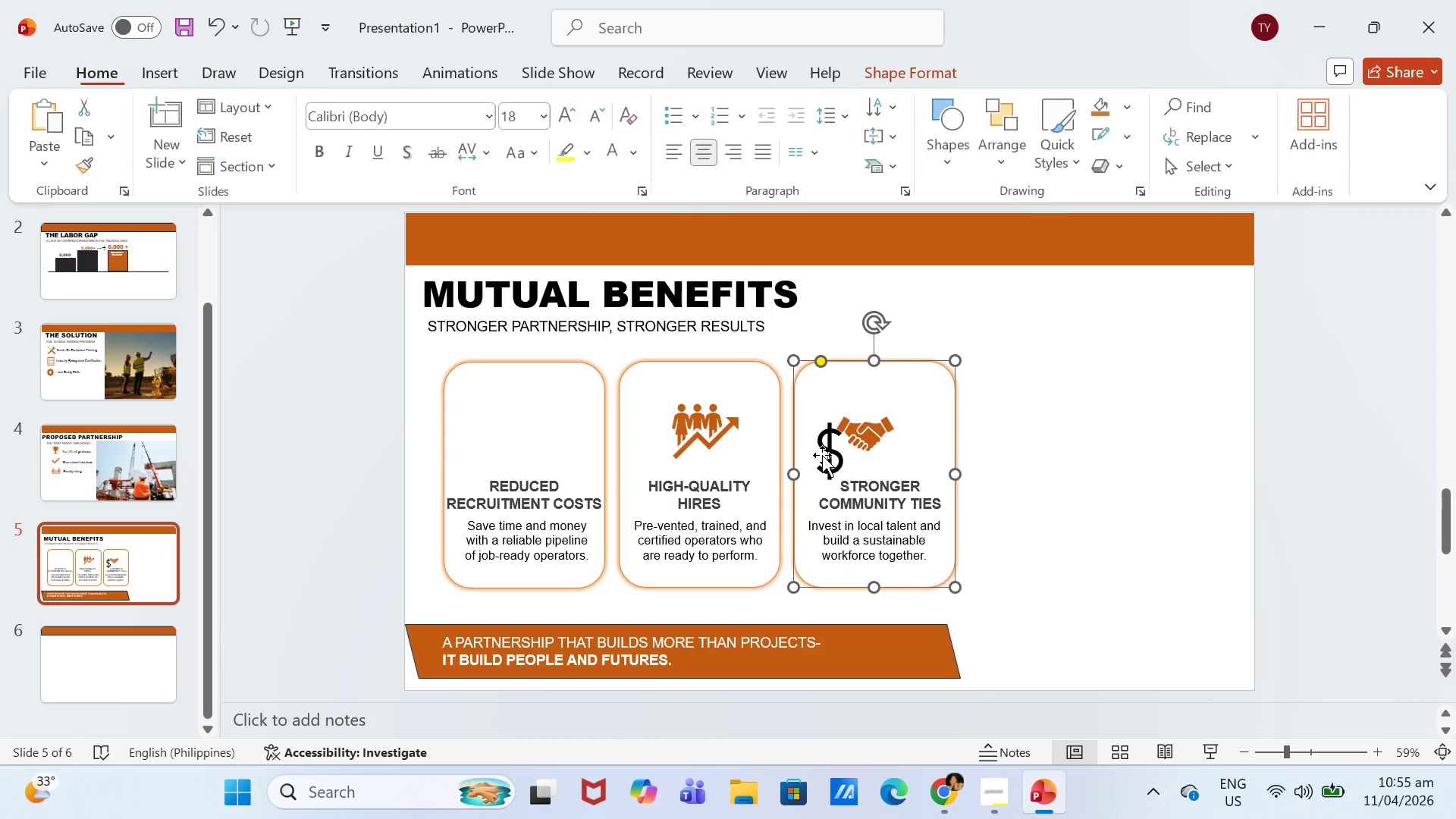 
left_click_drag(start_coordinate=[835, 452], to_coordinate=[528, 427])
 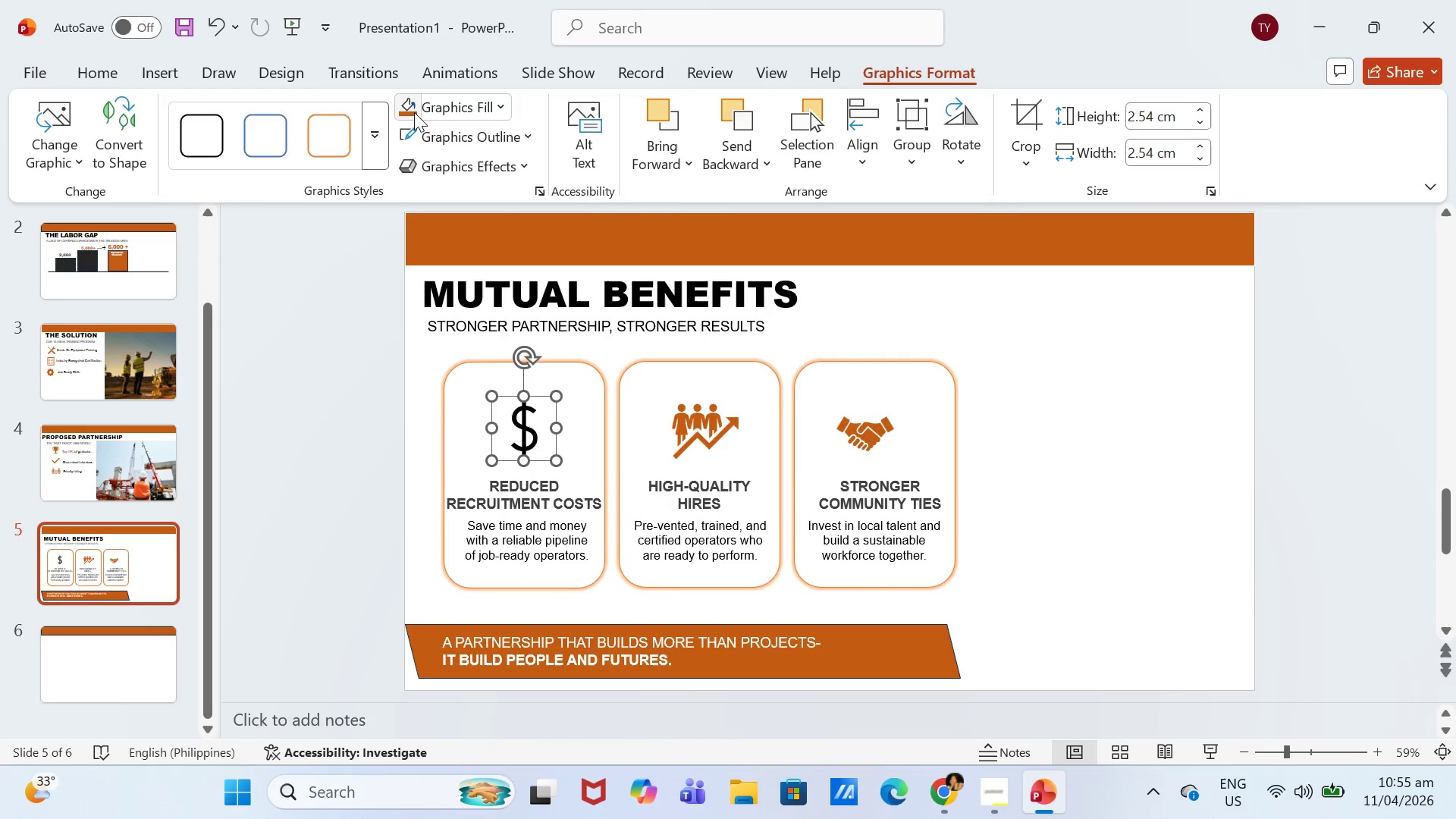 
left_click([414, 112])
 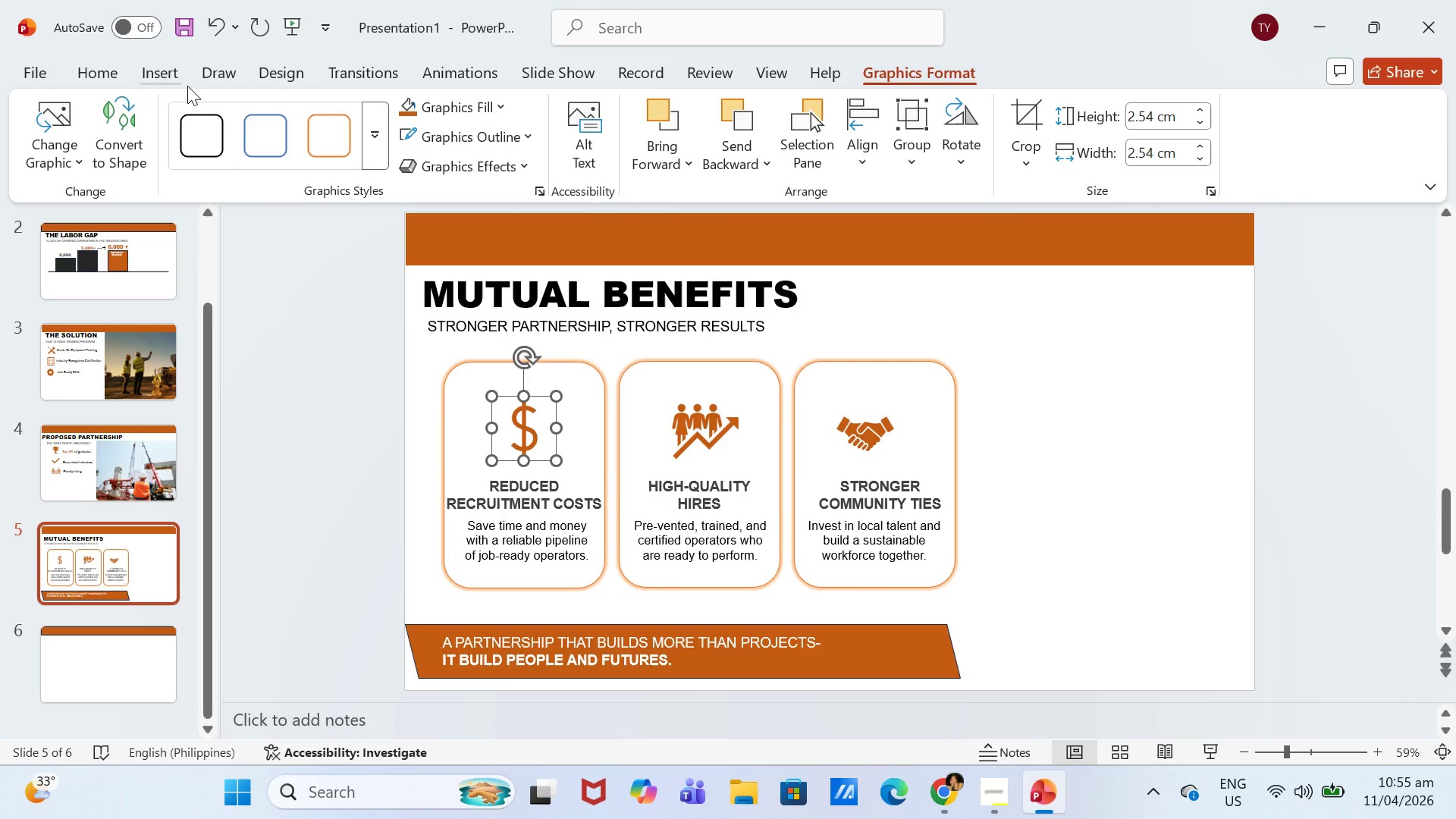 
left_click([184, 80])
 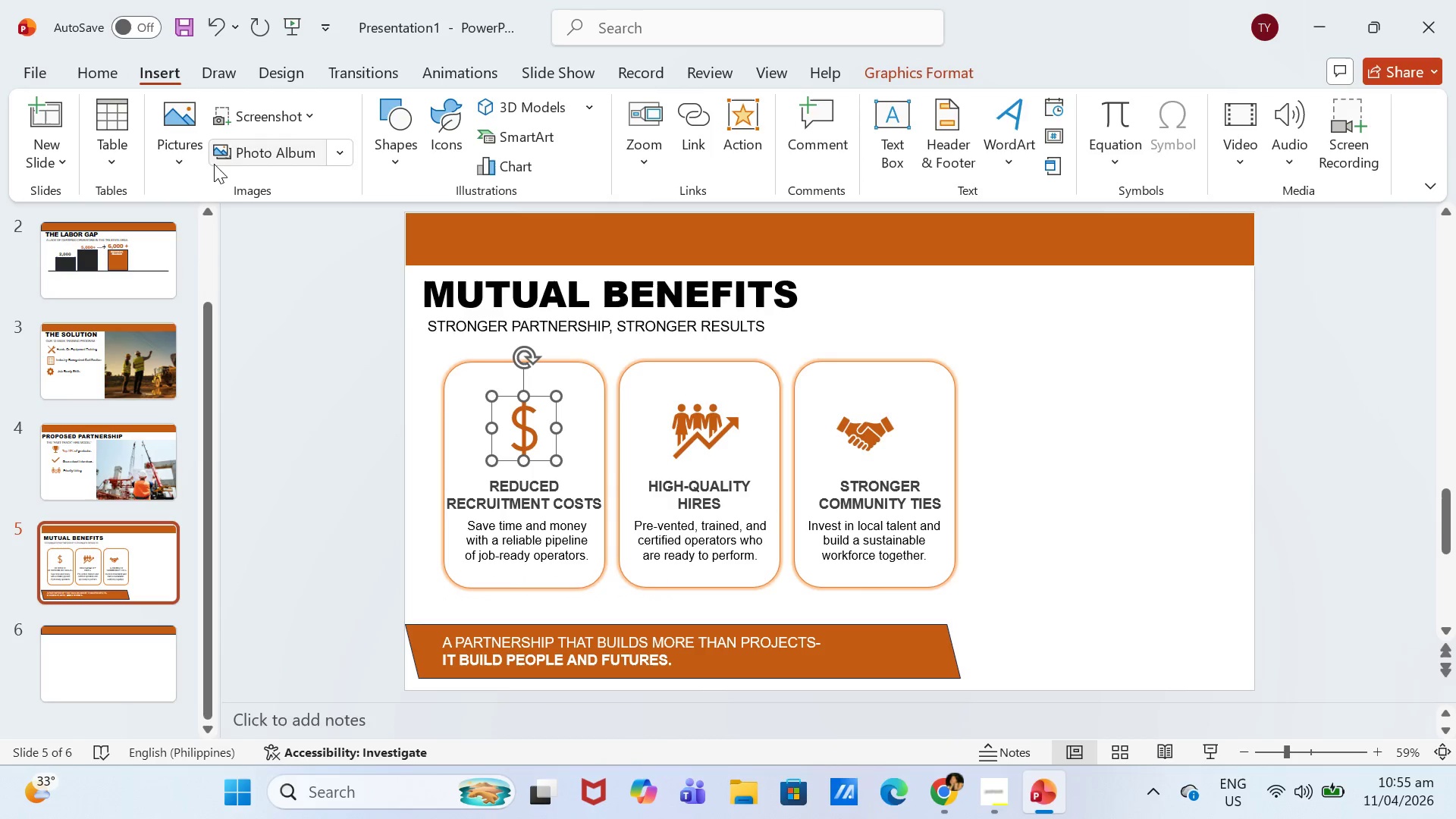 
left_click([406, 157])
 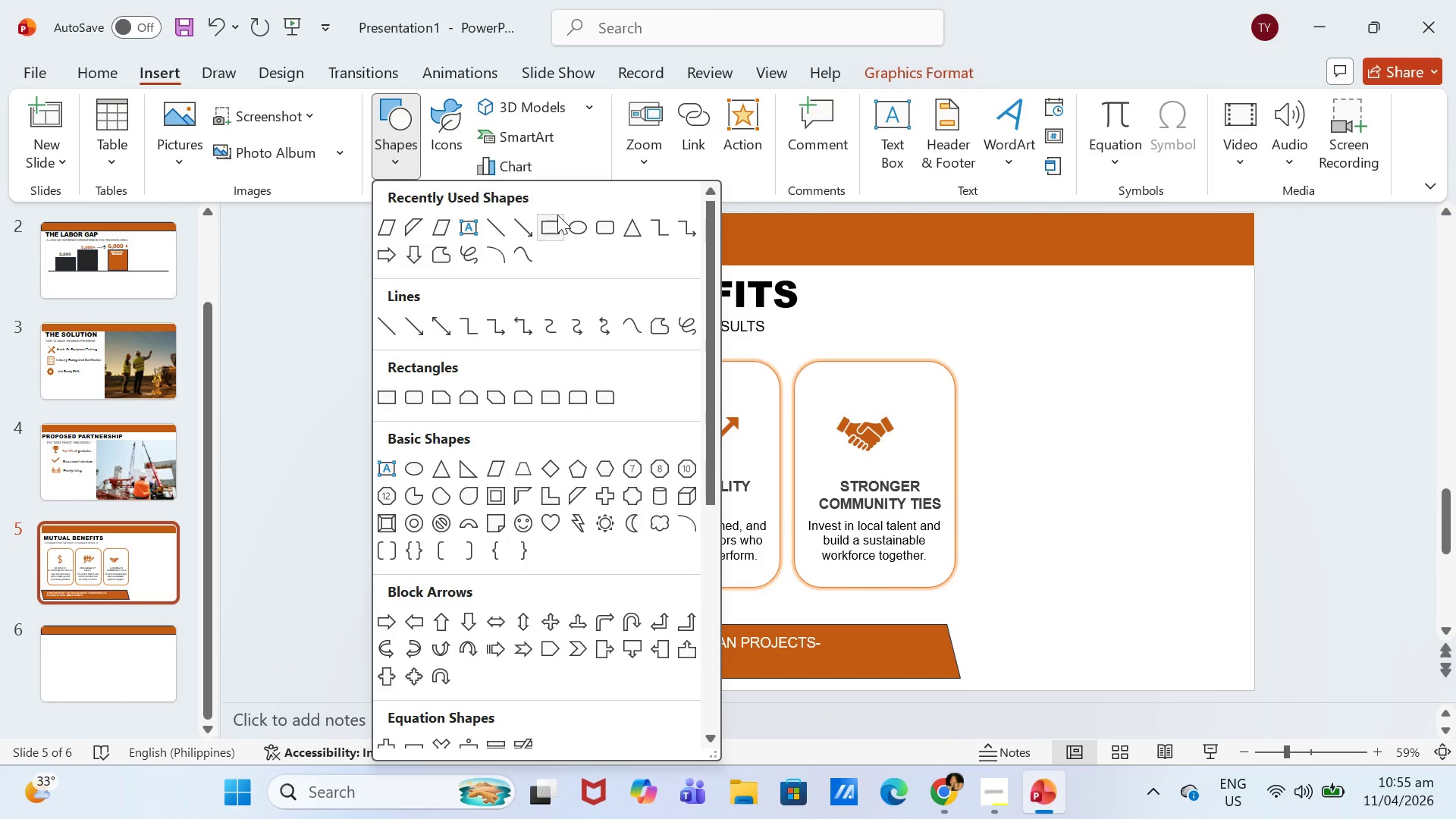 
left_click([582, 224])
 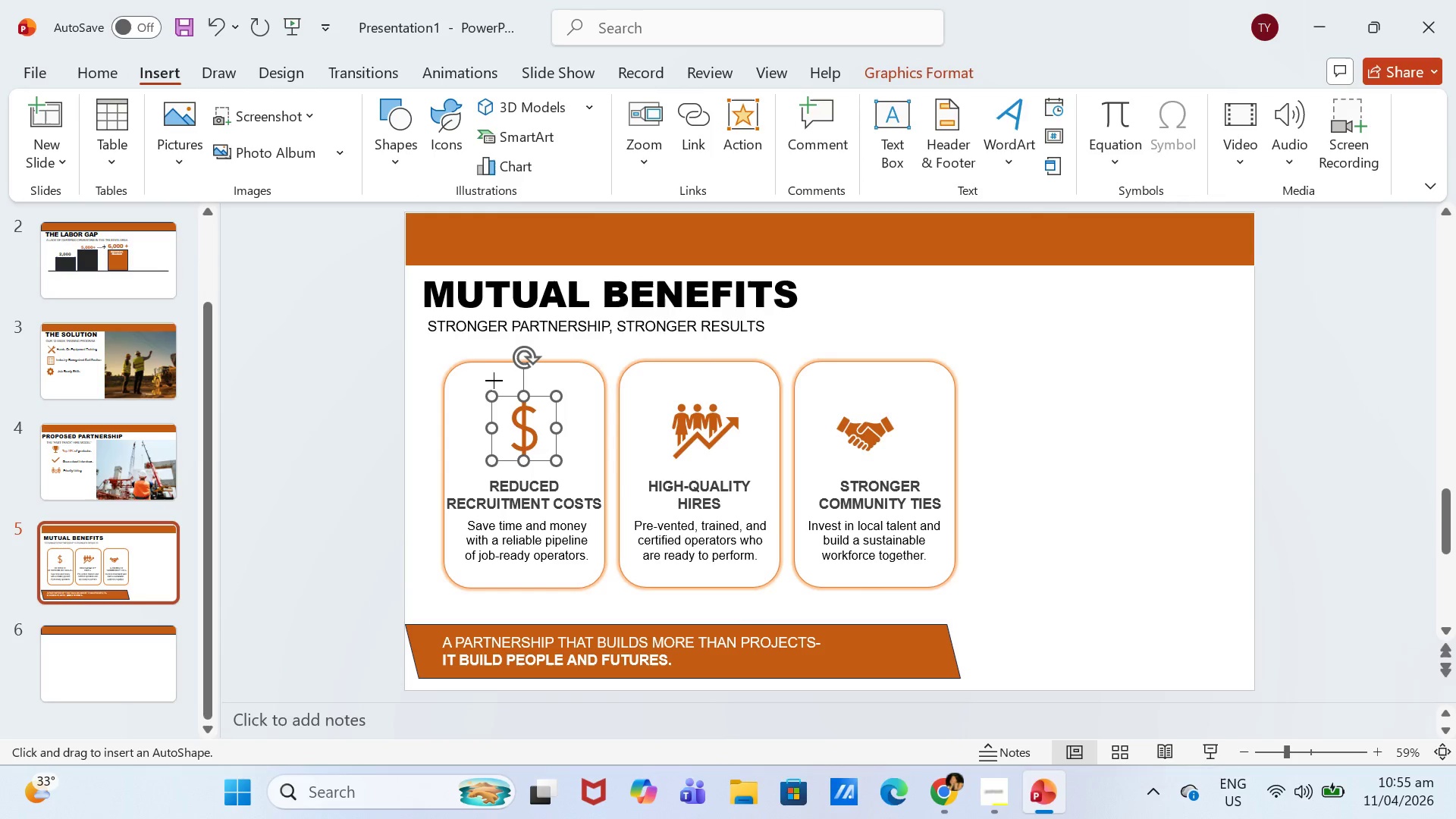 
left_click_drag(start_coordinate=[488, 381], to_coordinate=[571, 470])
 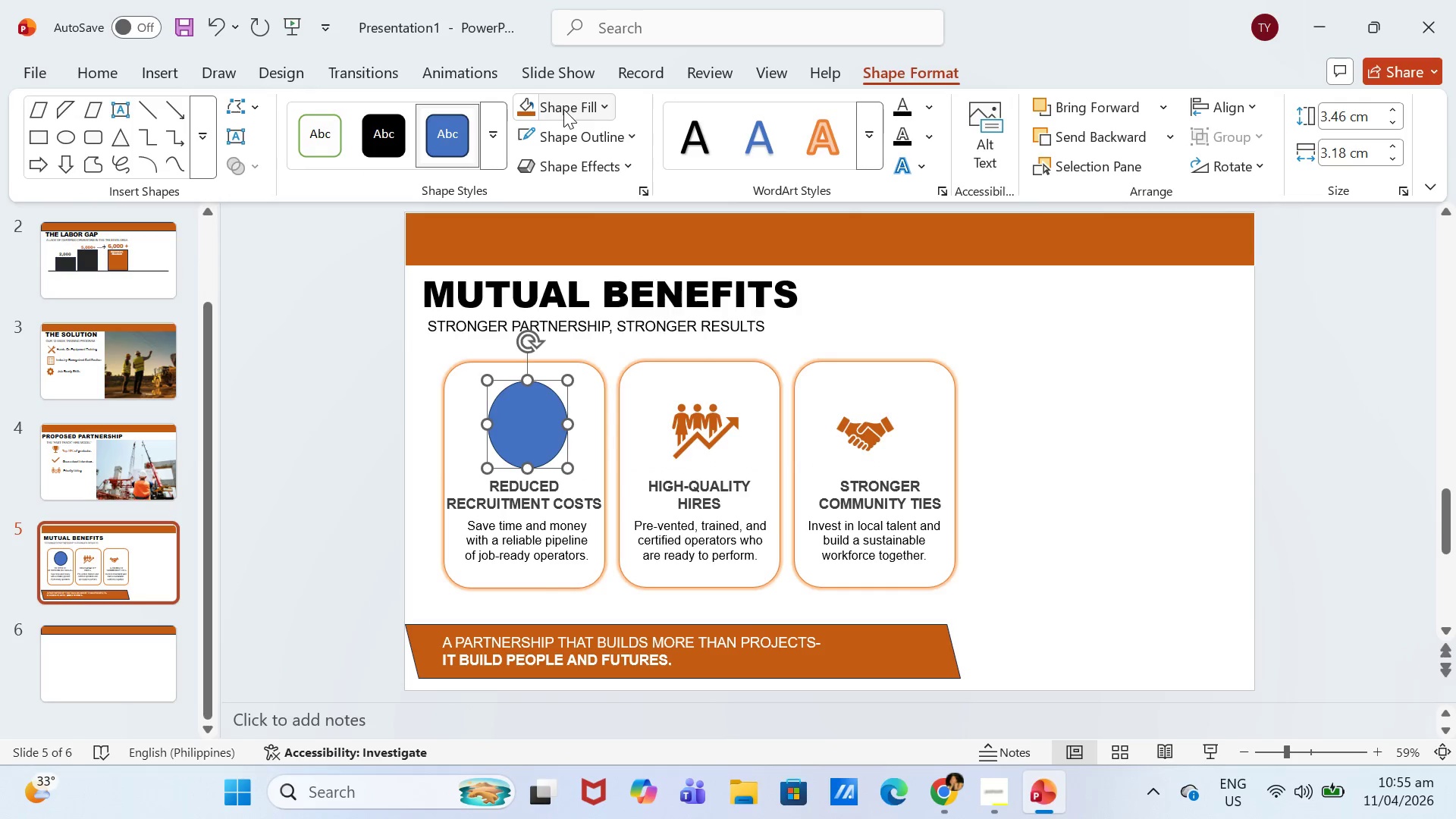 
left_click([563, 109])
 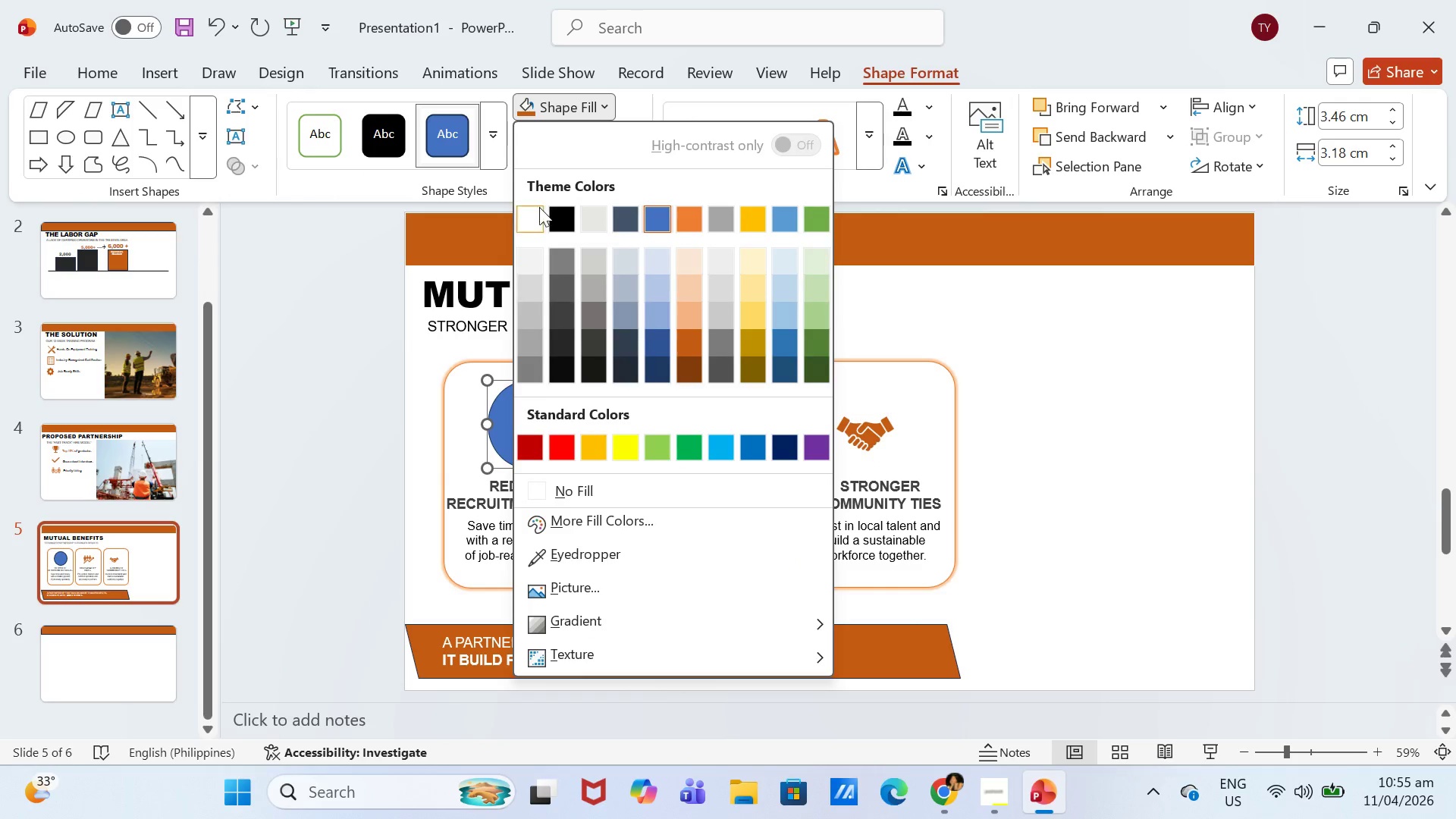 
left_click([539, 215])
 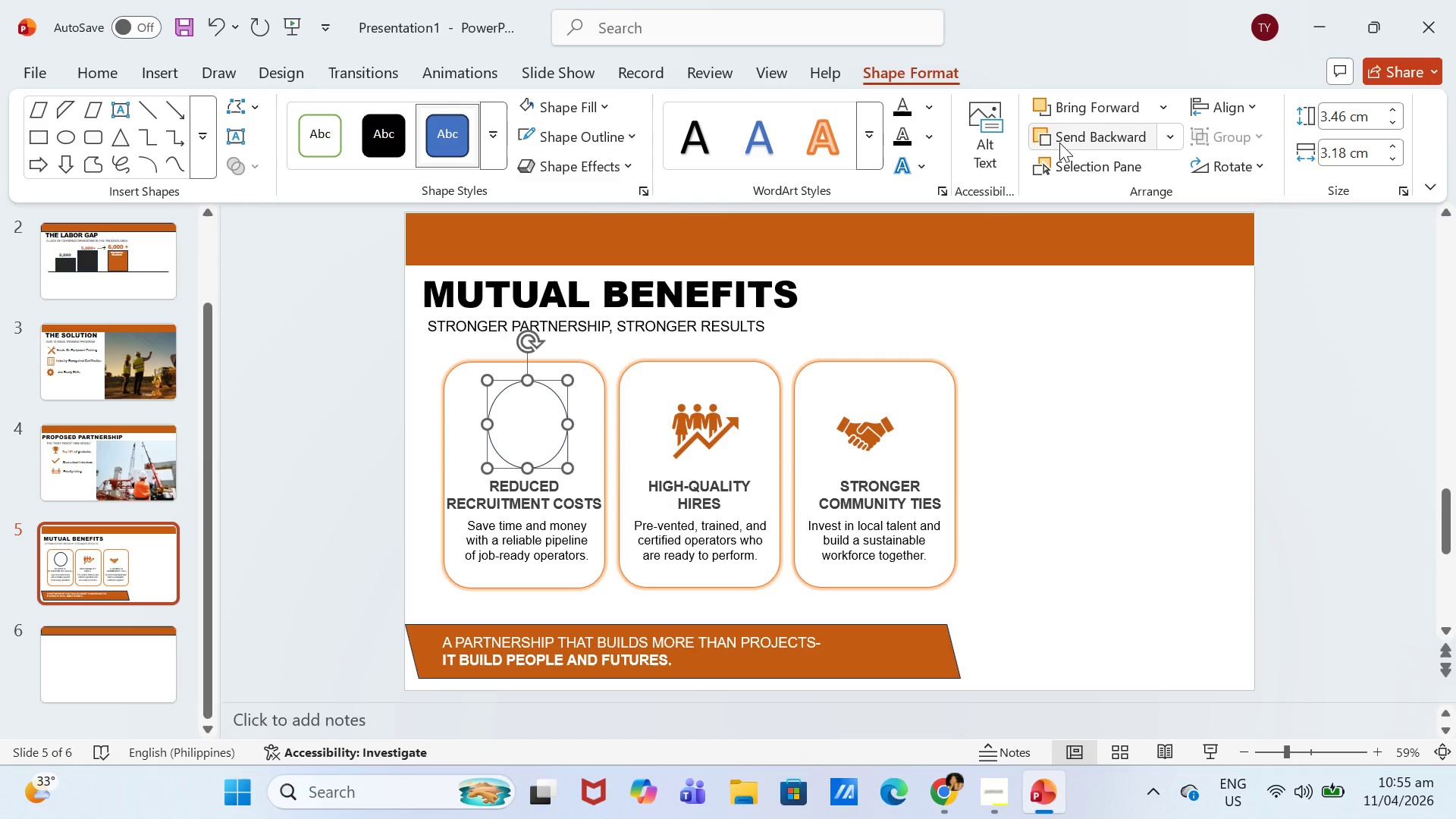 
double_click([1062, 143])
 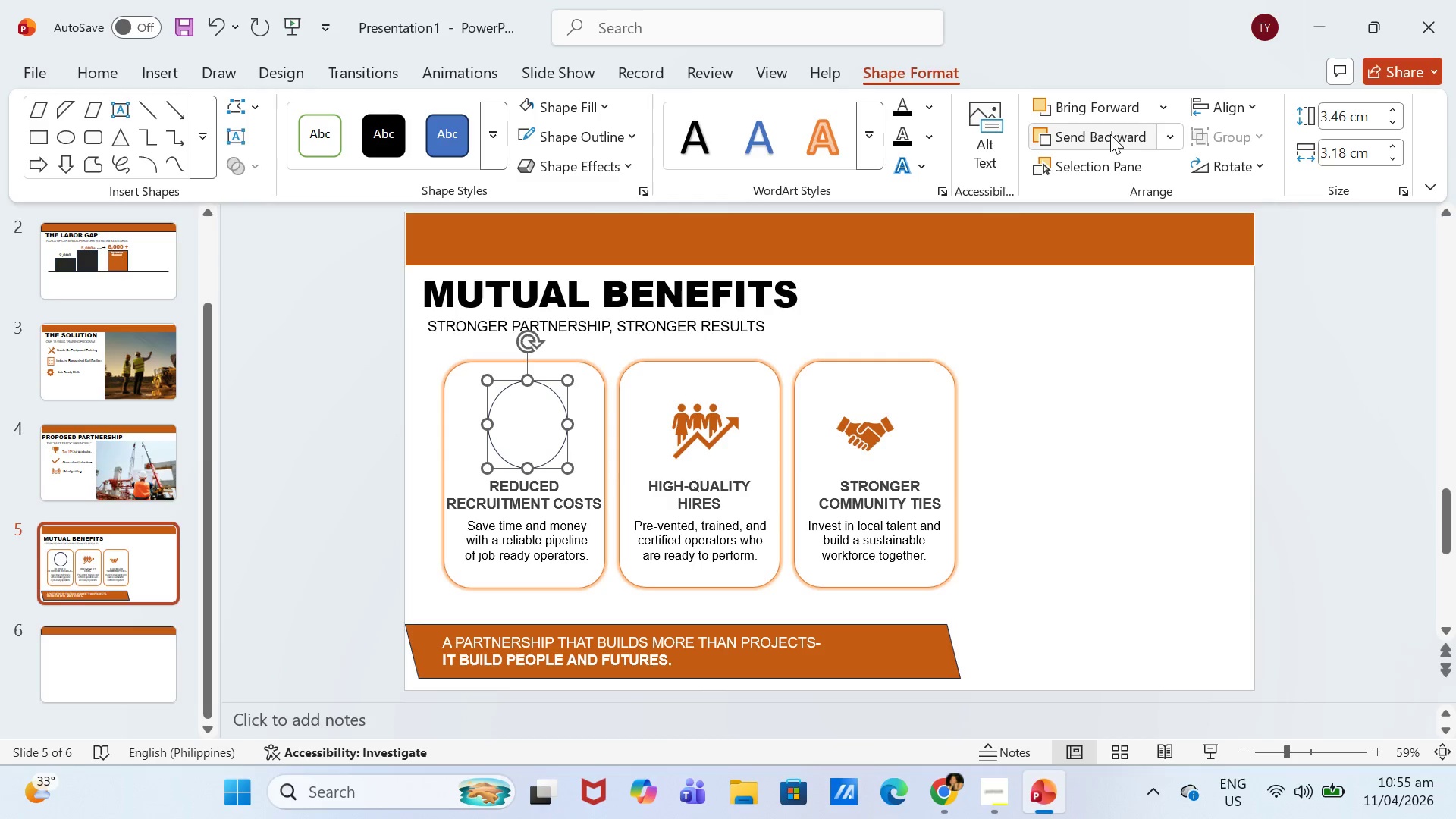 
left_click([1116, 134])
 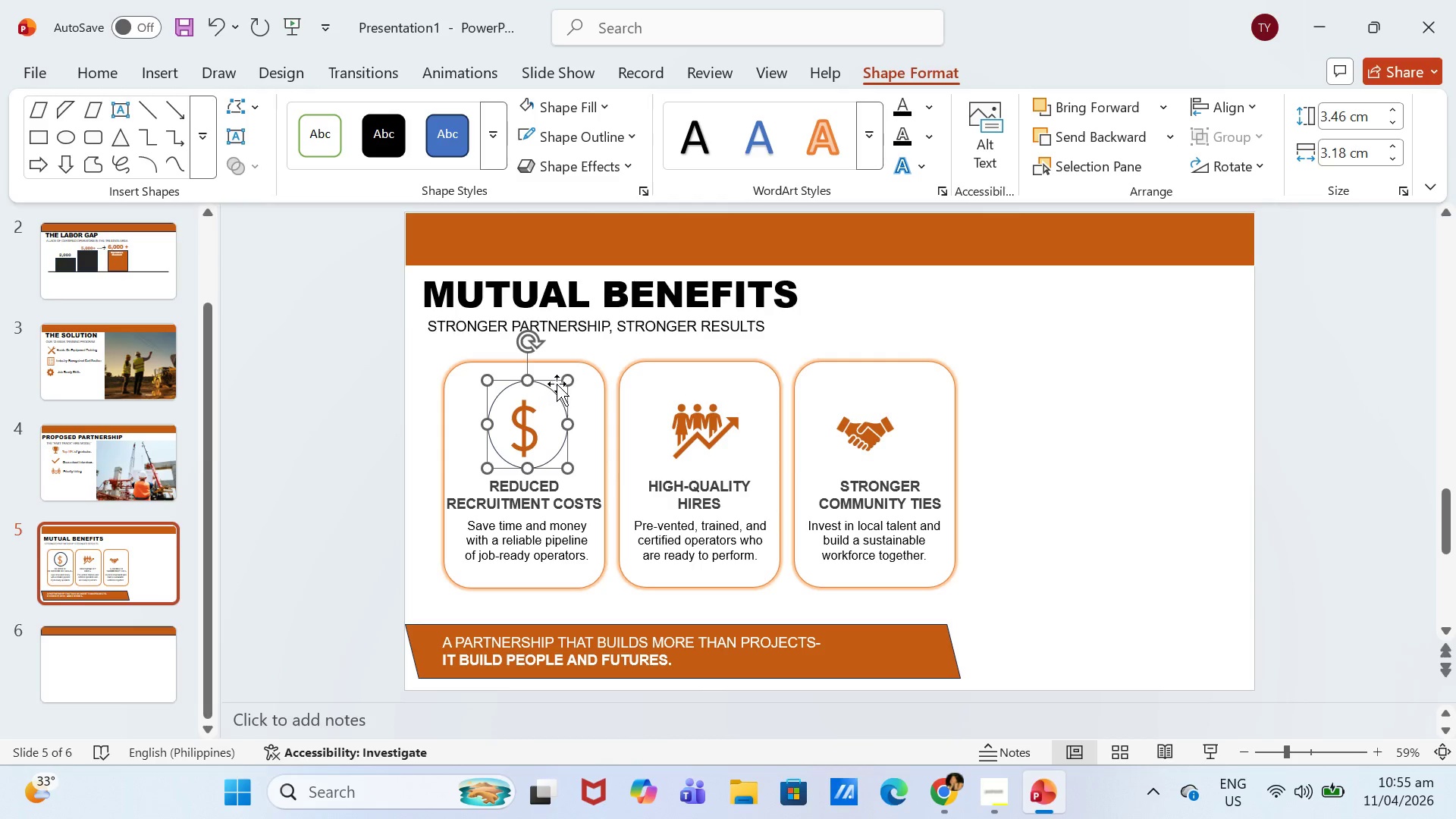 
left_click([552, 136])
 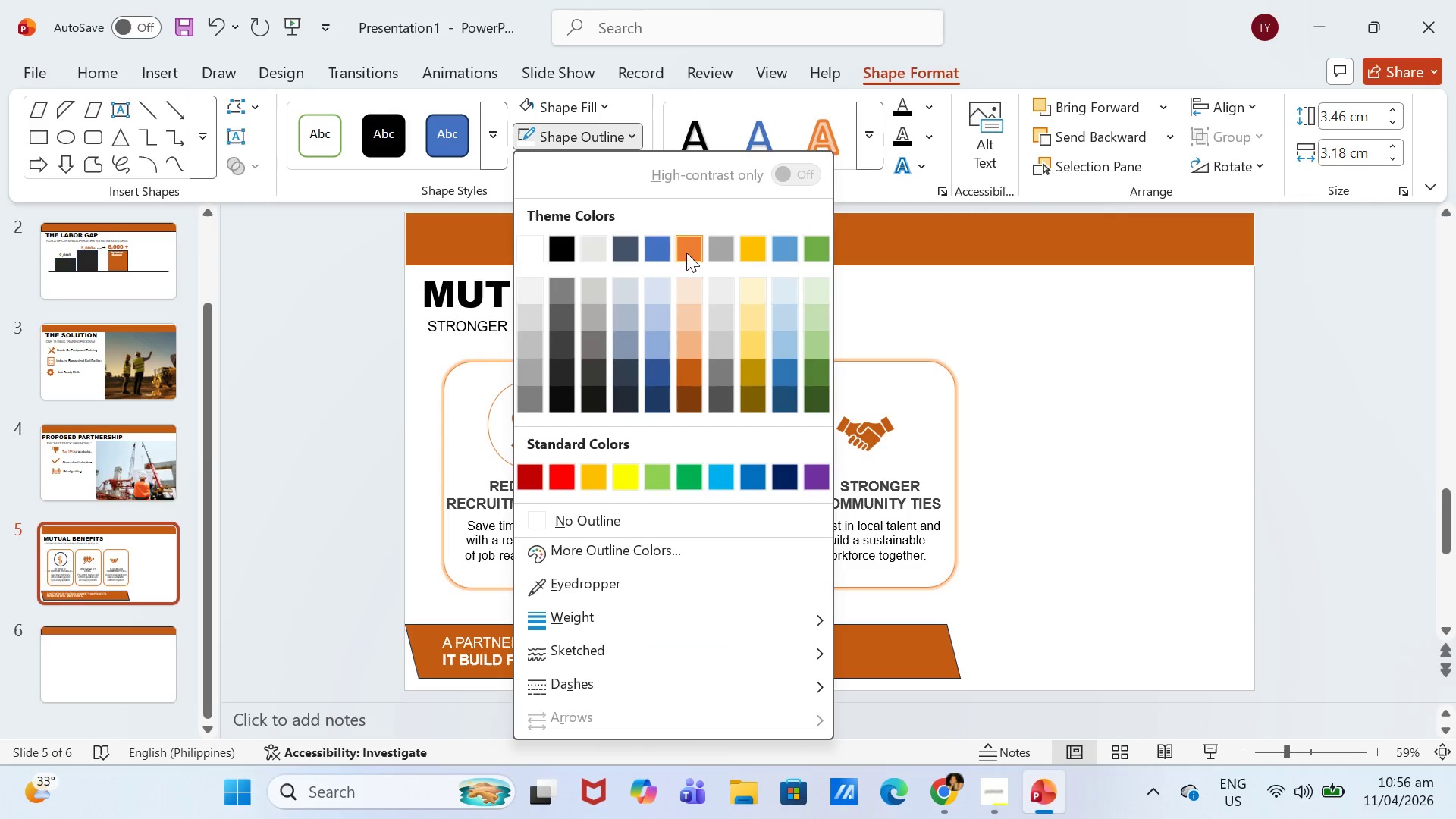 
left_click([701, 374])
 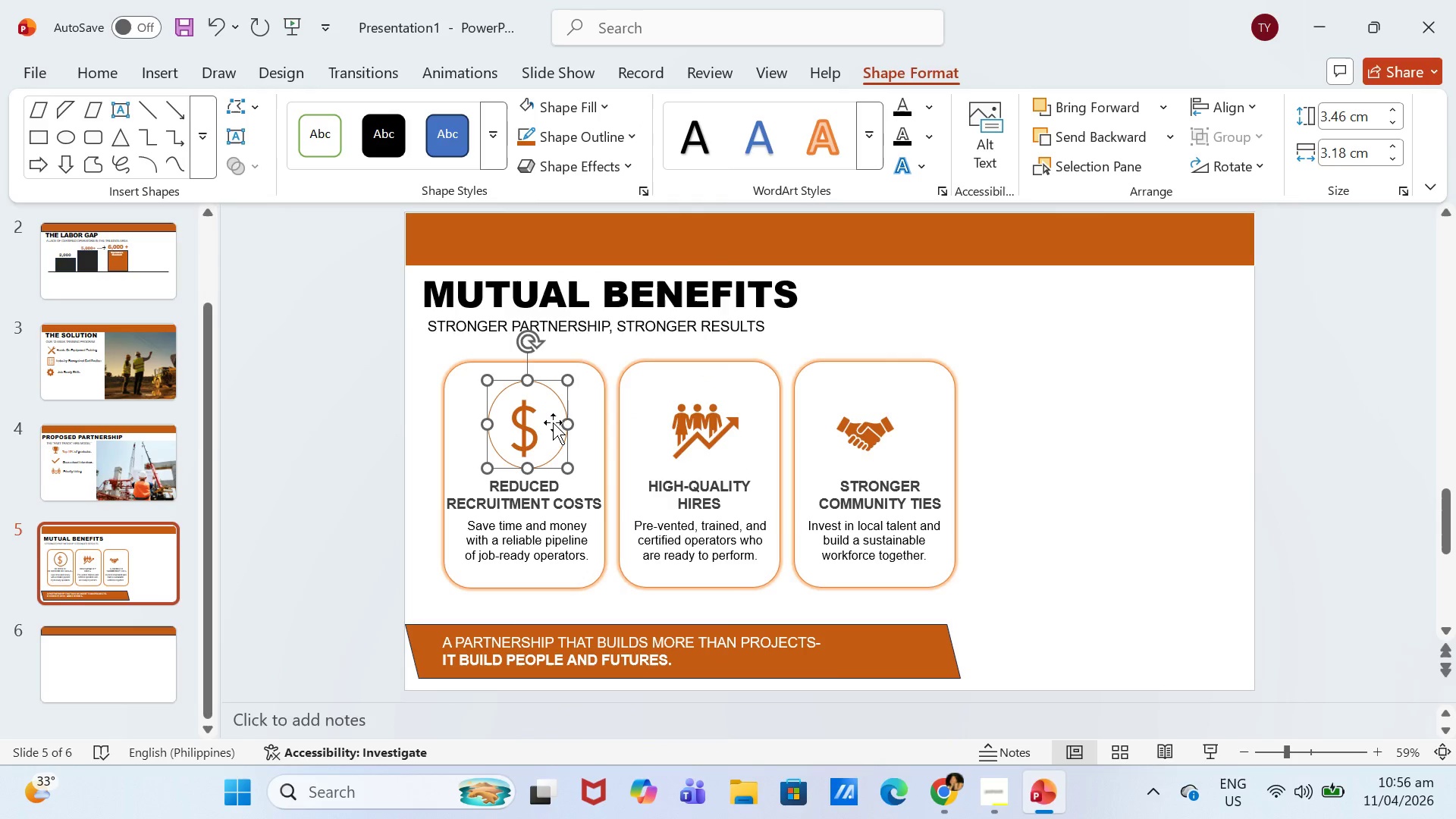 
left_click_drag(start_coordinate=[530, 377], to_coordinate=[528, 384])
 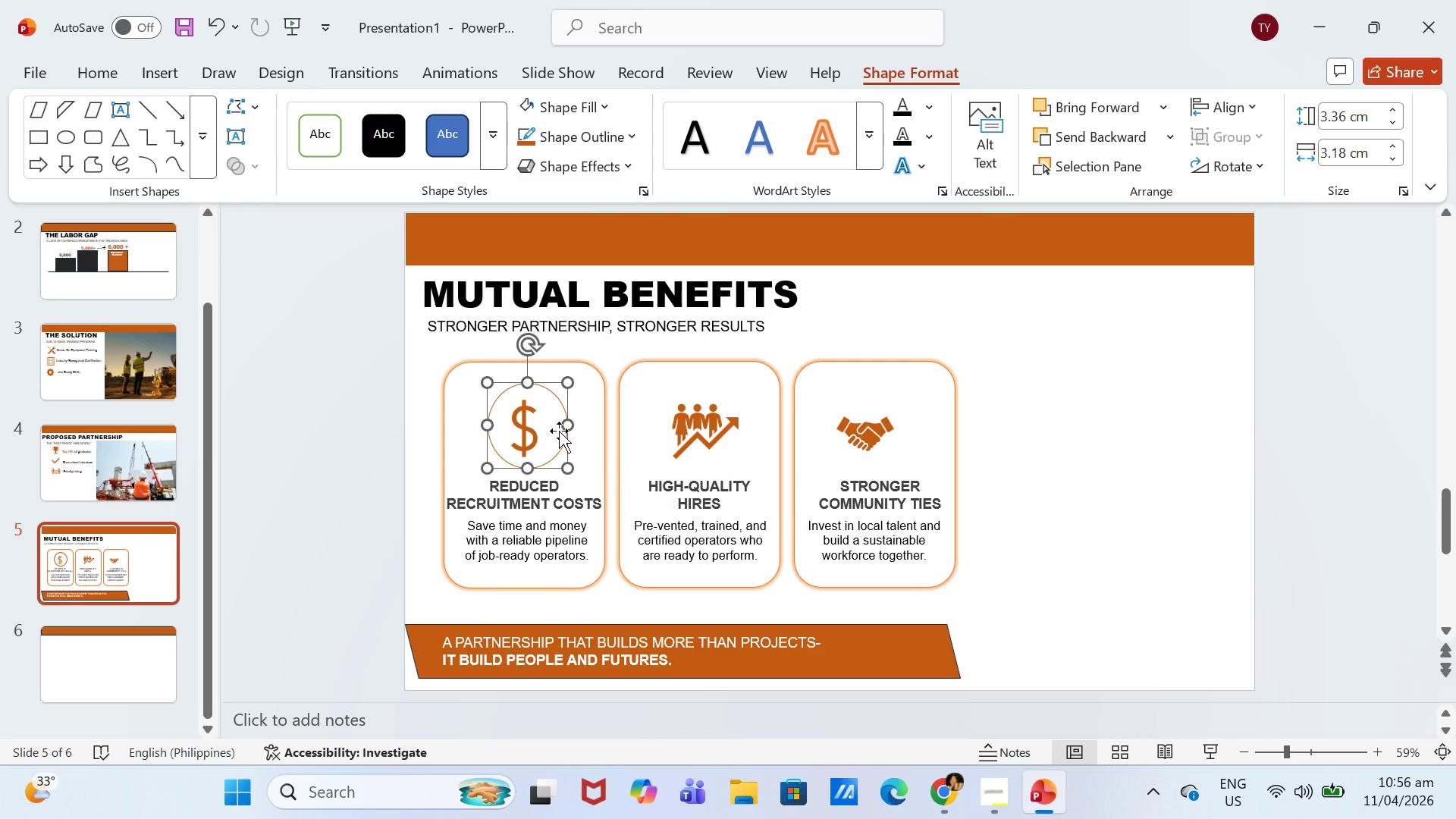 
left_click_drag(start_coordinate=[559, 431], to_coordinate=[555, 431])
 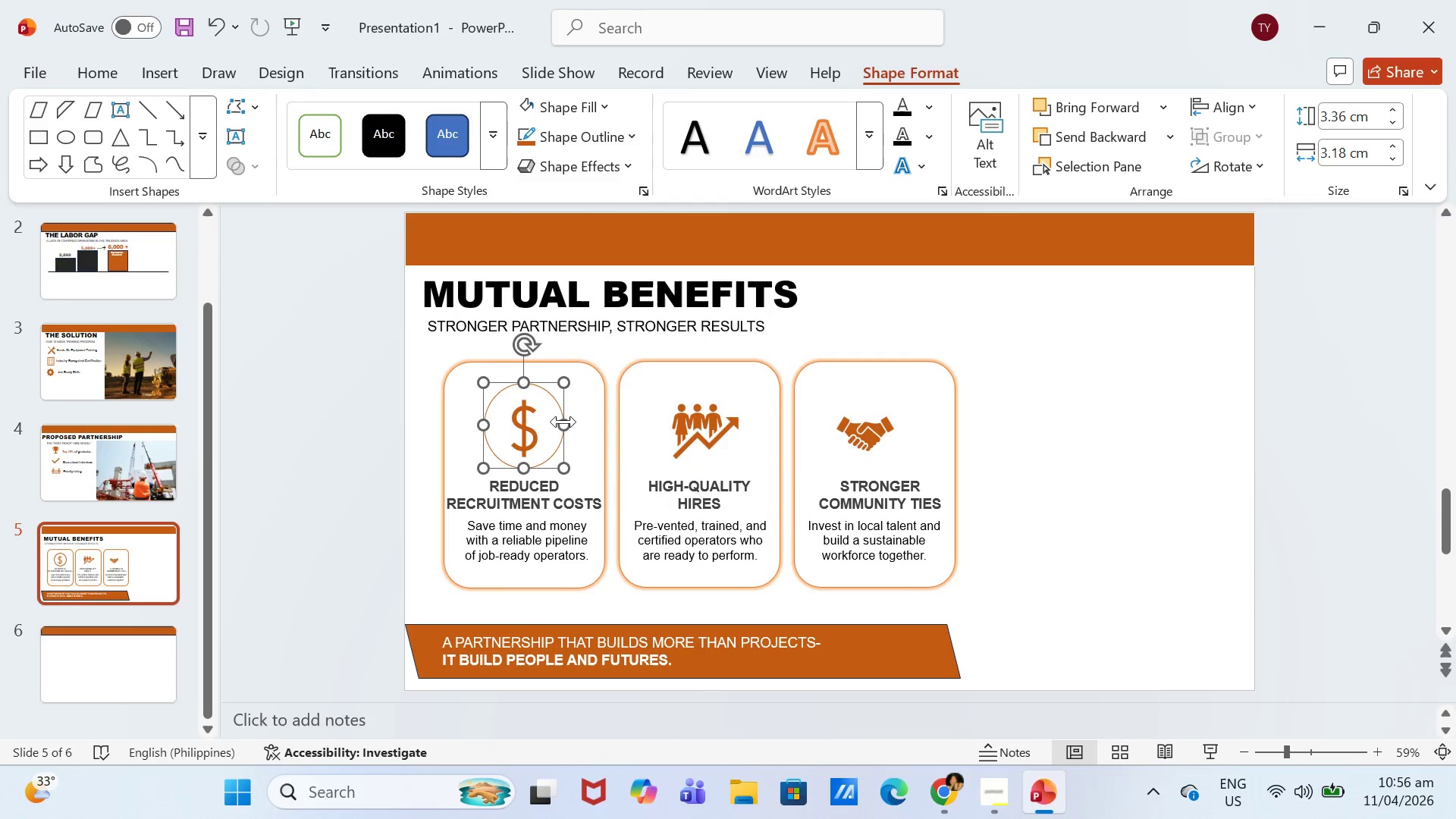 
key(Control+C)
 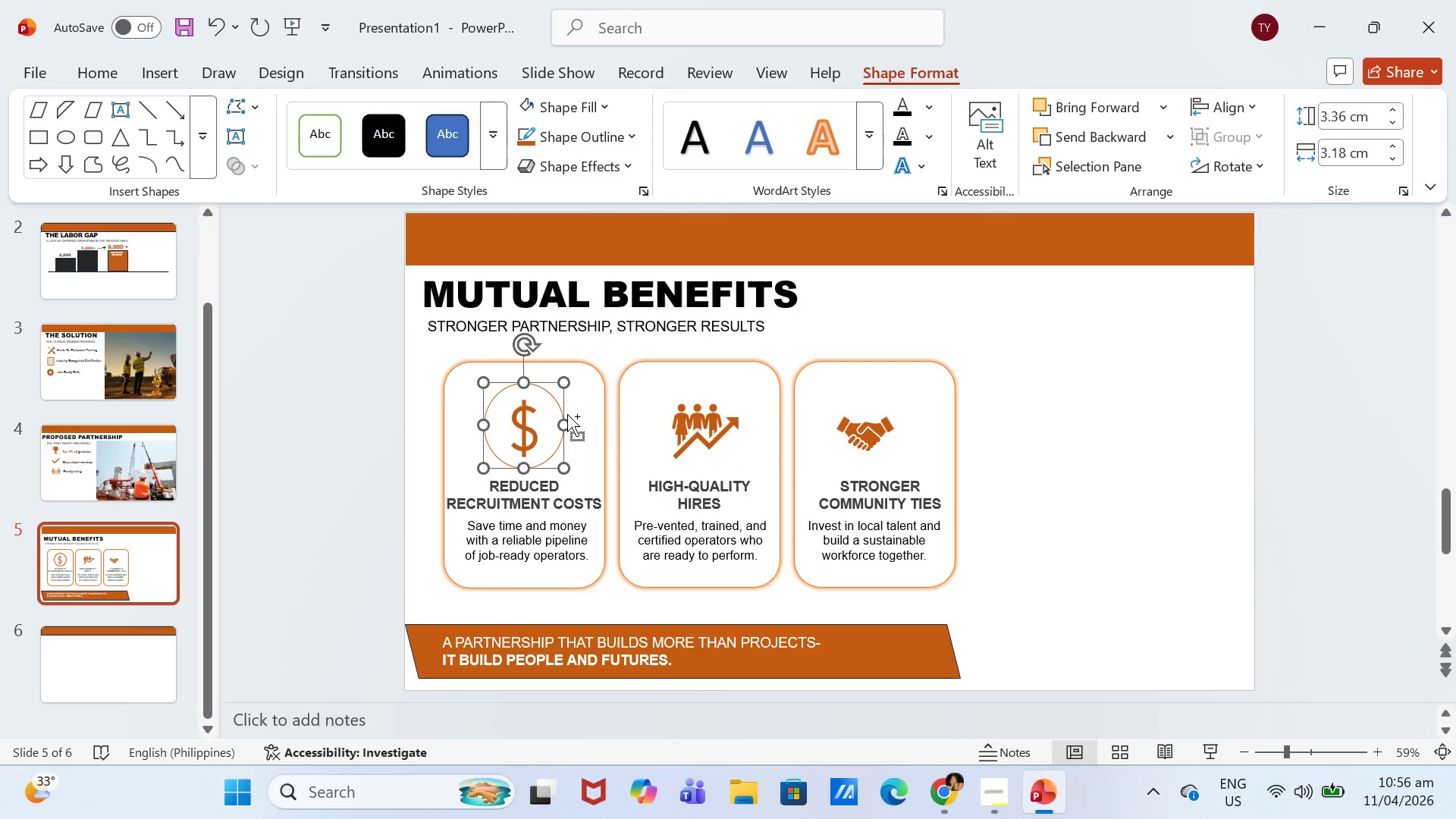 
key(Control+V)
 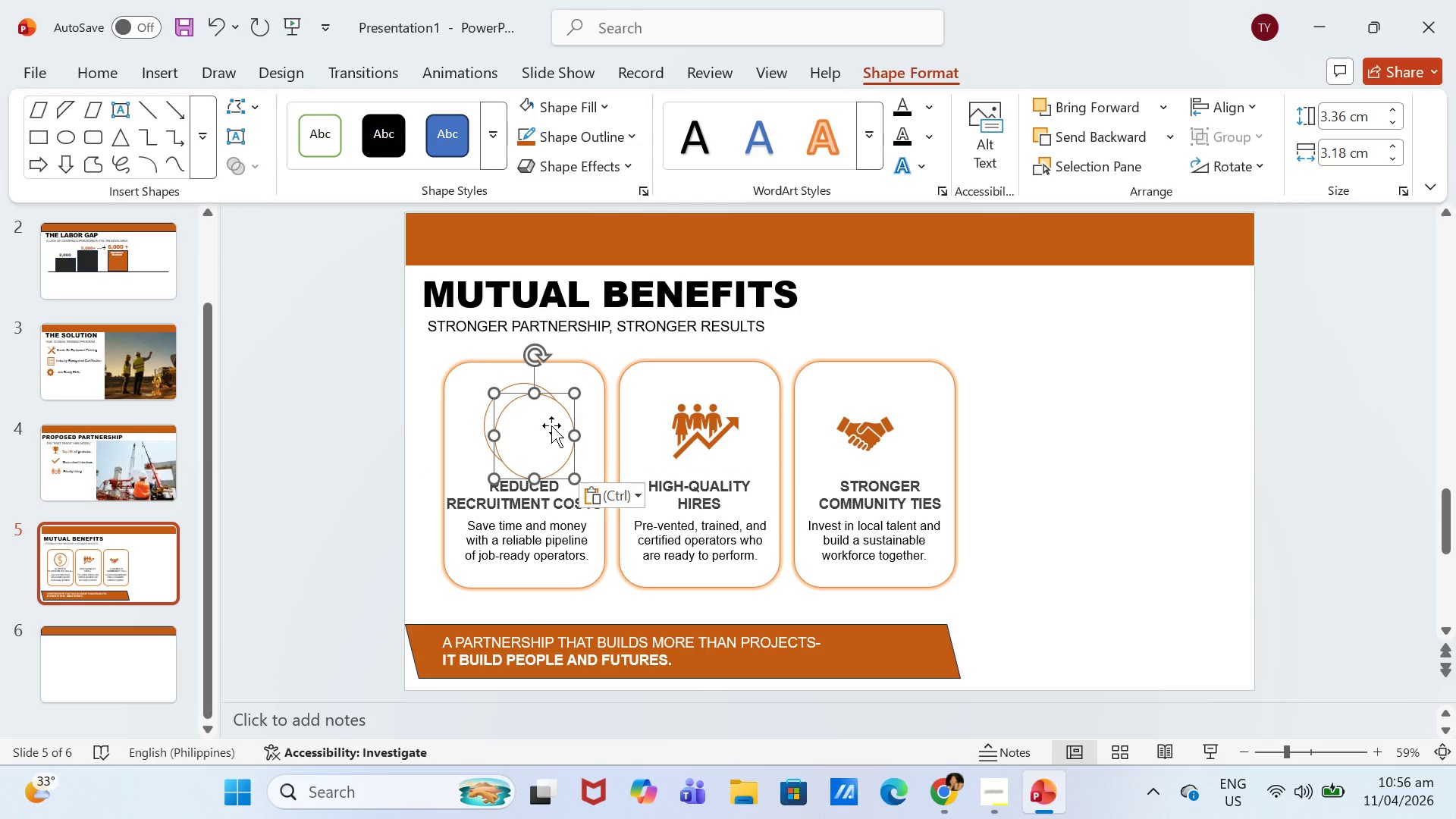 
left_click_drag(start_coordinate=[551, 425], to_coordinate=[717, 415])
 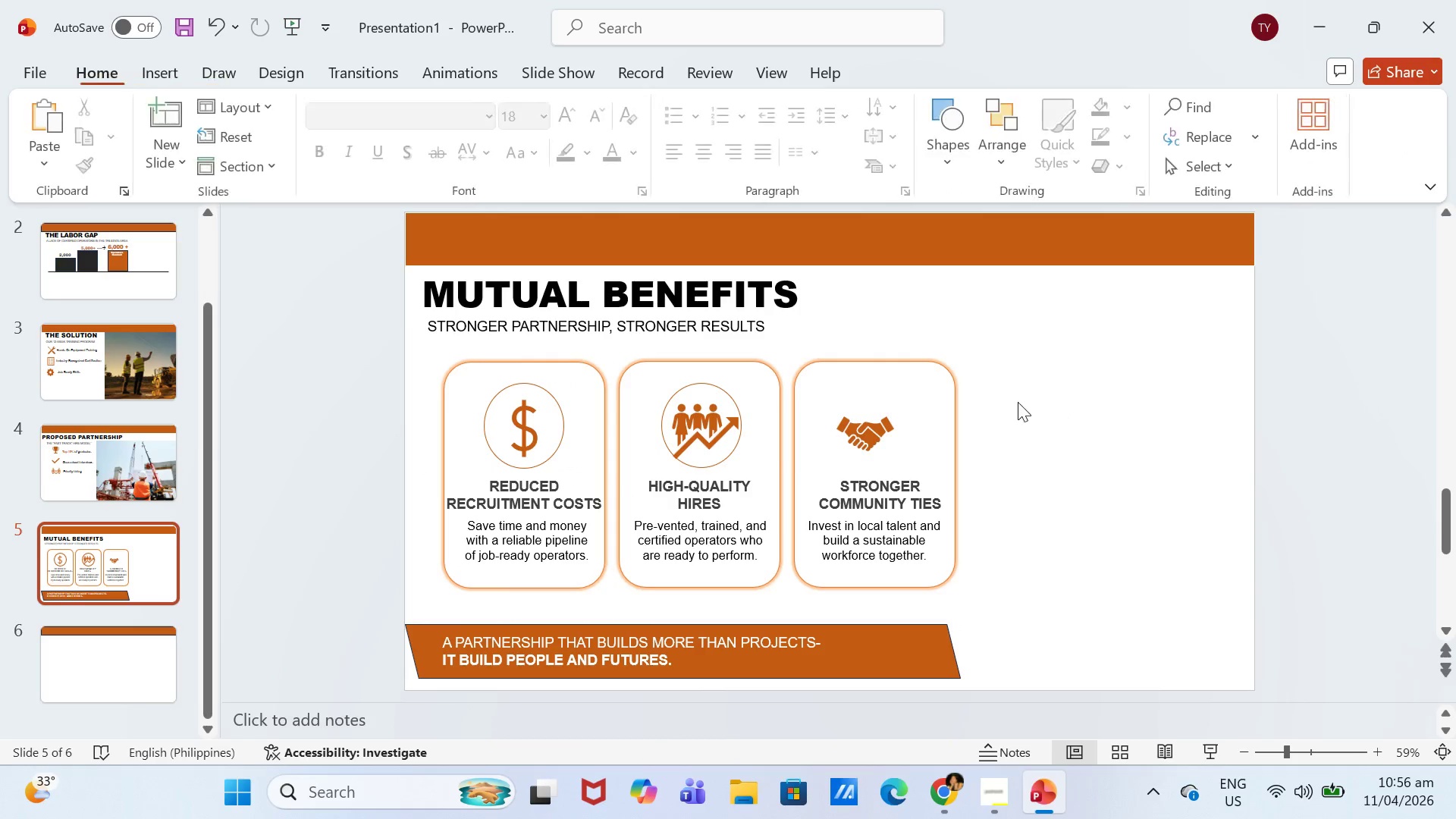 
left_click([724, 400])
 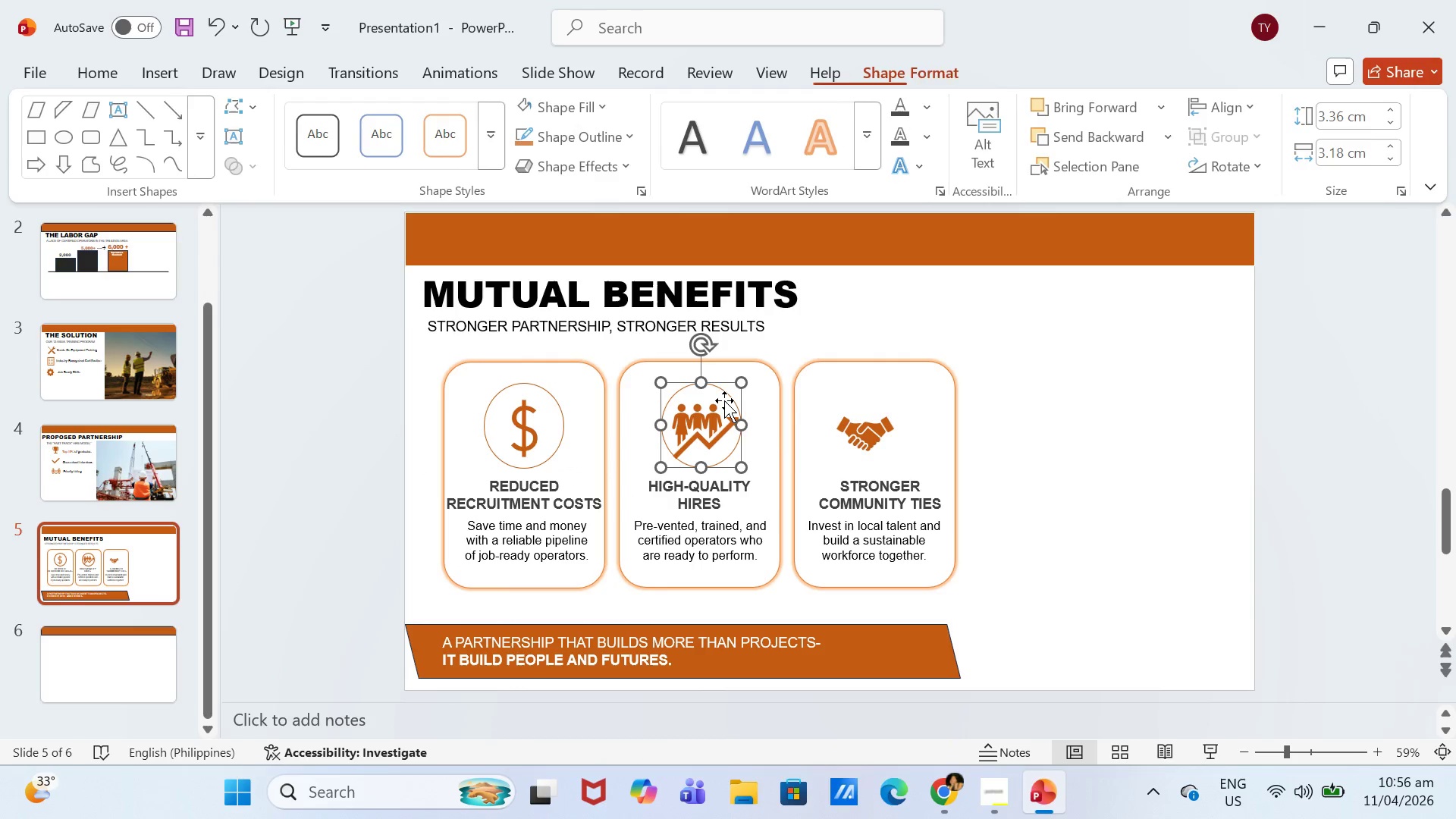 
key(Control+C)
 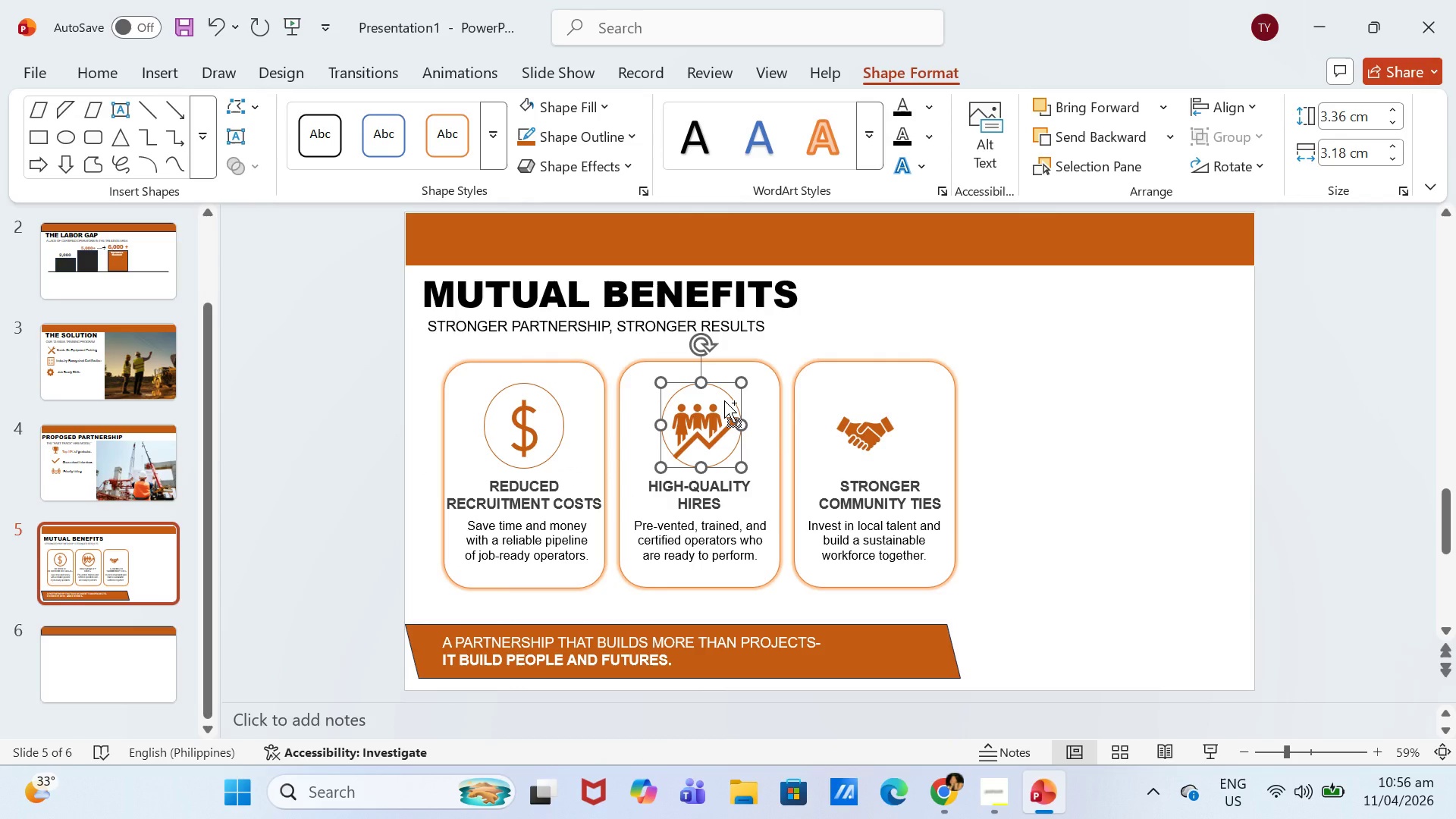 
key(Control+V)
 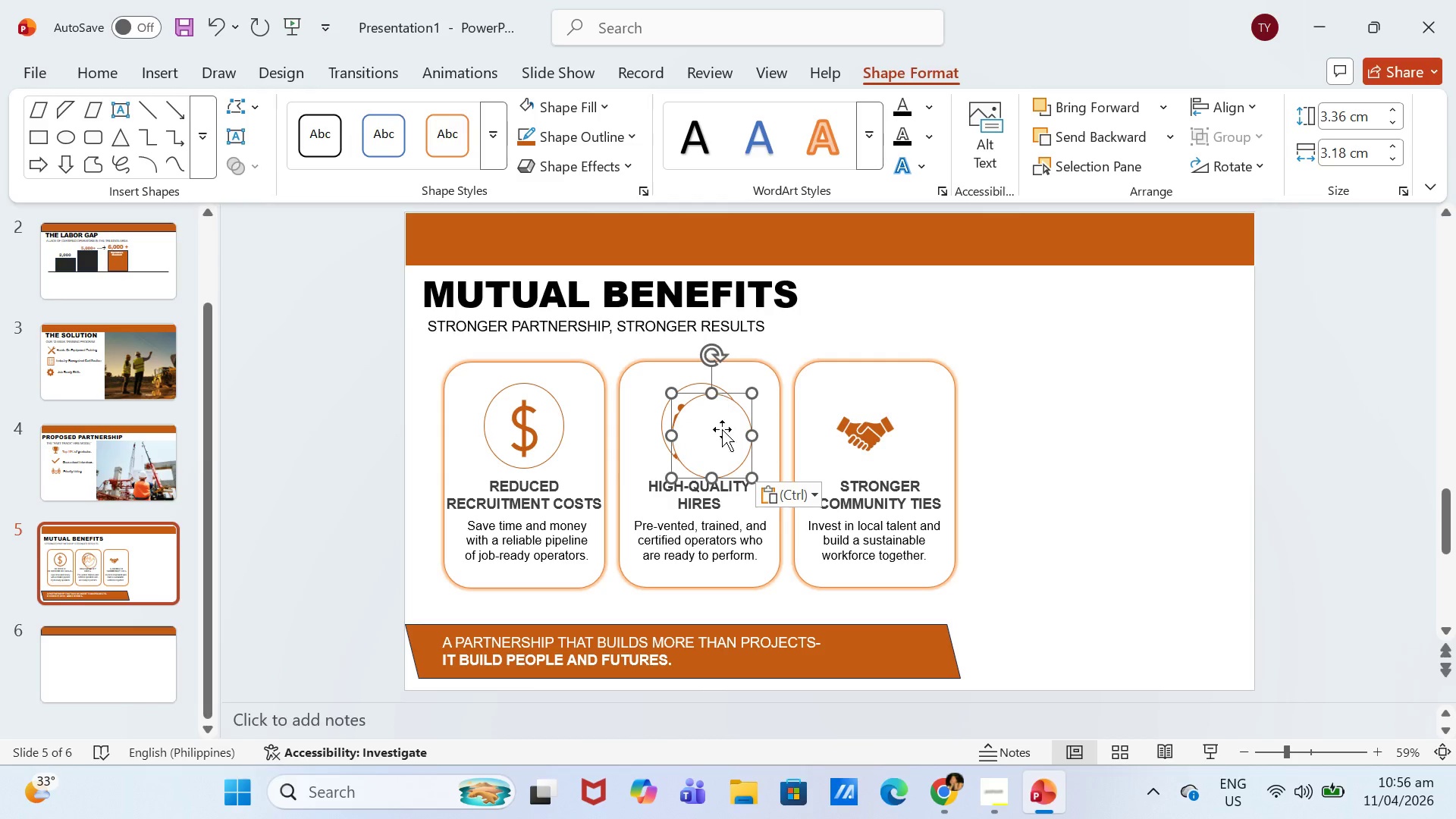 
left_click_drag(start_coordinate=[722, 429], to_coordinate=[877, 419])
 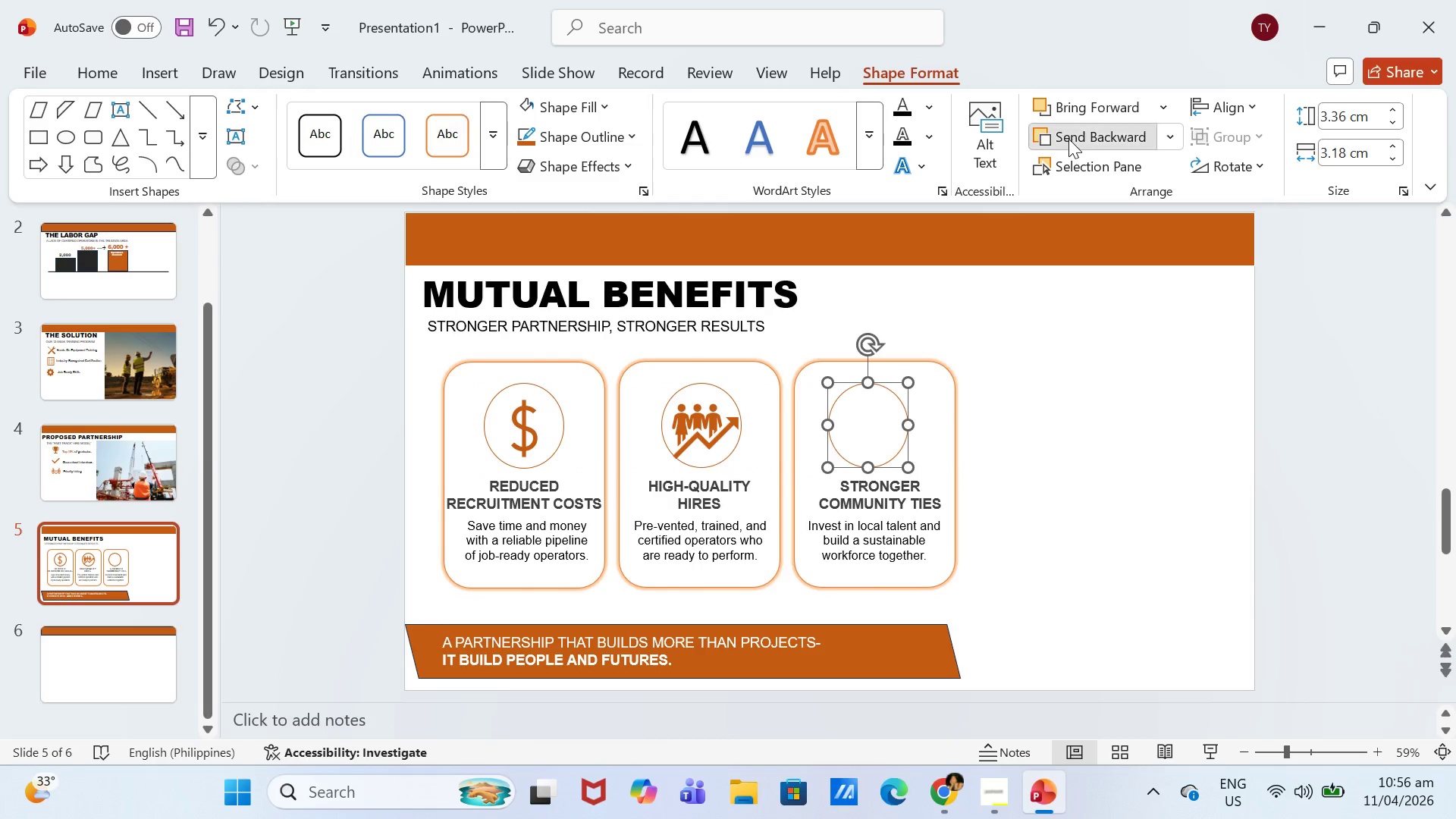 
double_click([1068, 139])
 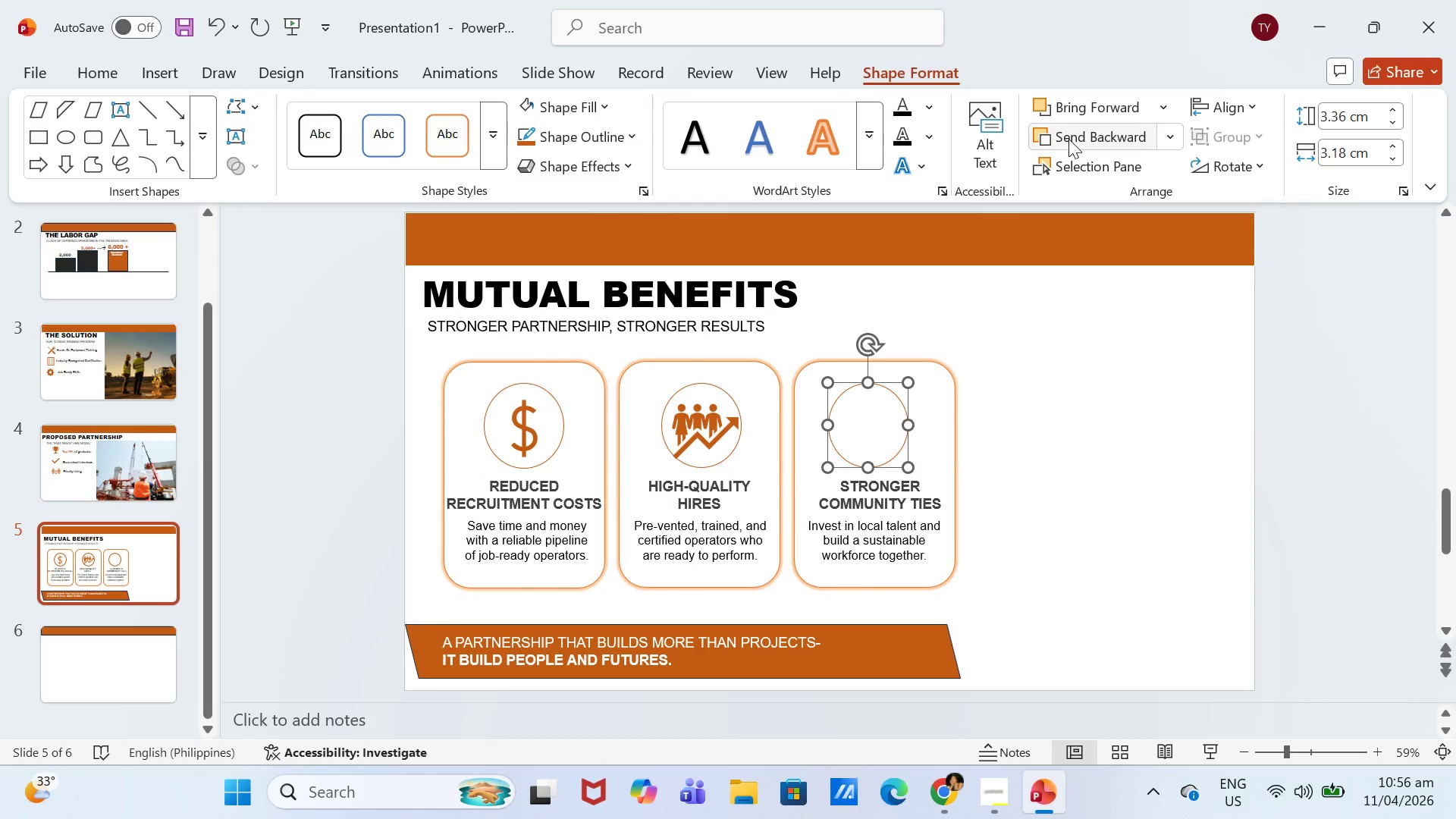 
triple_click([1068, 139])
 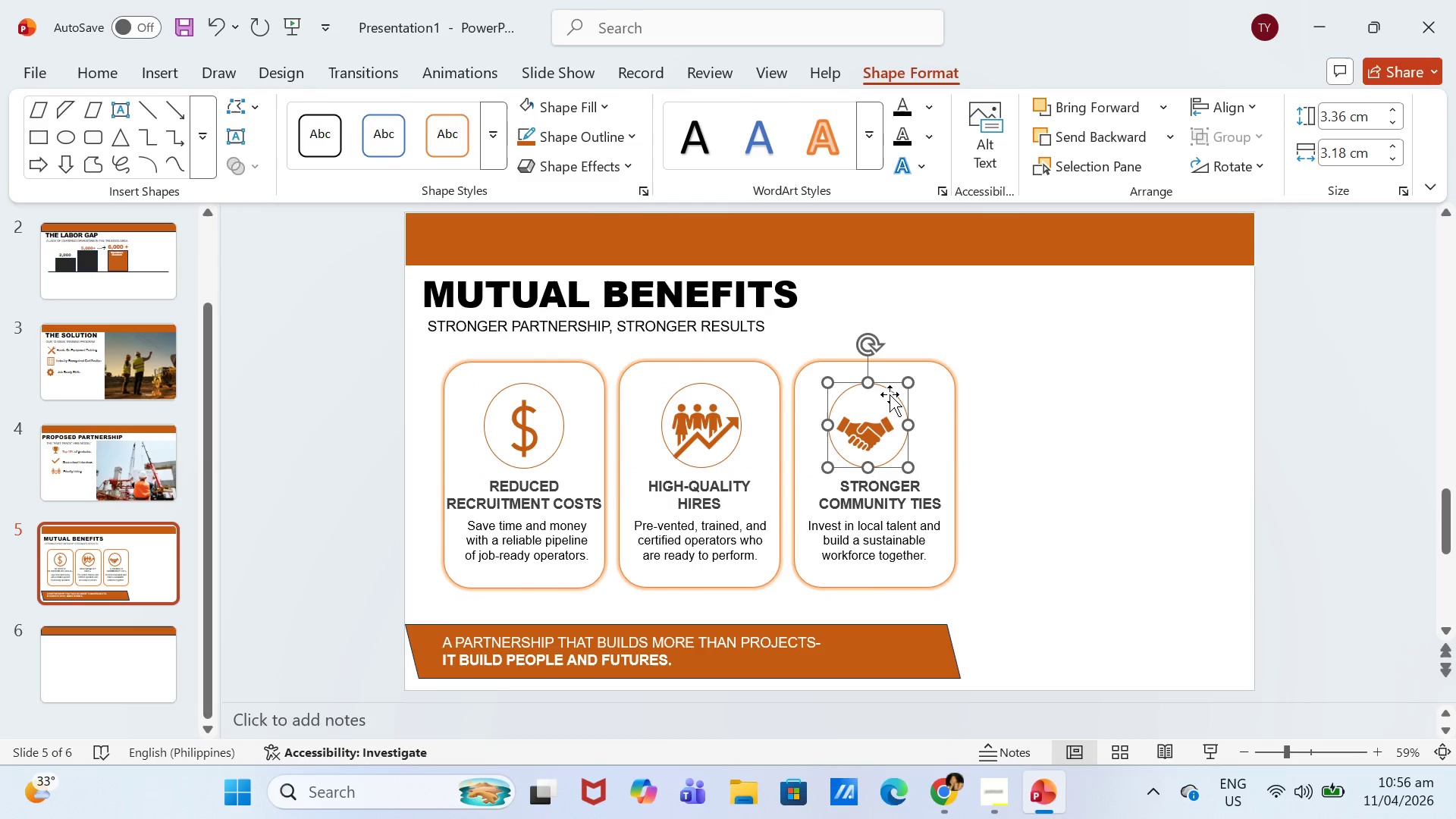 
left_click([851, 440])
 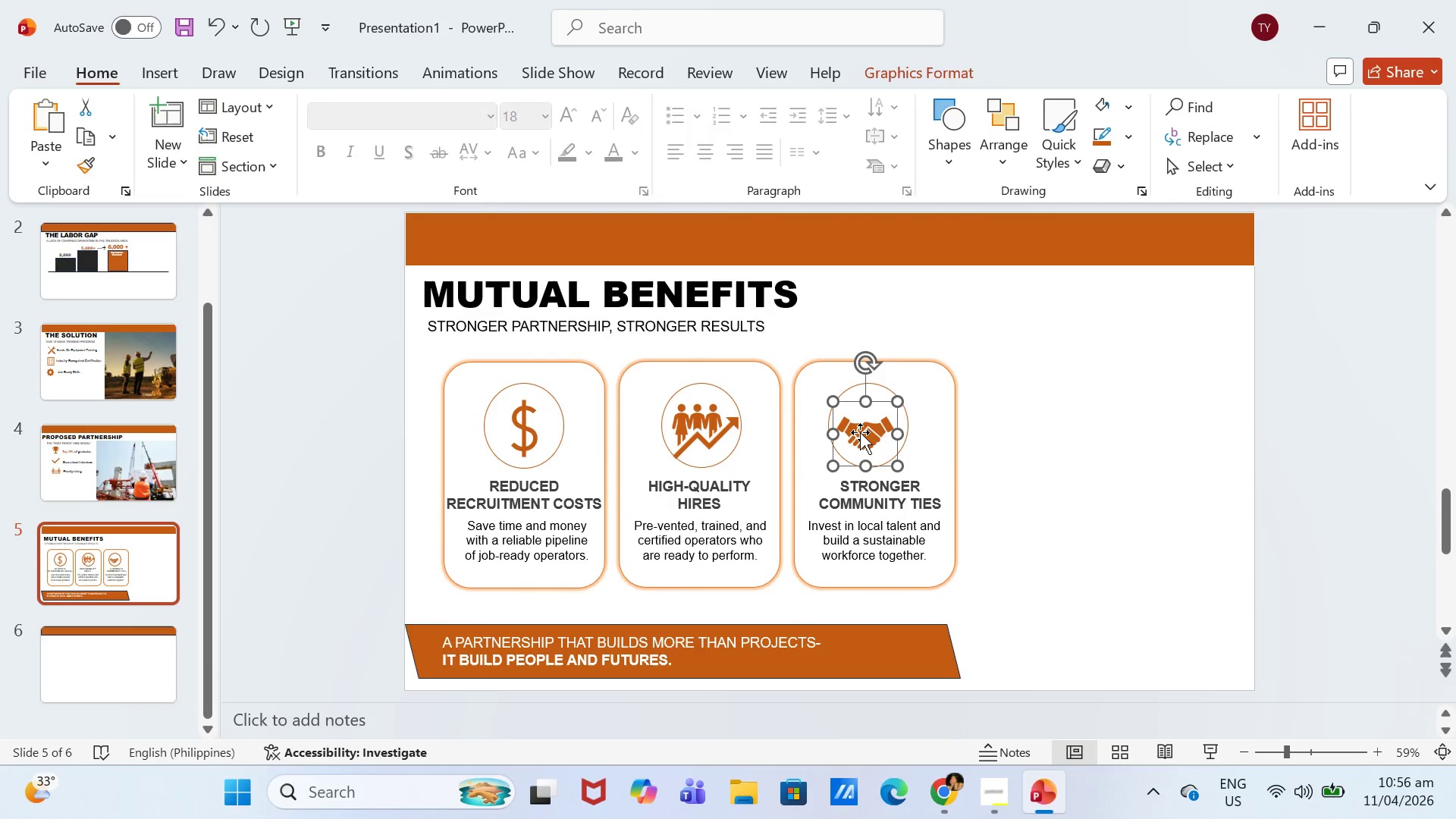 
left_click_drag(start_coordinate=[860, 432], to_coordinate=[864, 427])
 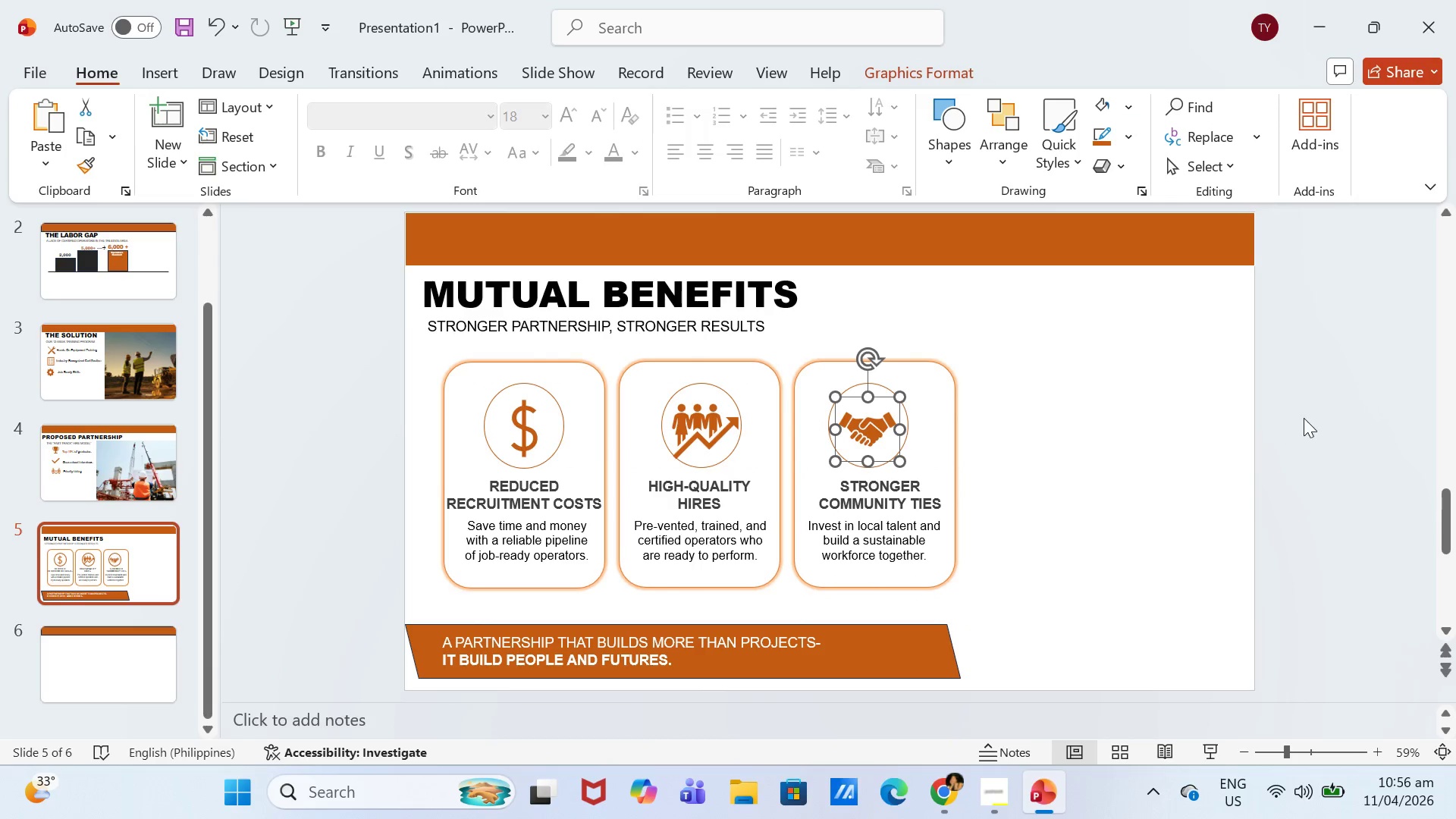 
left_click([1306, 416])
 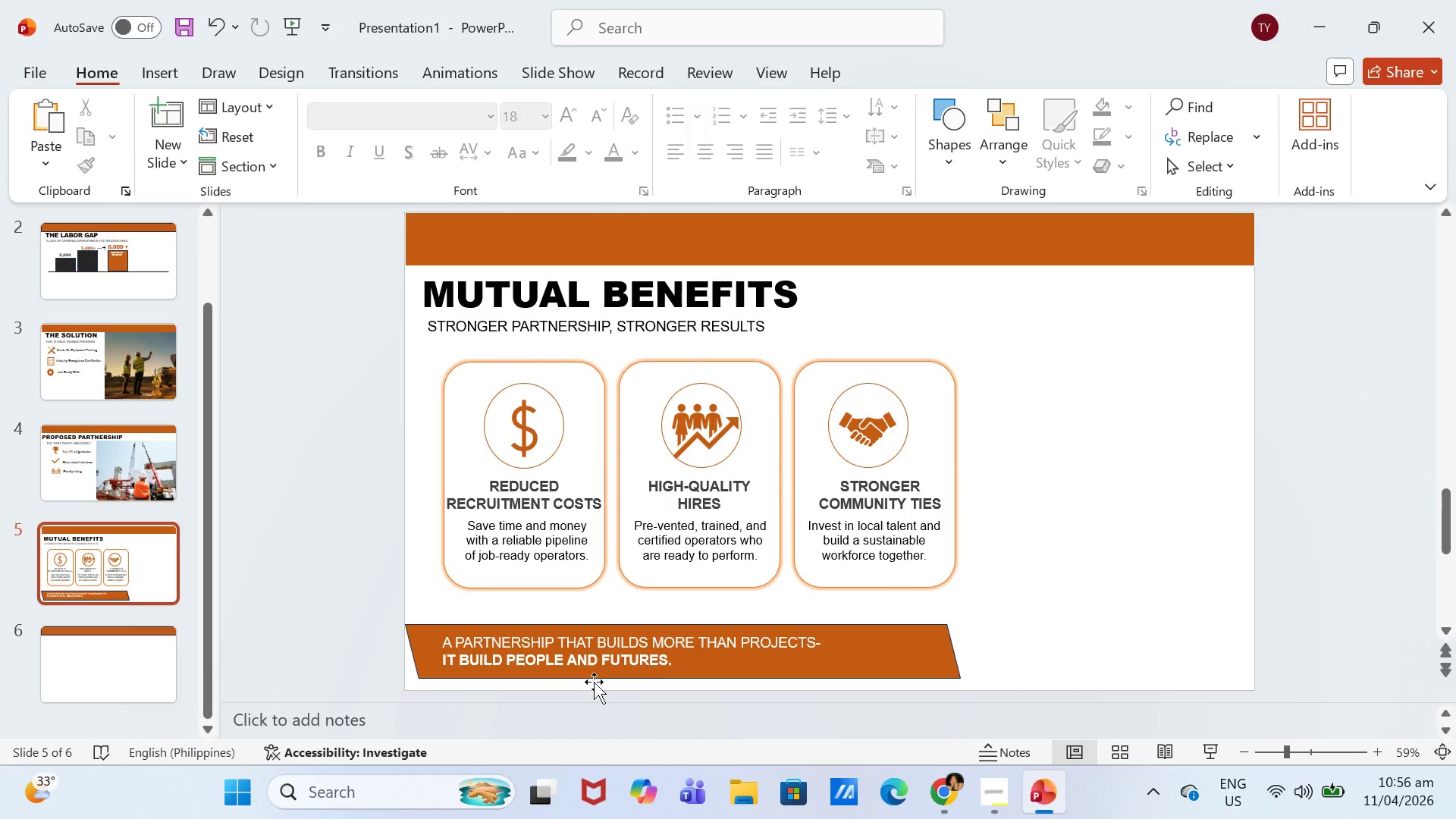 
left_click([934, 649])
 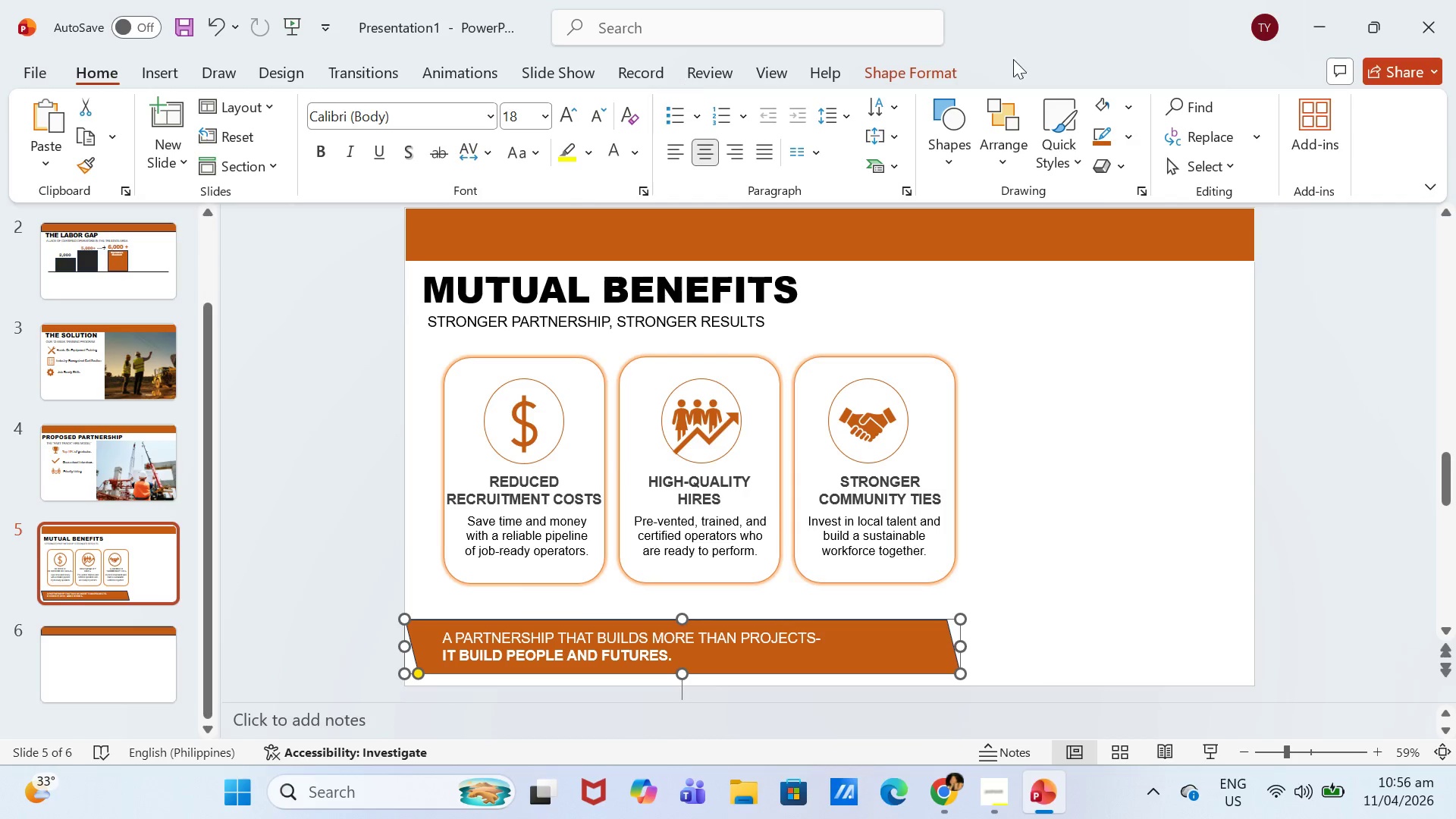 
left_click([951, 76])
 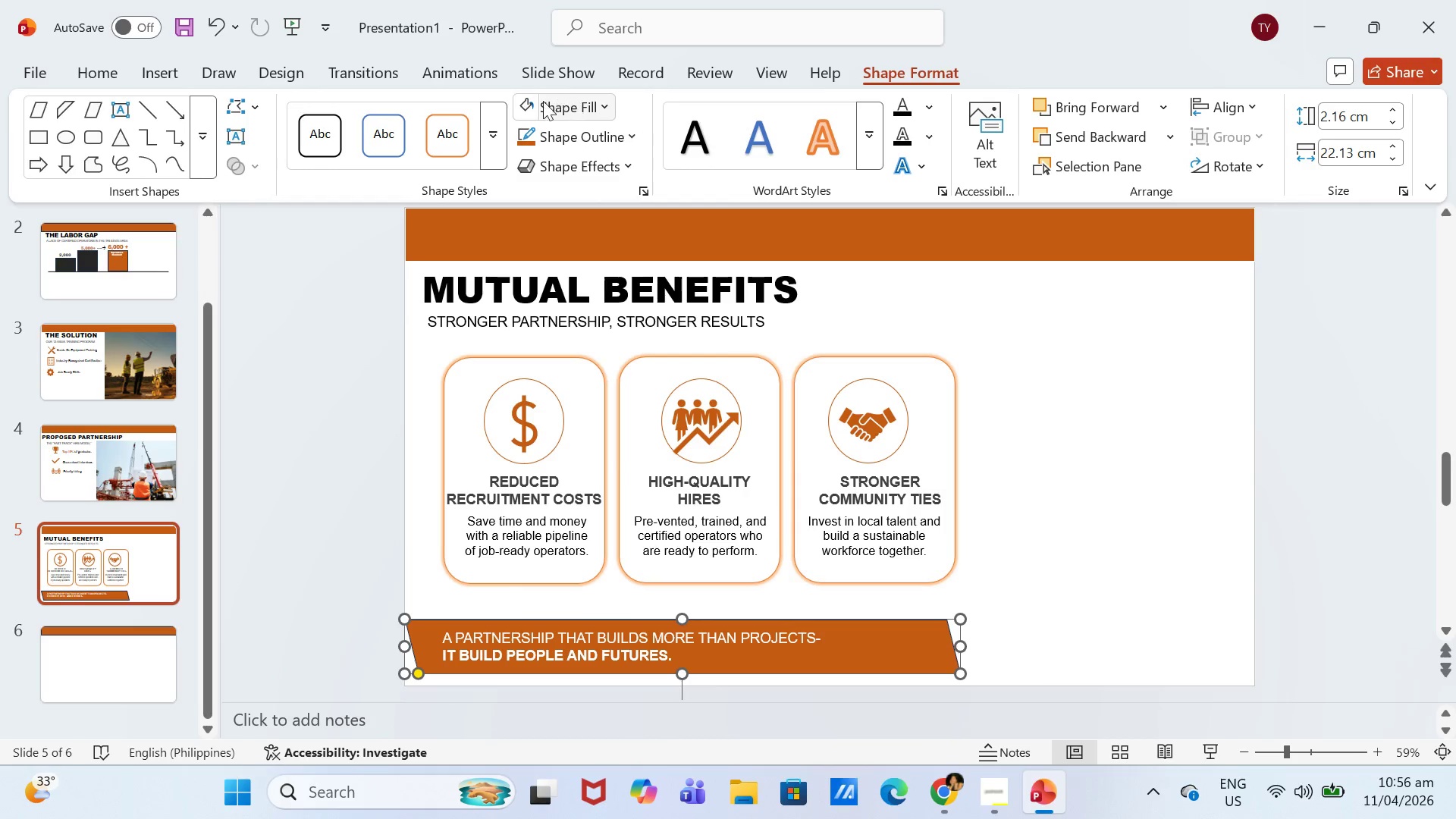 
left_click([526, 108])
 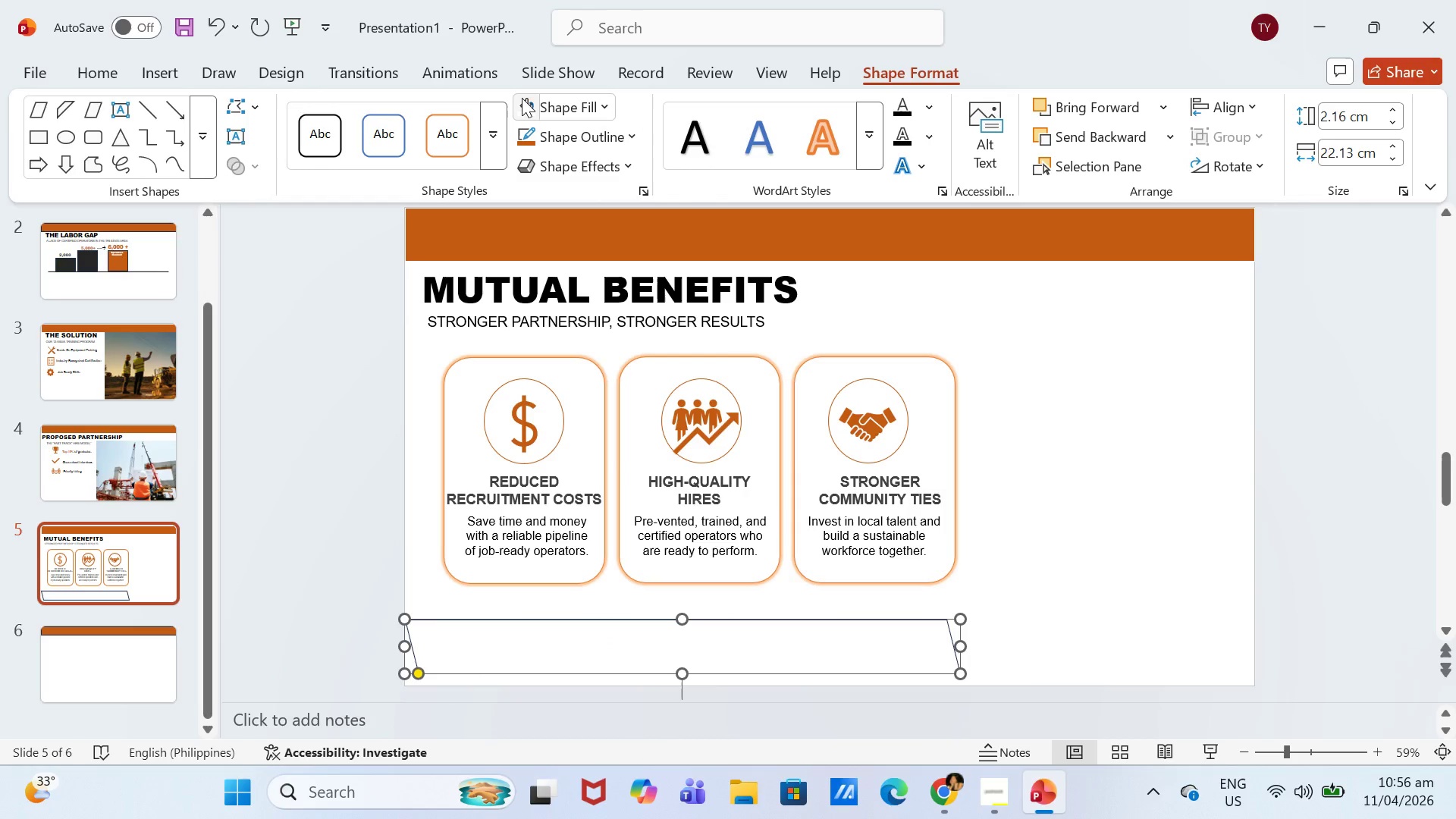 
key(Control+ControlLeft)
 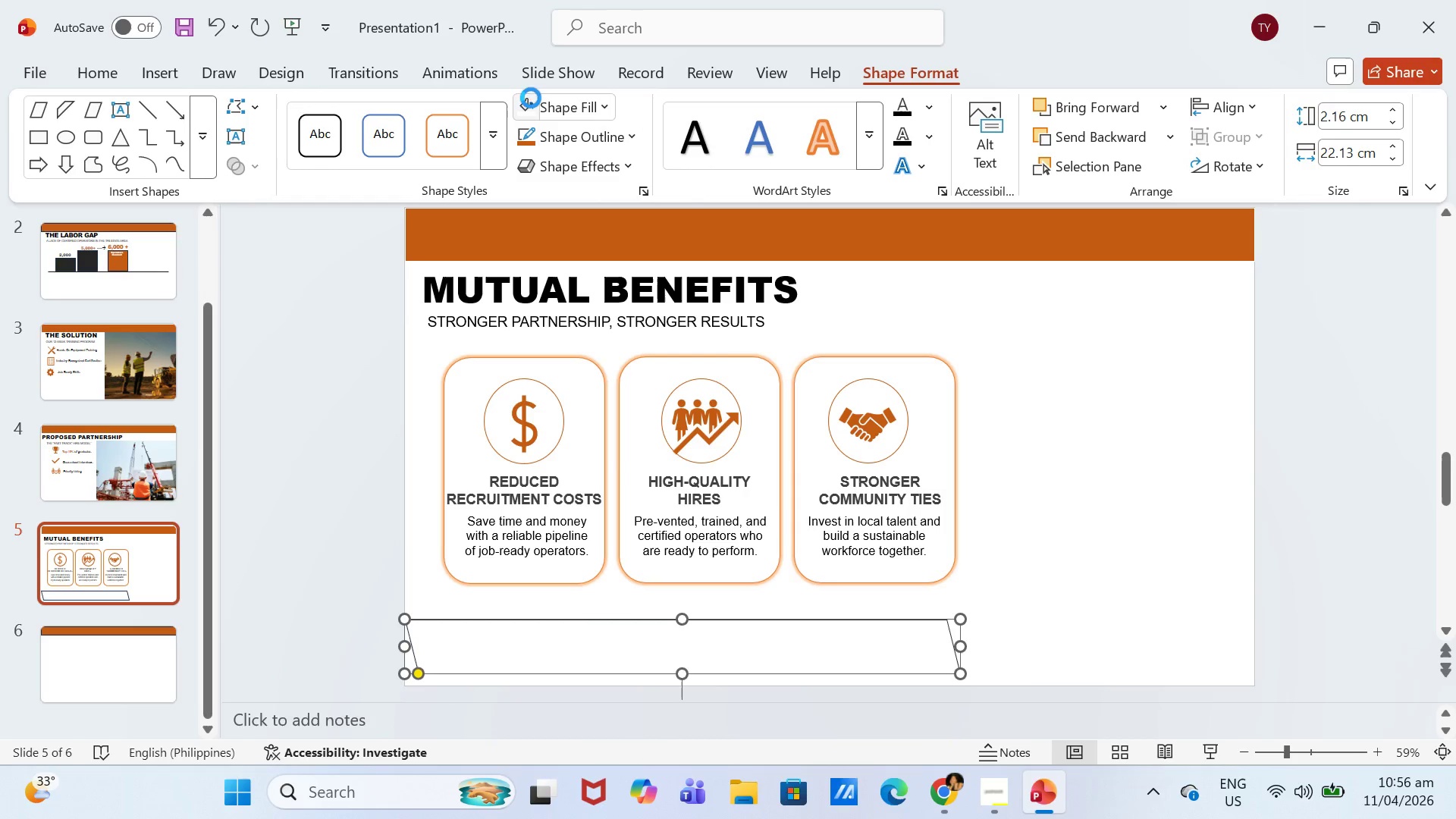 
key(Control+Z)
 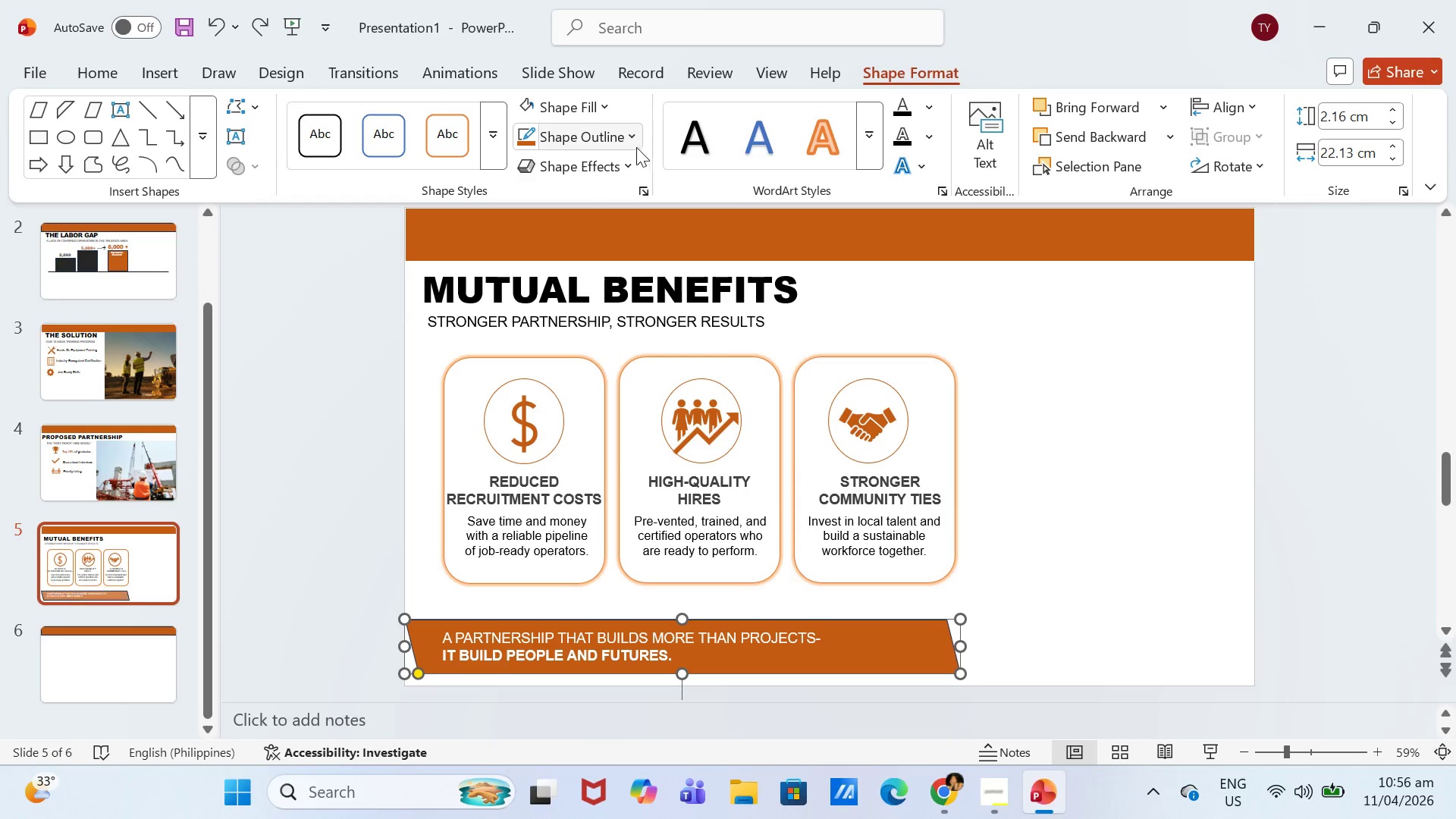 
left_click([616, 146])
 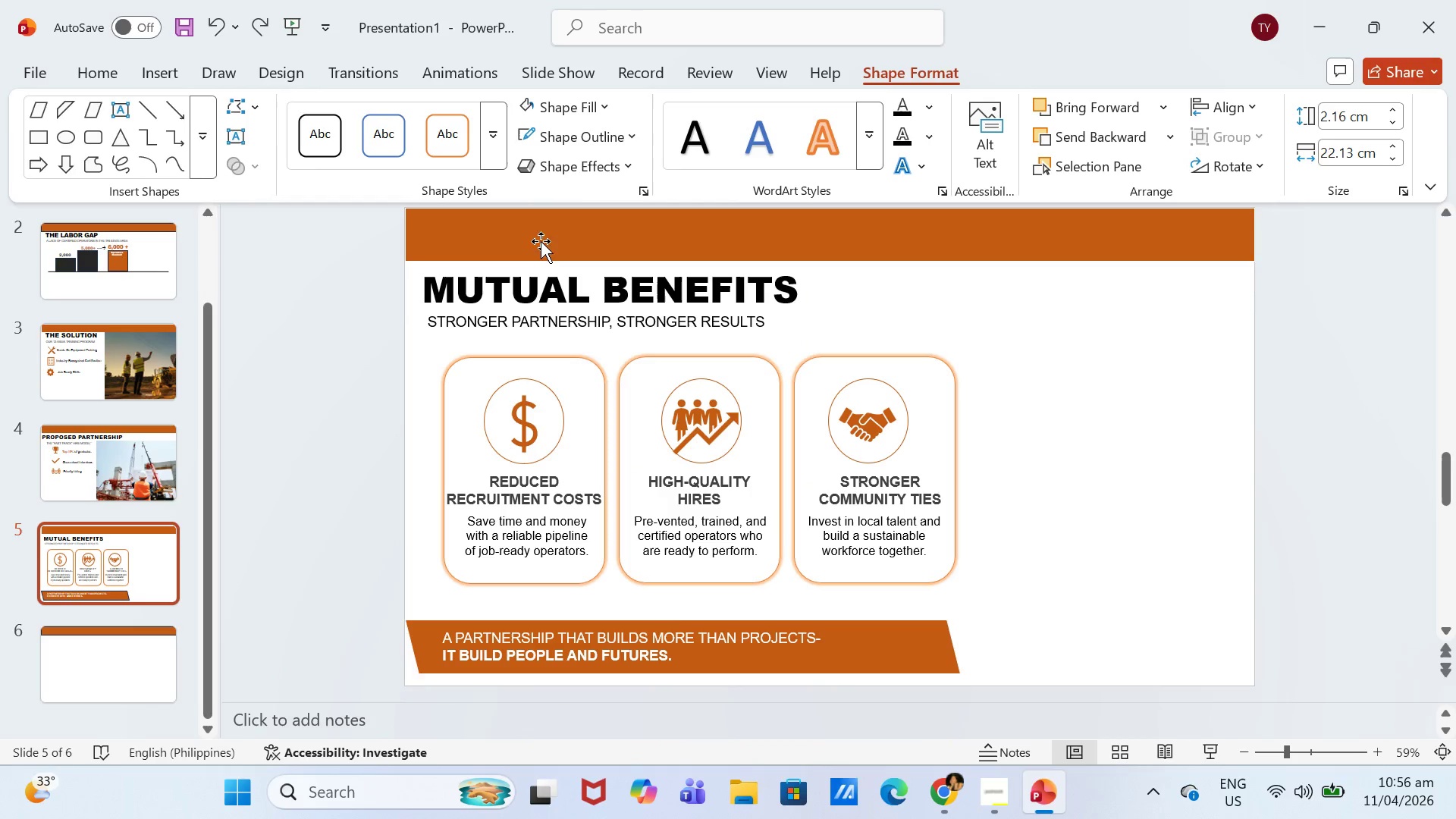 
double_click([1133, 408])
 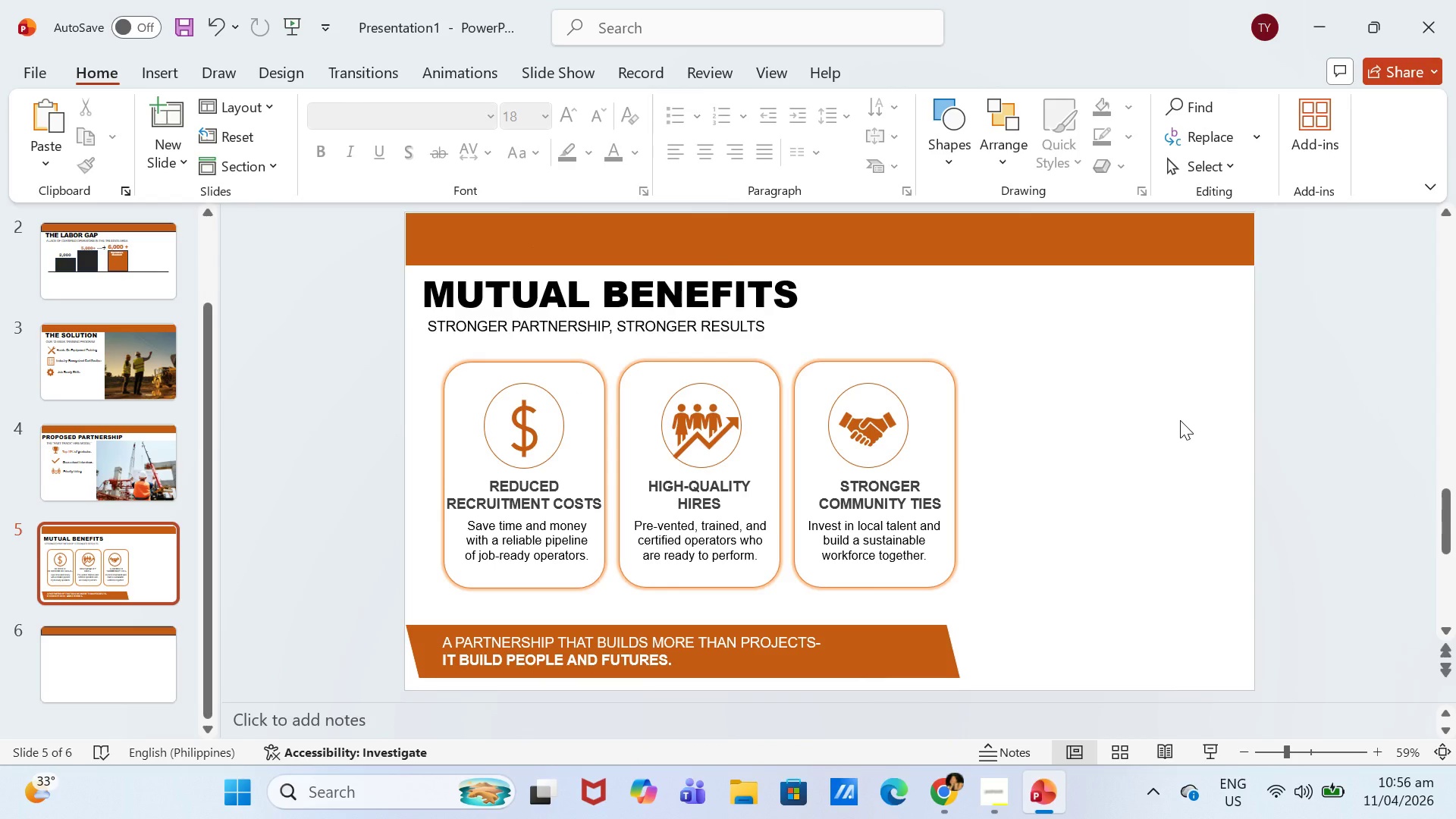 
scroll: coordinate [165, 472], scroll_direction: down, amount: 1.0
 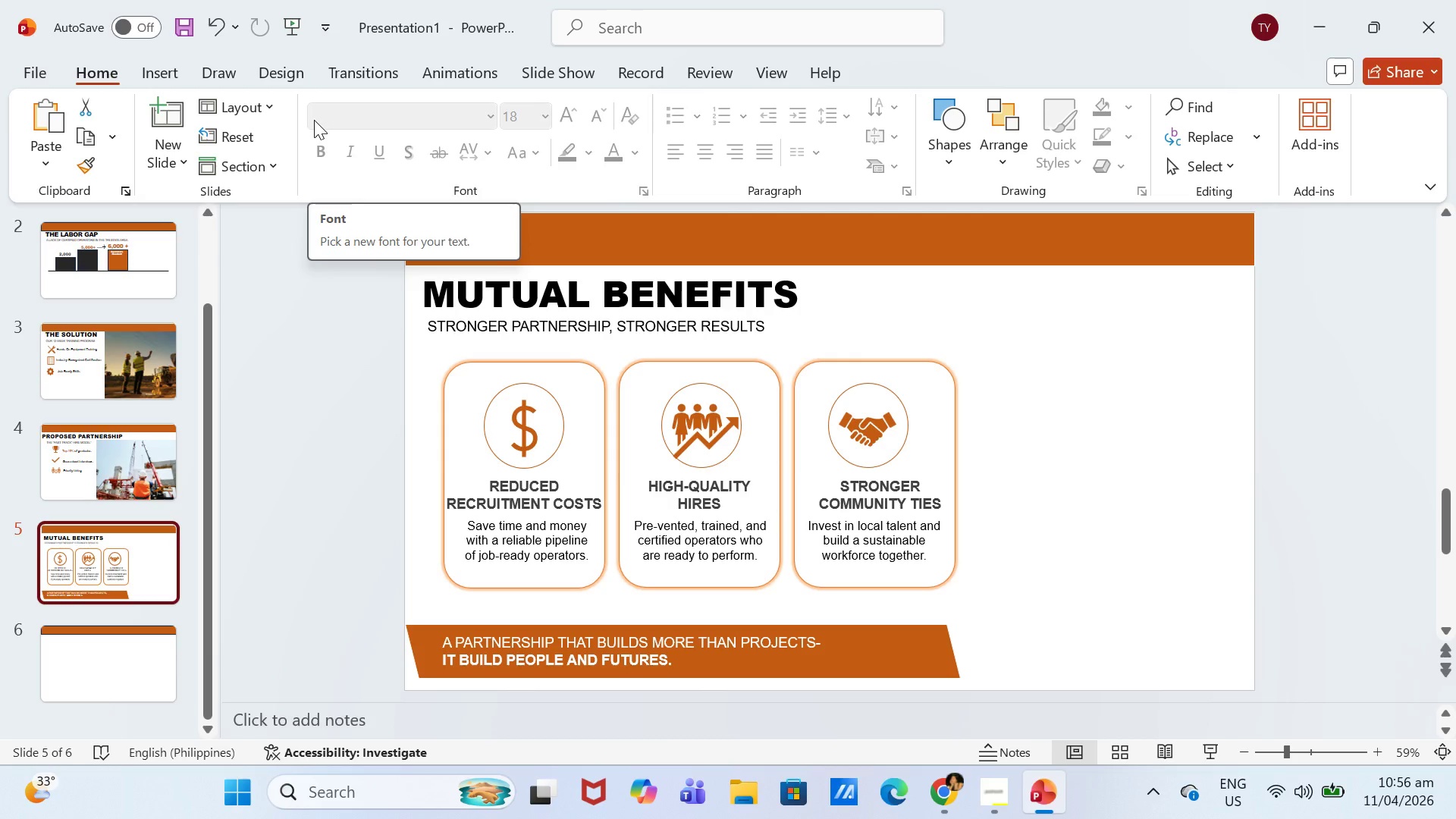 
wait(14.64)
 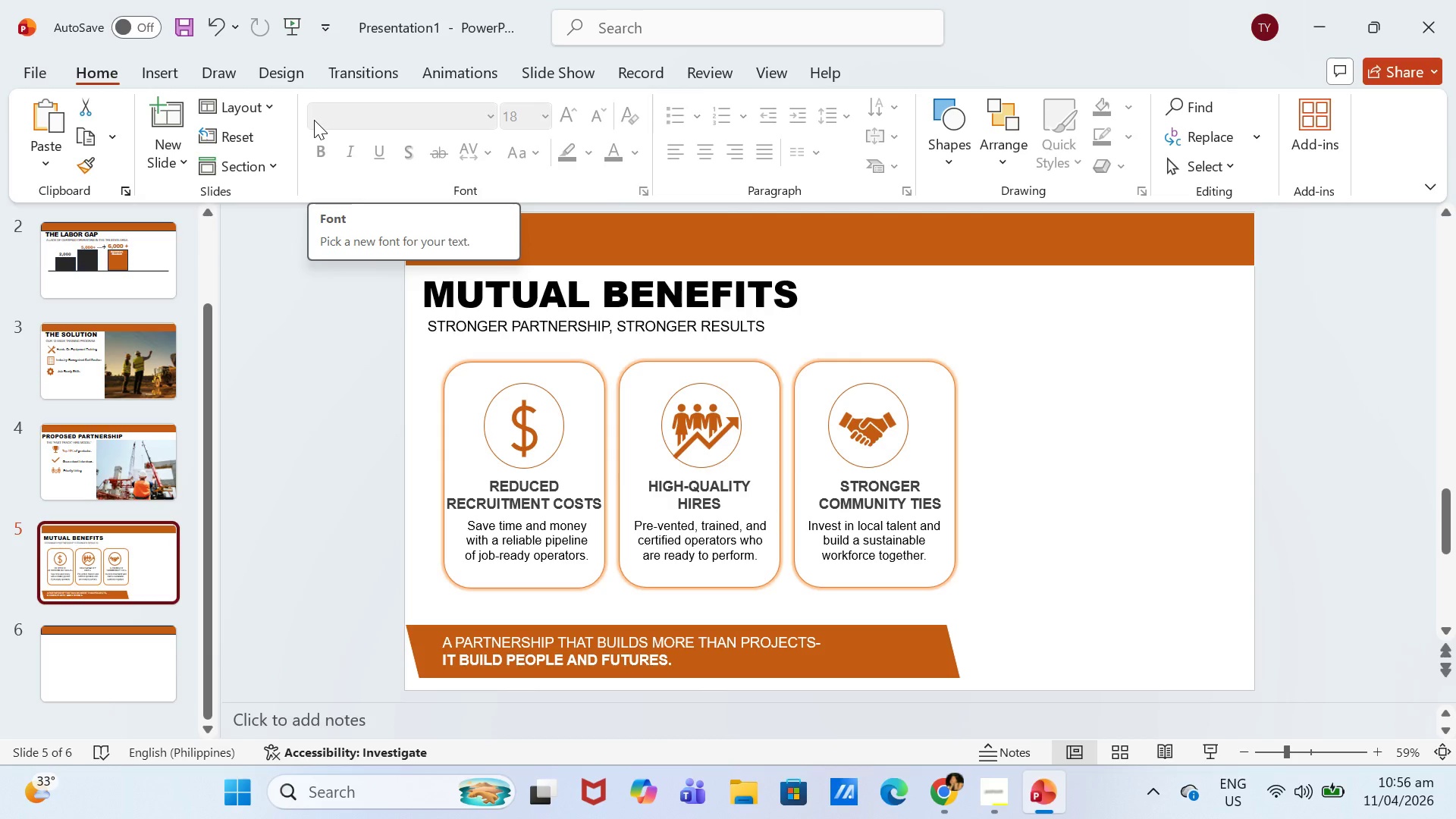 
left_click([188, 67])
 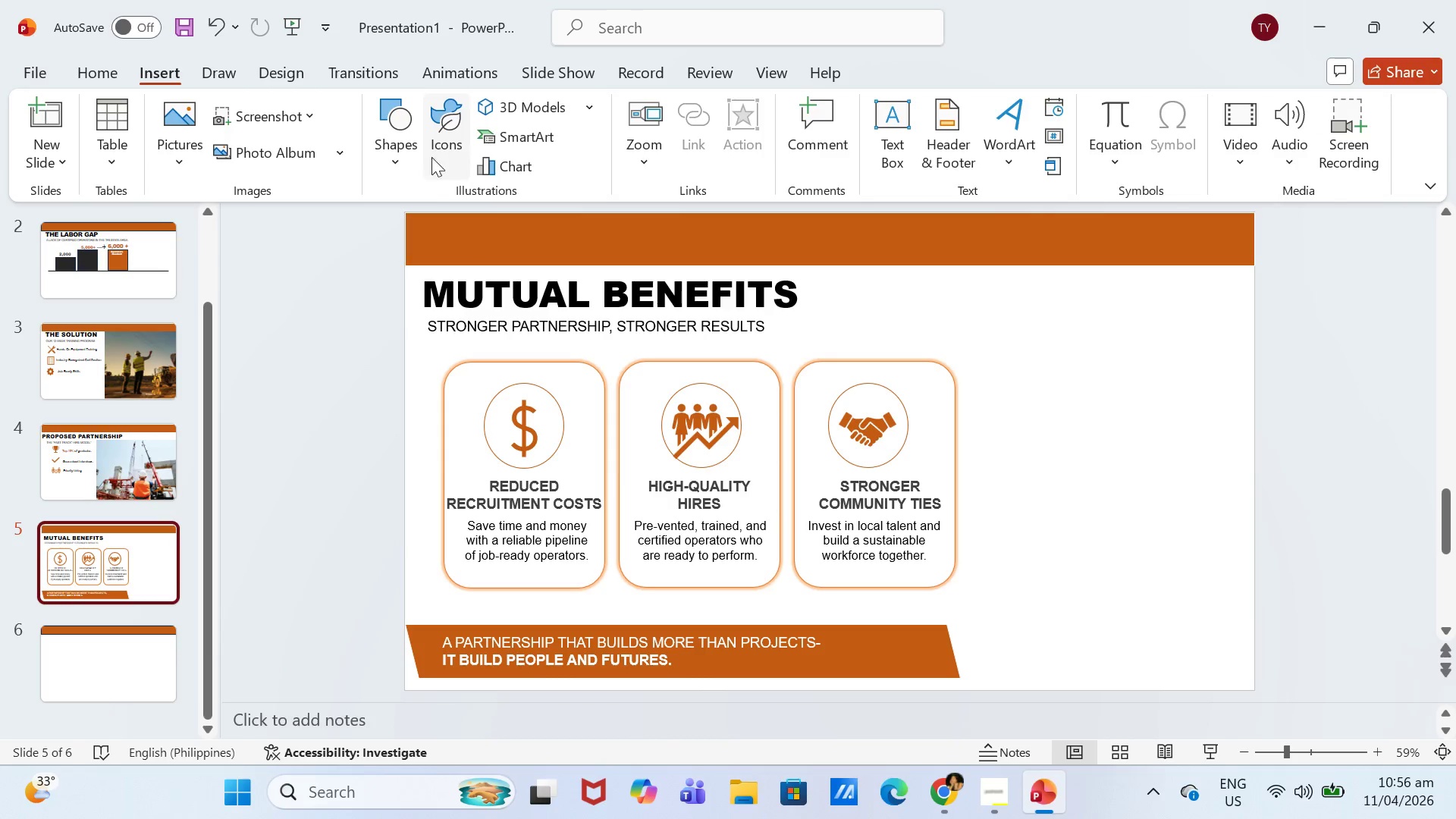 
left_click([398, 157])
 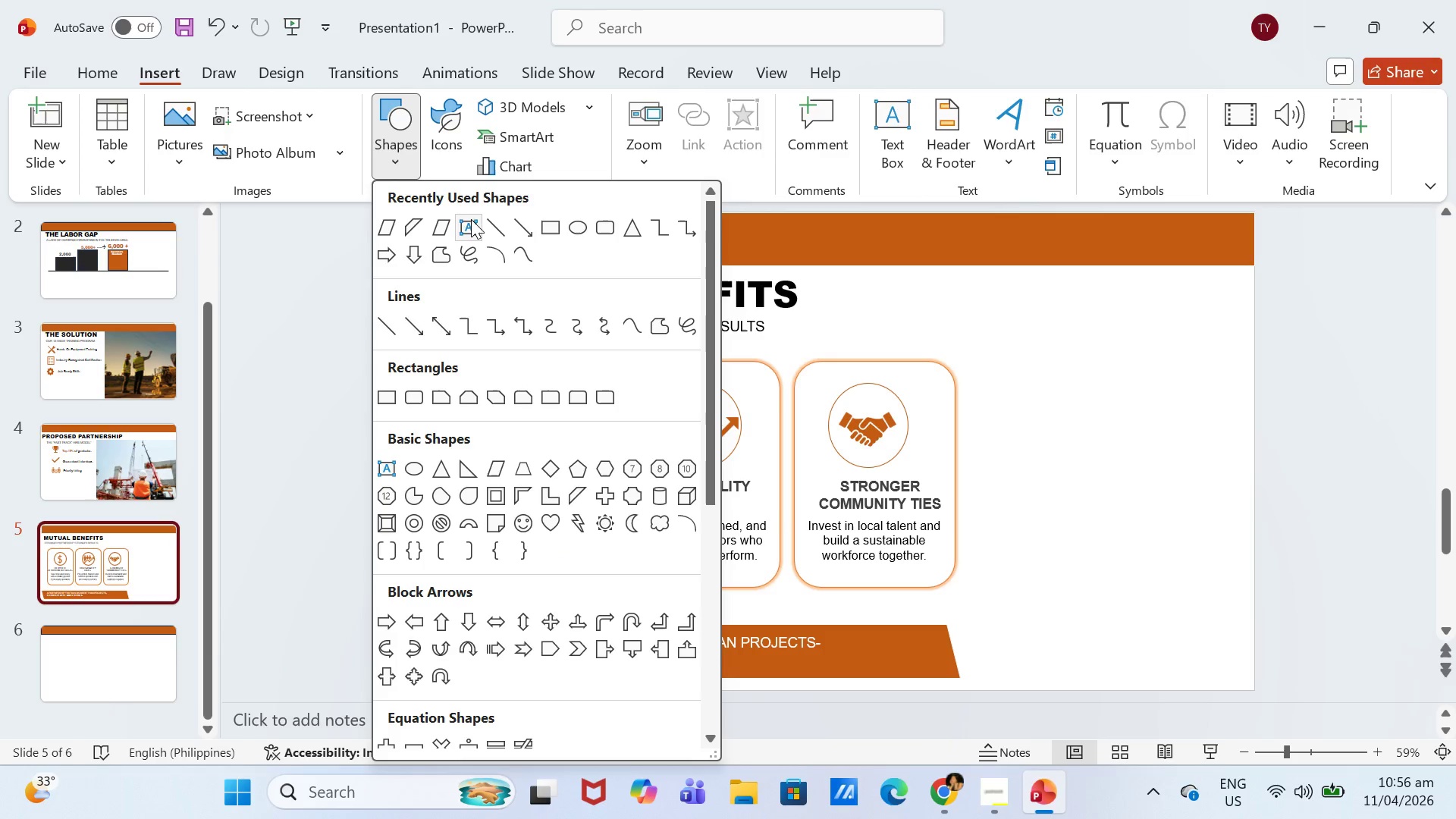 
left_click([440, 225])
 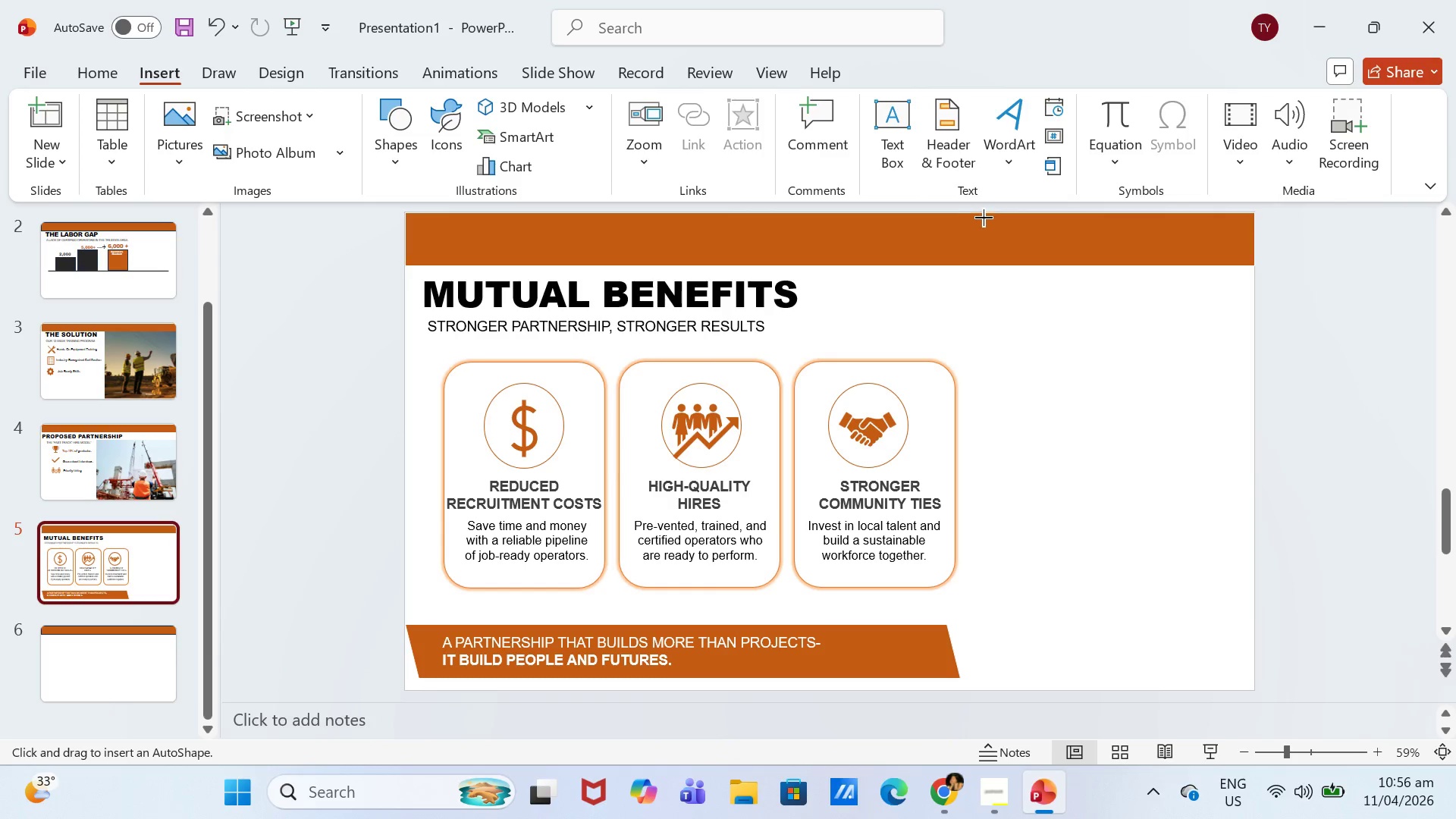 
left_click_drag(start_coordinate=[983, 211], to_coordinate=[1209, 695])
 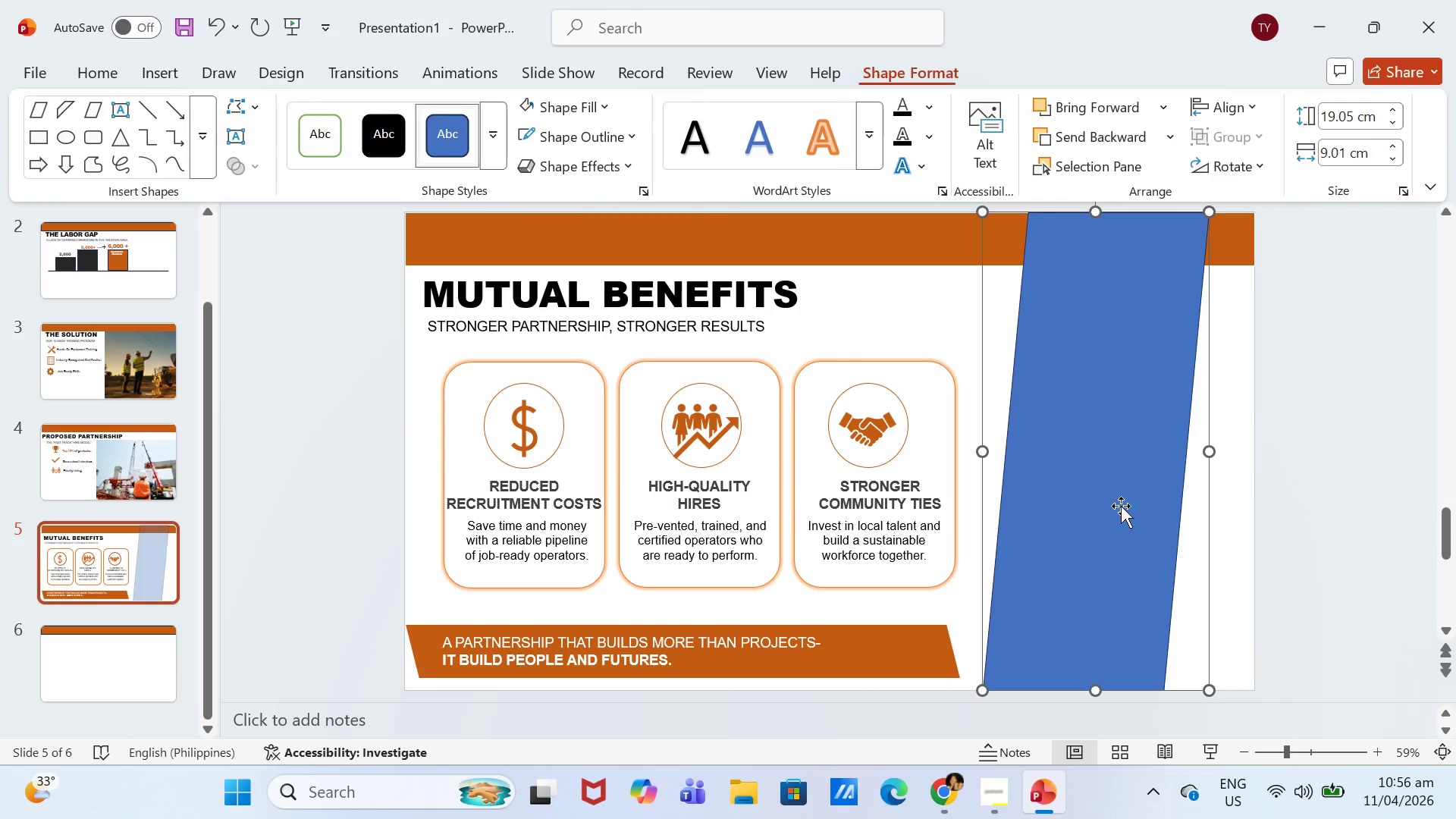 
left_click_drag(start_coordinate=[1114, 501], to_coordinate=[1069, 504])
 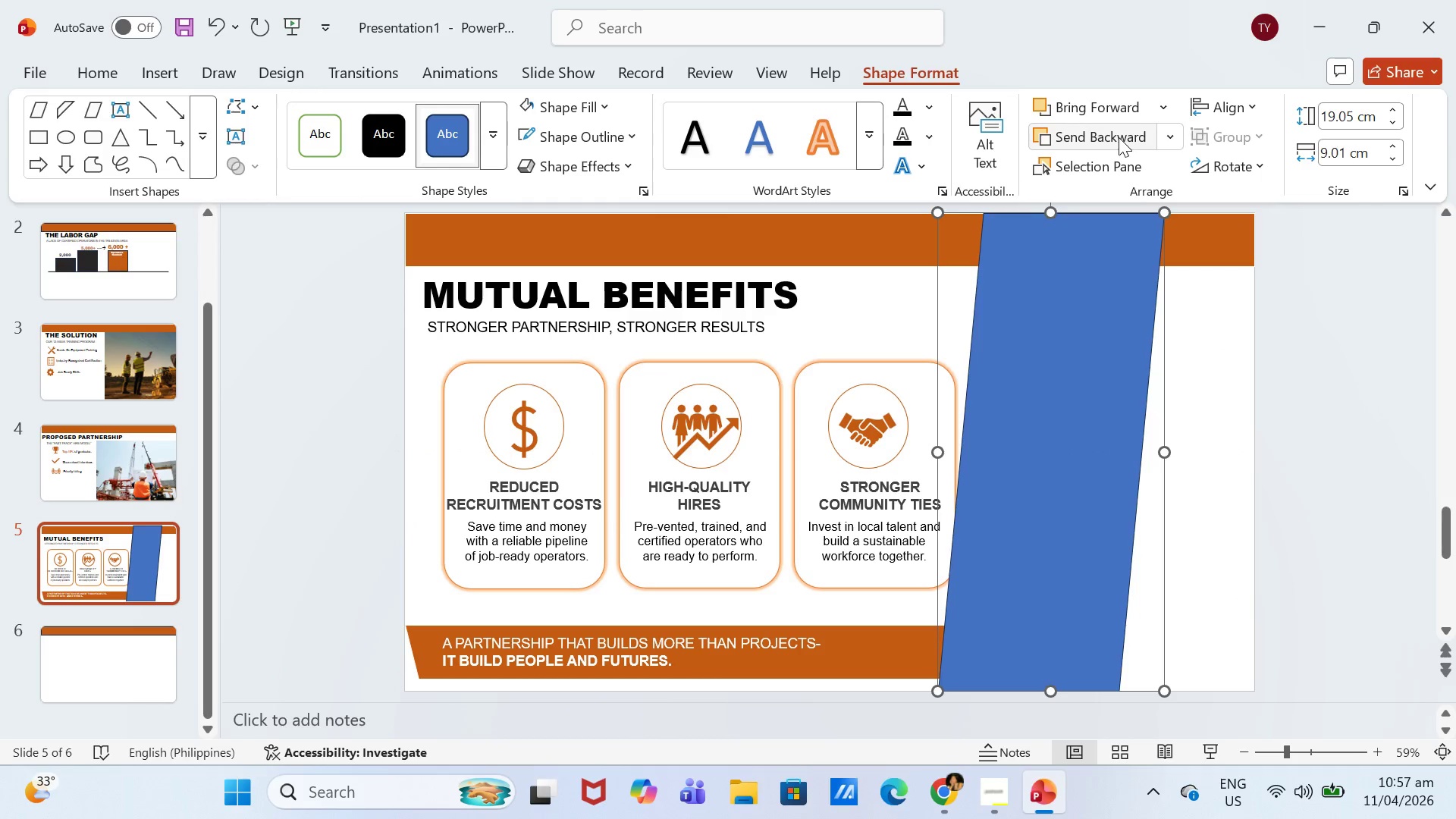 
double_click([1119, 137])
 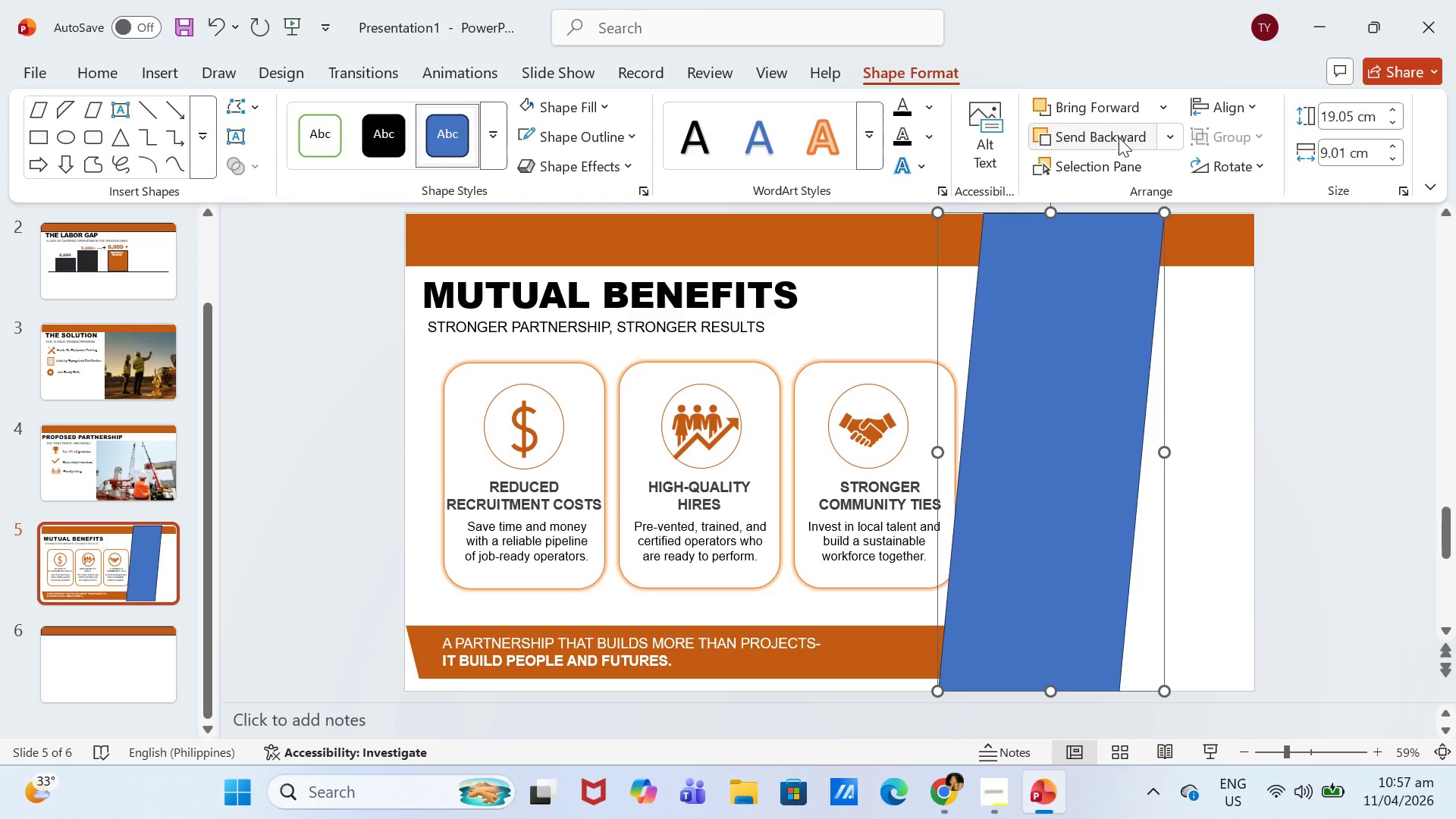 
triple_click([1119, 137])
 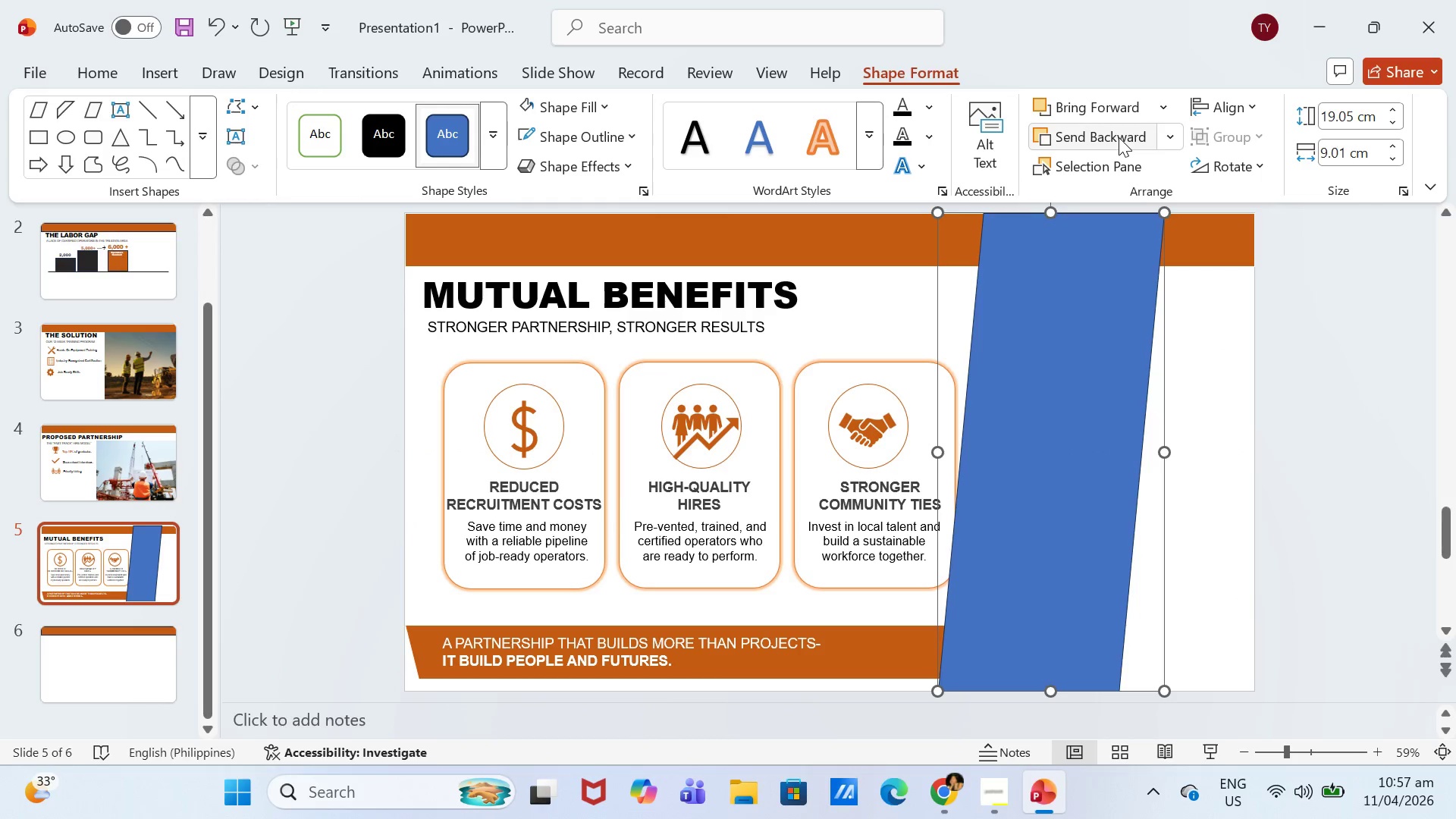 
triple_click([1119, 137])
 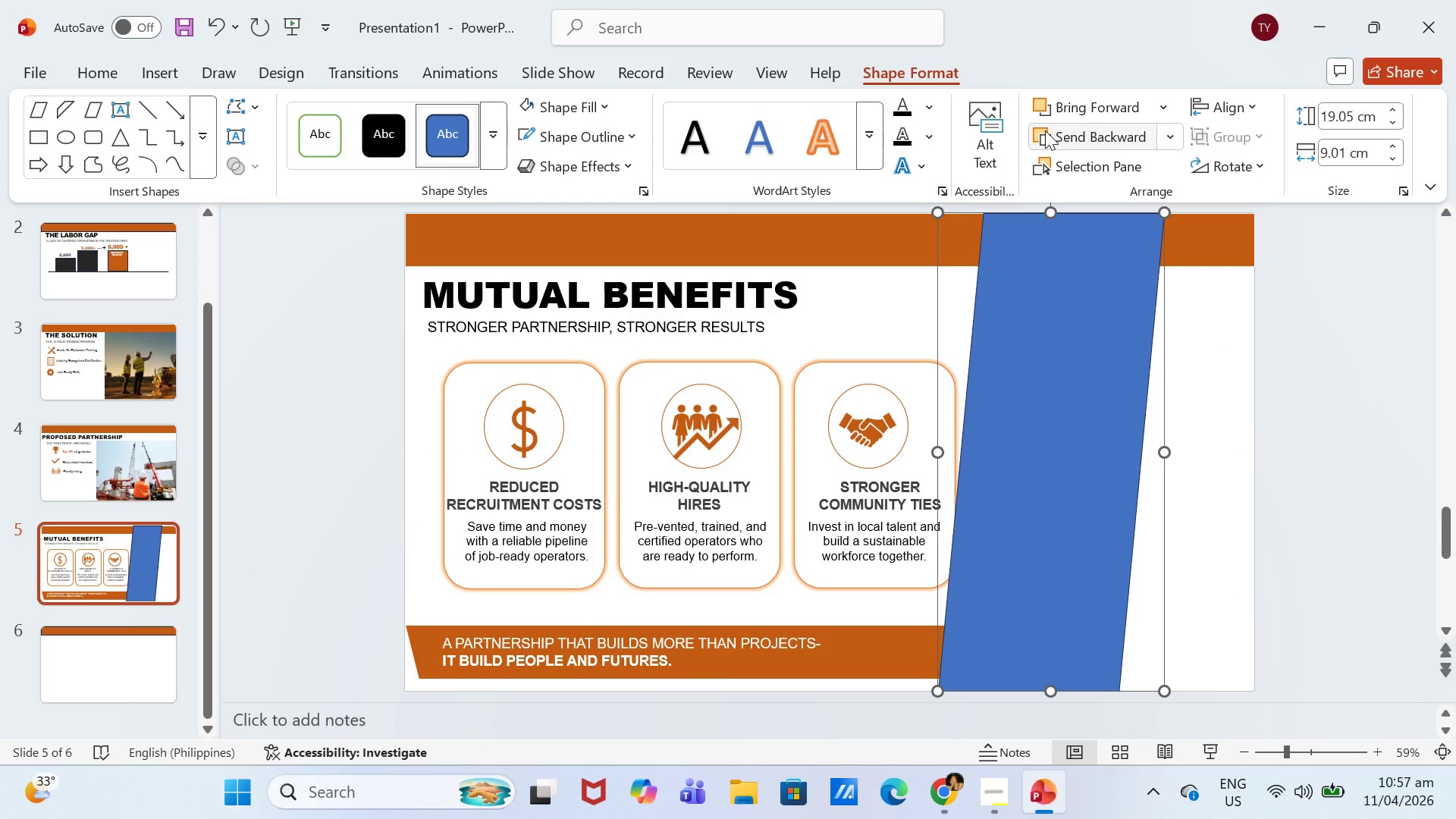 
double_click([1043, 131])
 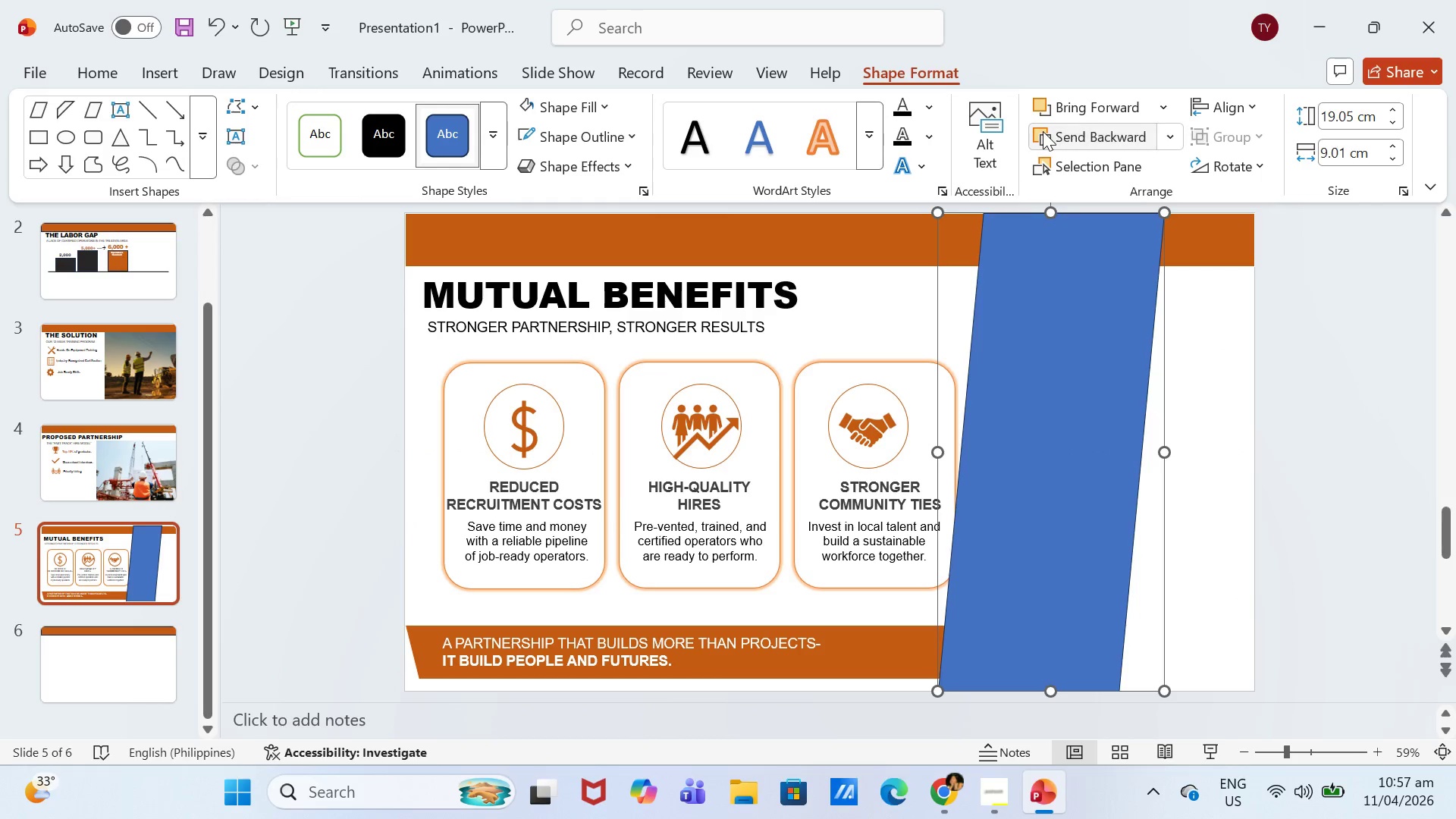 
triple_click([1043, 131])
 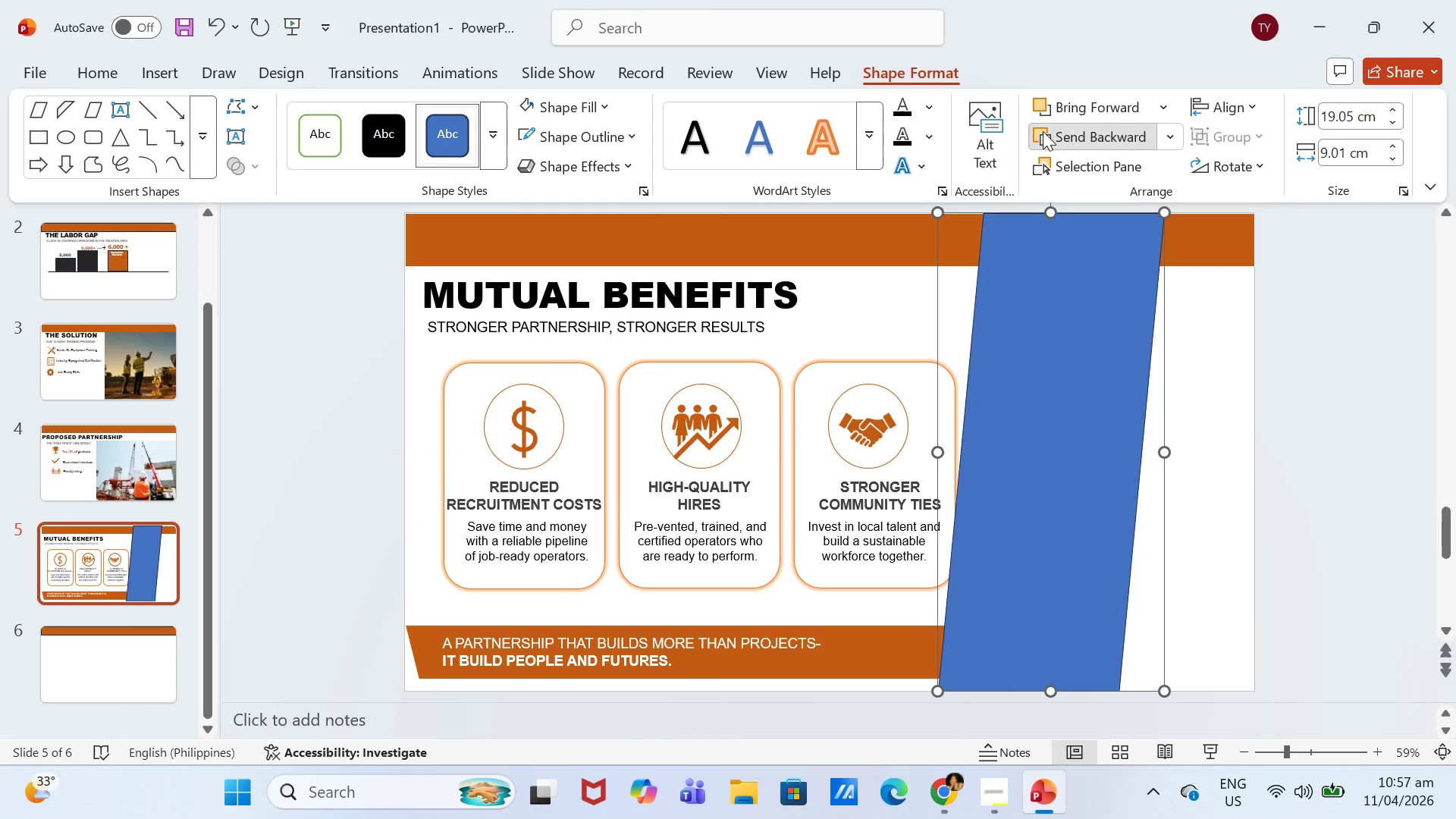 
triple_click([1043, 131])
 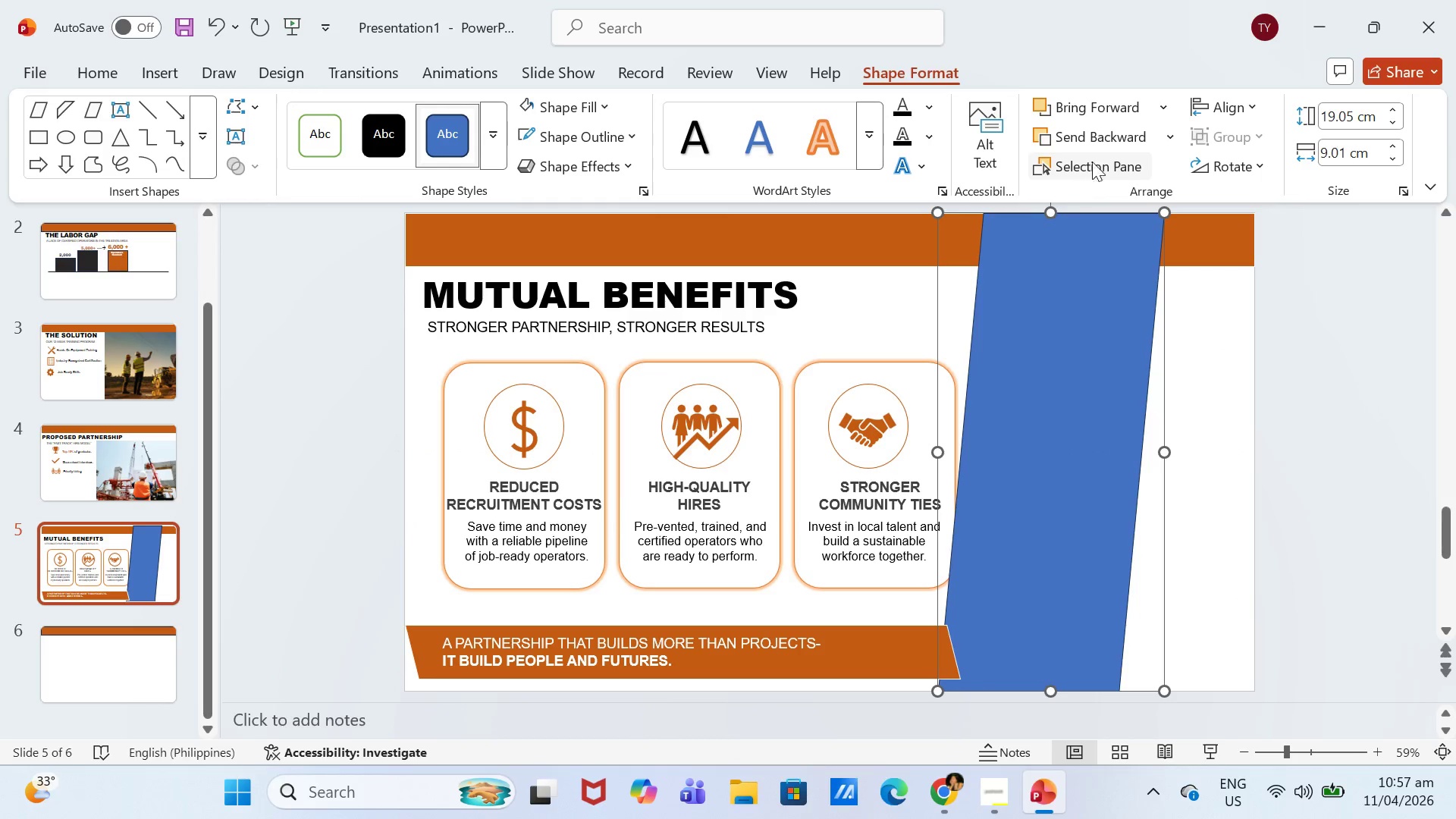 
double_click([1082, 140])
 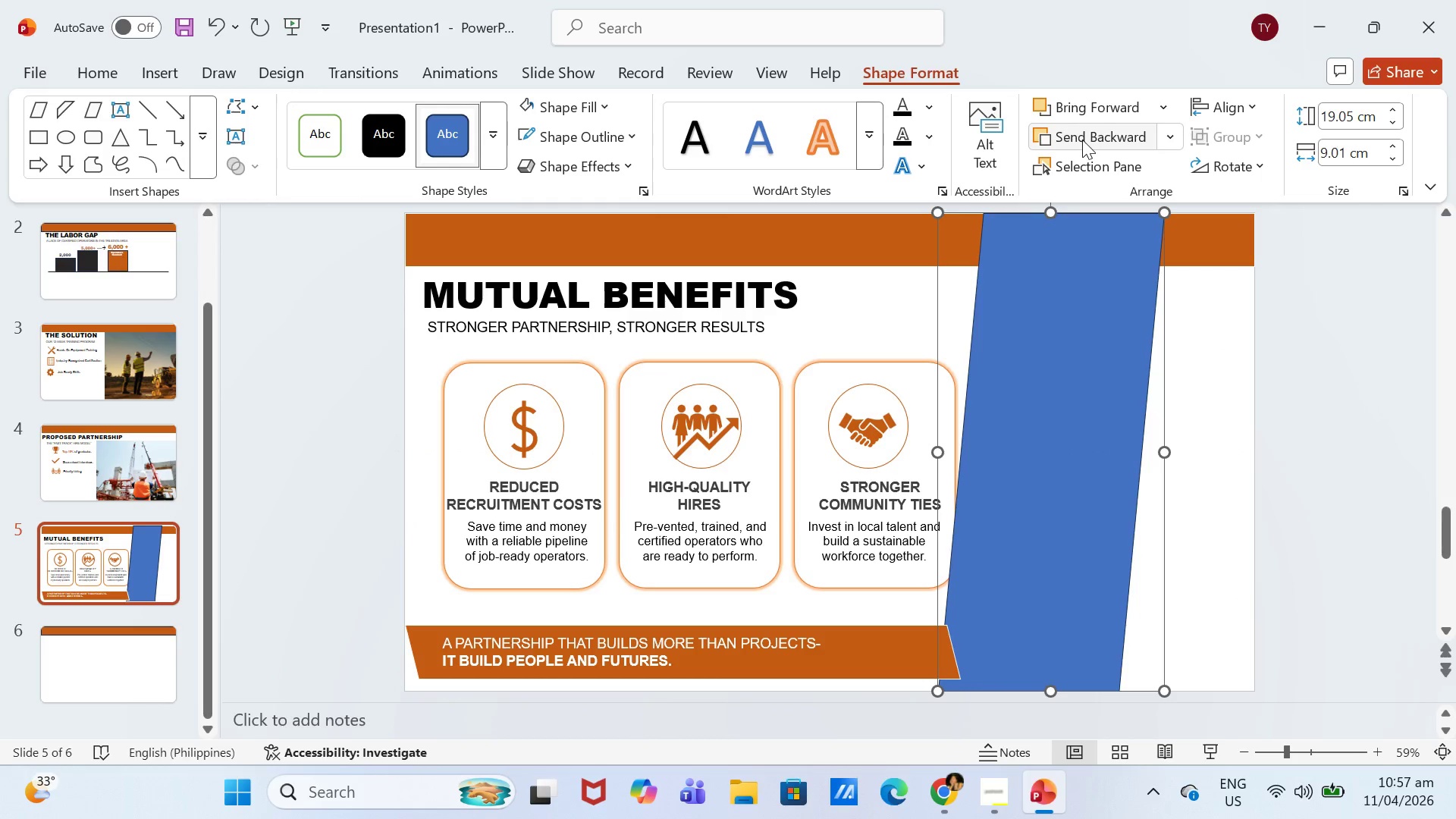 
double_click([1082, 140])
 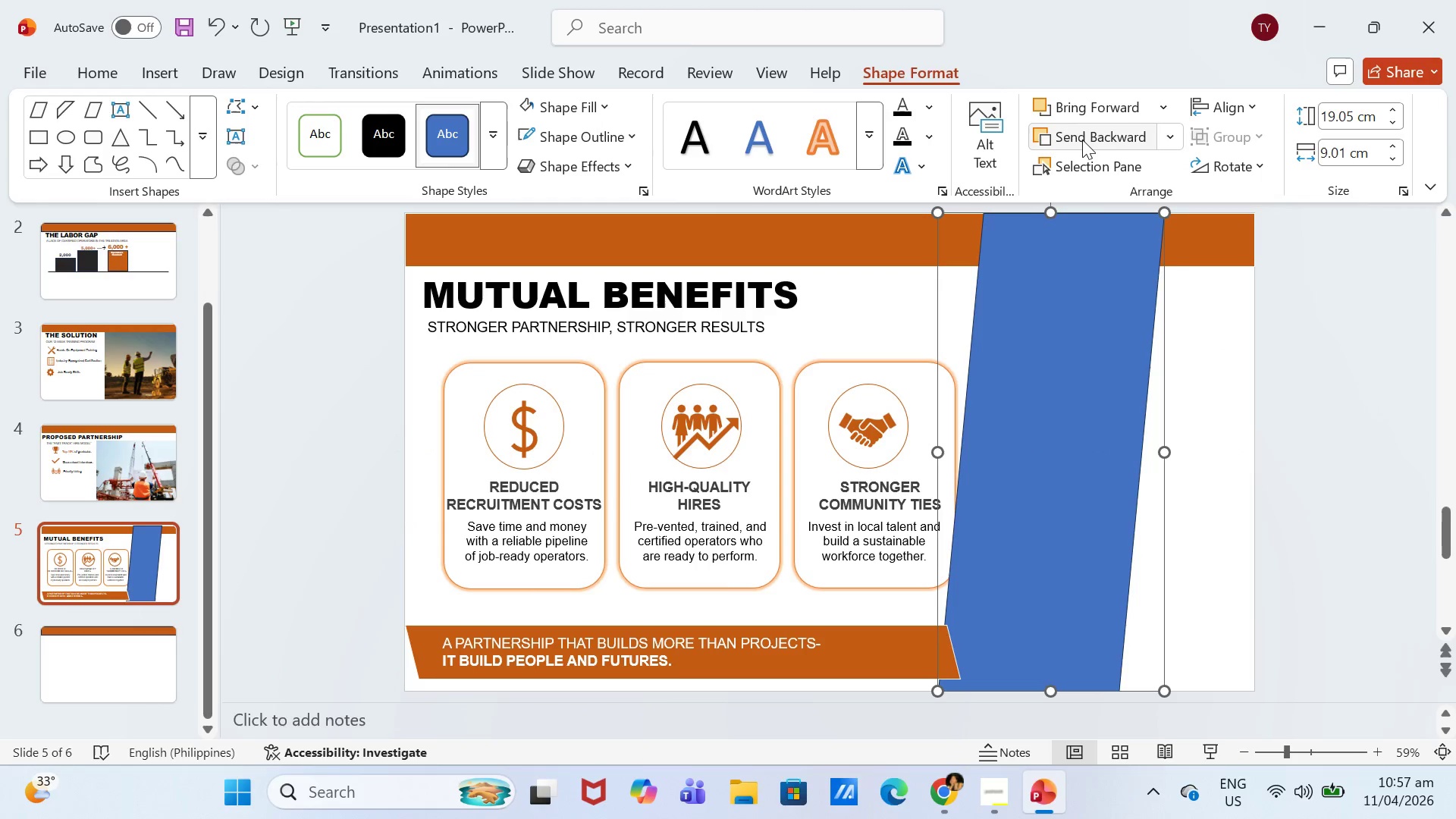 
triple_click([1082, 140])
 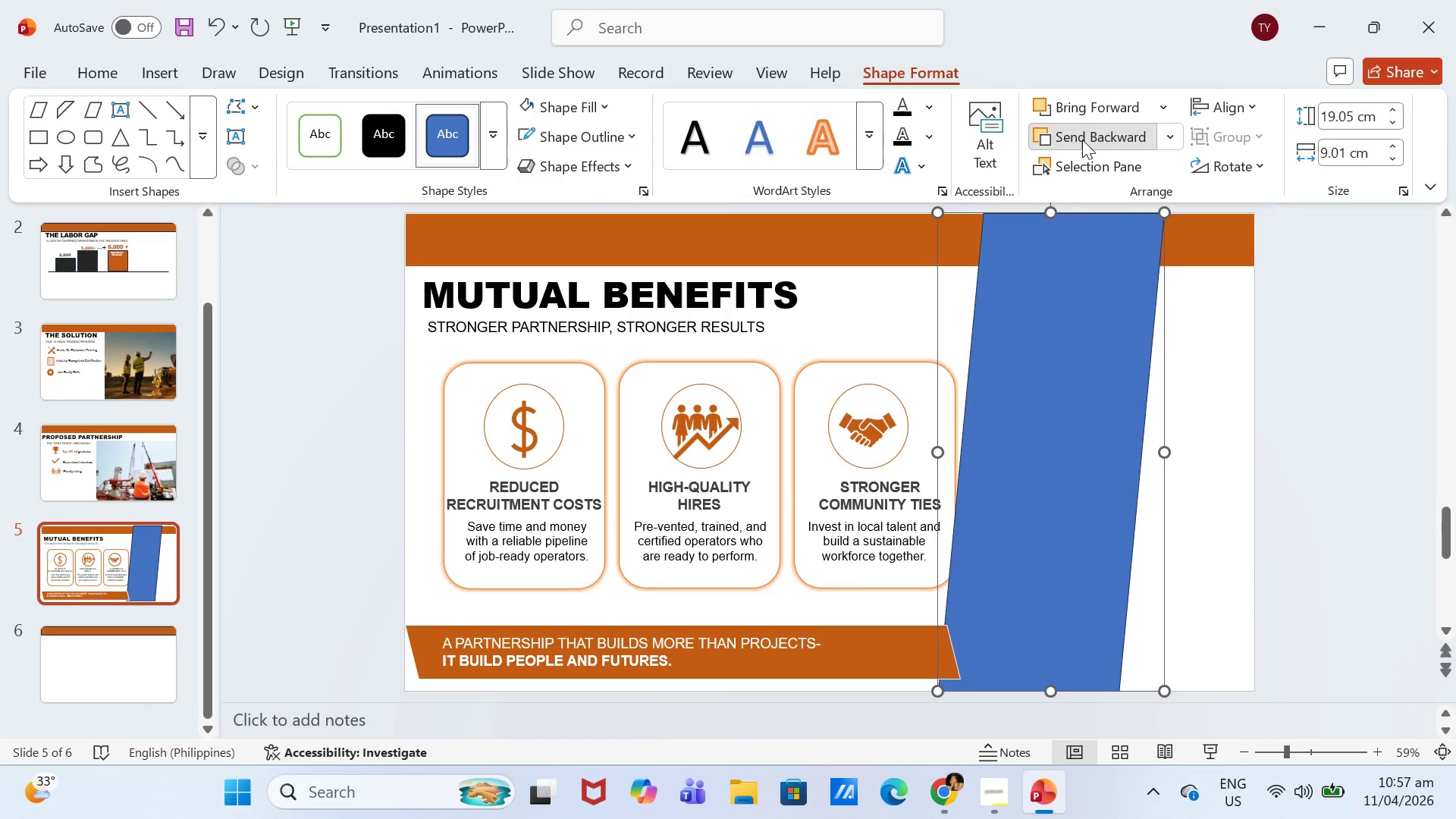 
triple_click([1082, 140])
 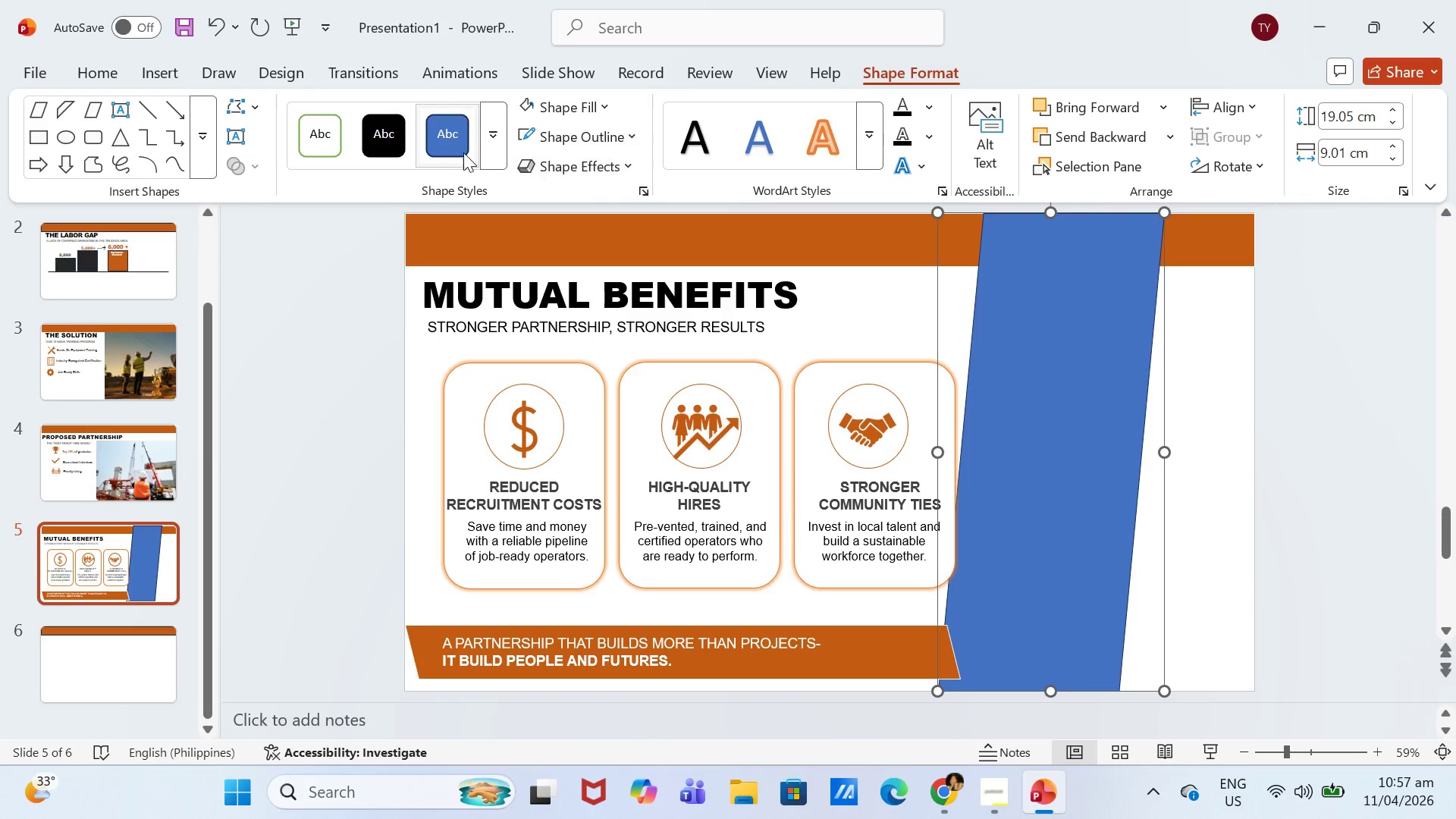 
left_click([570, 135])
 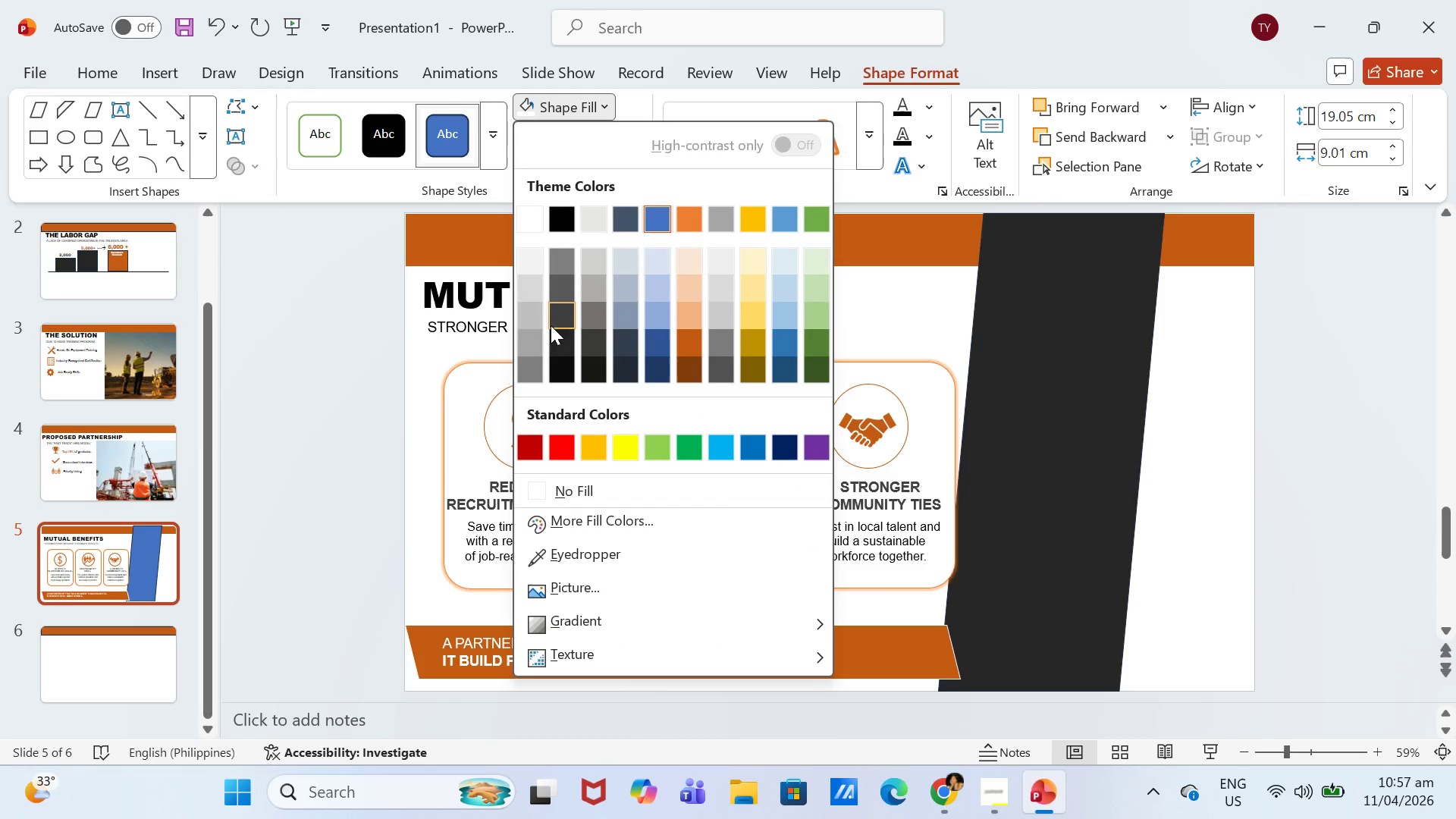 
left_click([561, 316])
 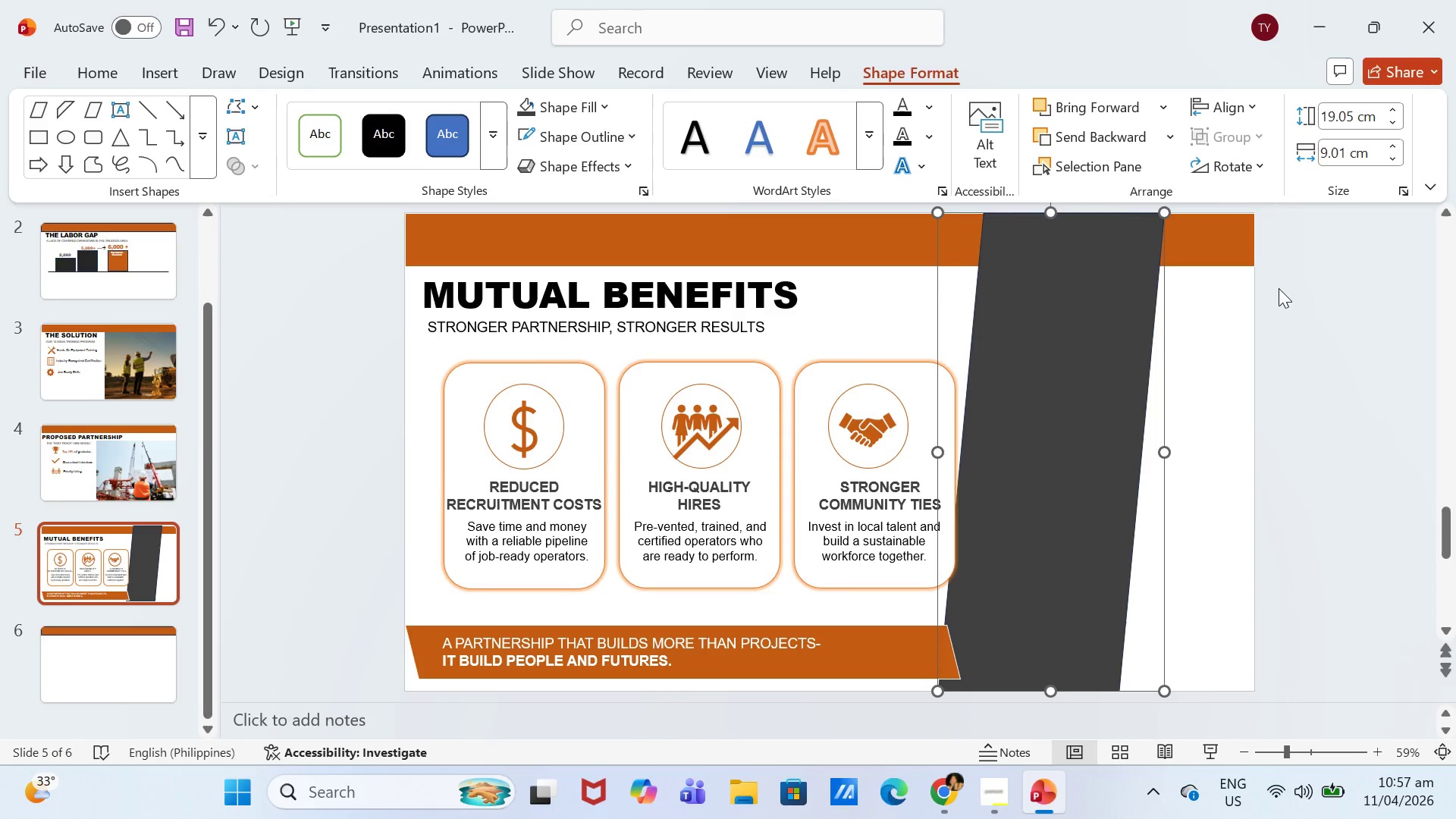 
left_click([1300, 334])
 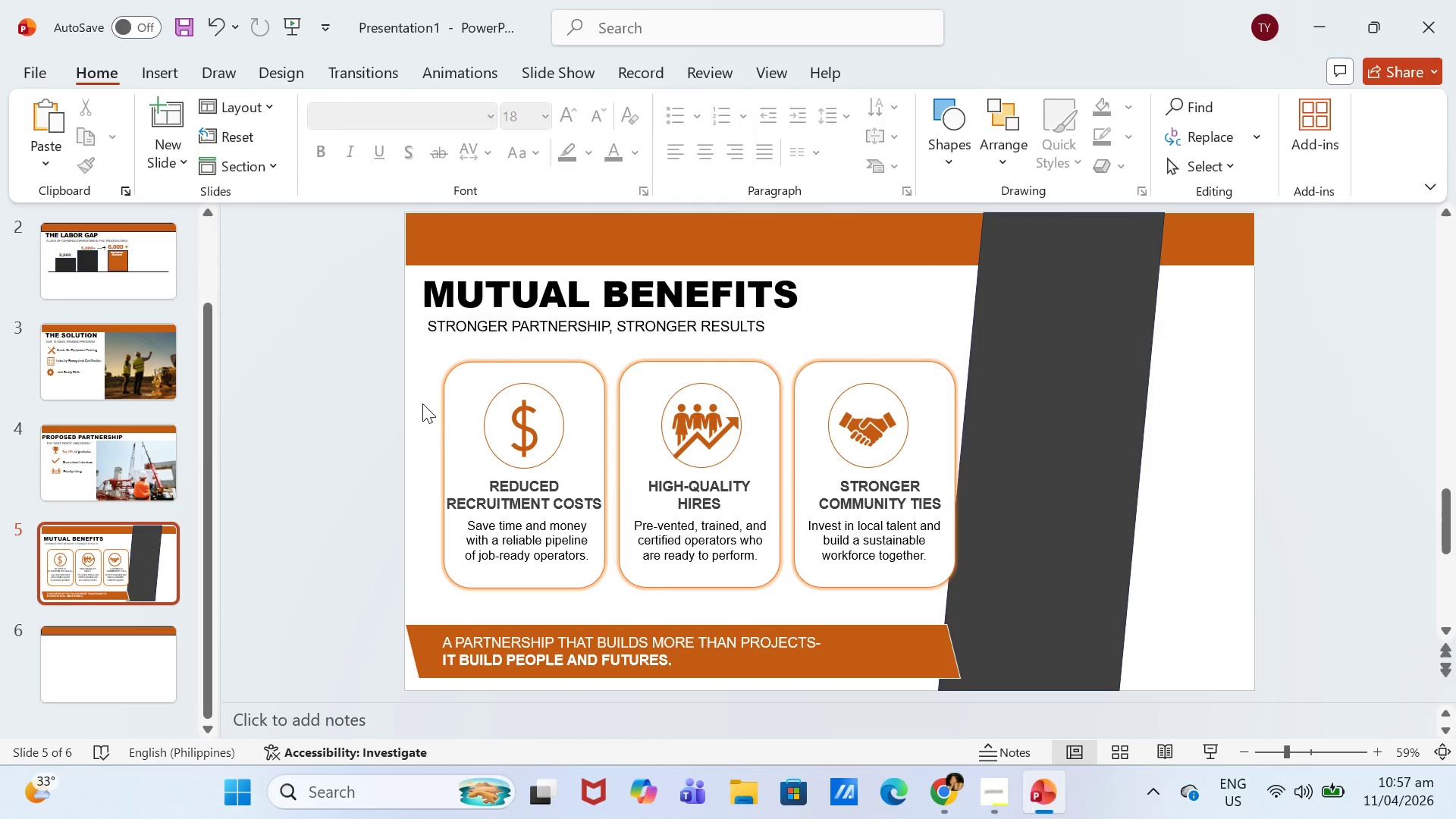 
left_click([488, 479])
 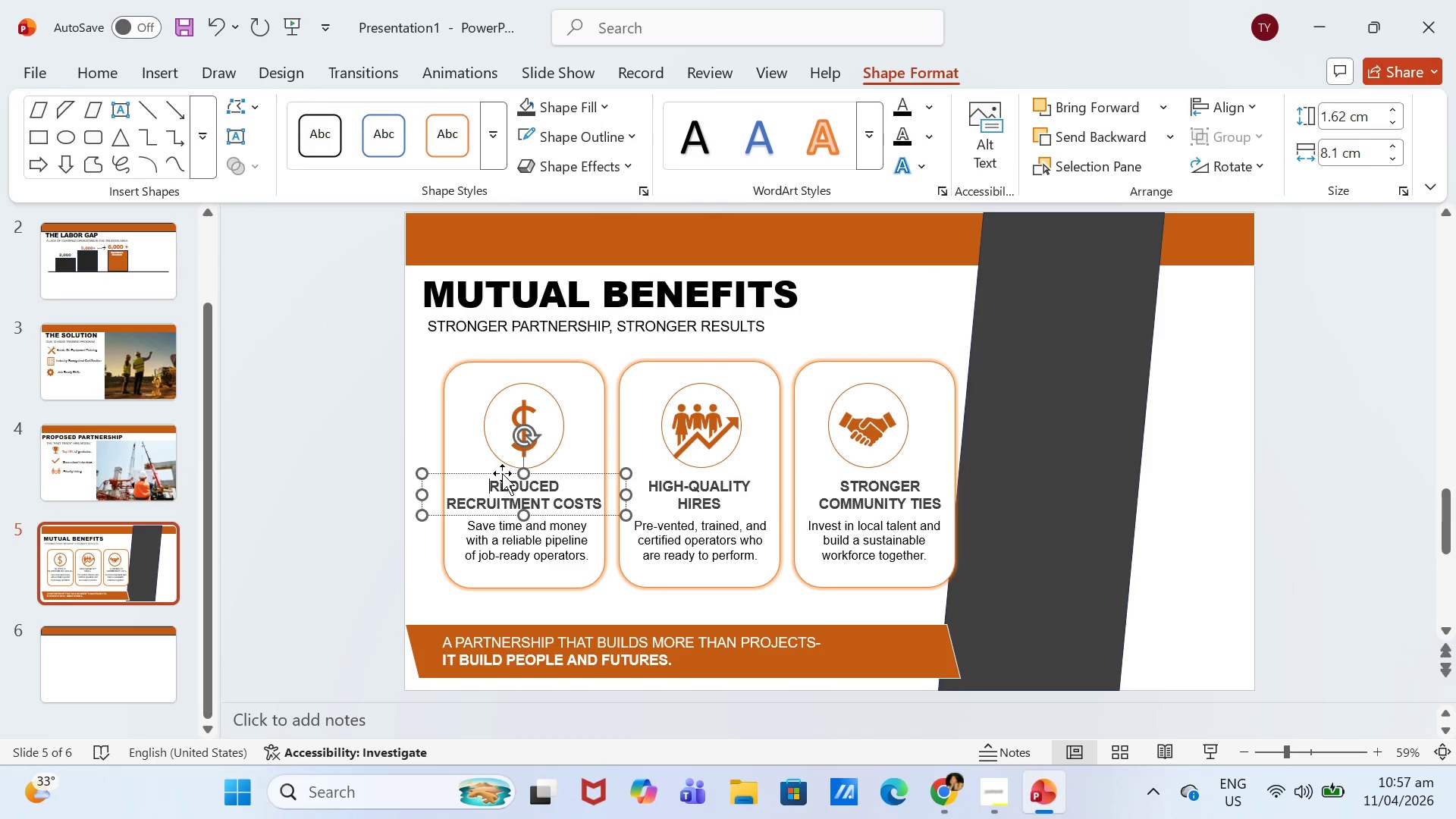 
left_click([502, 473])
 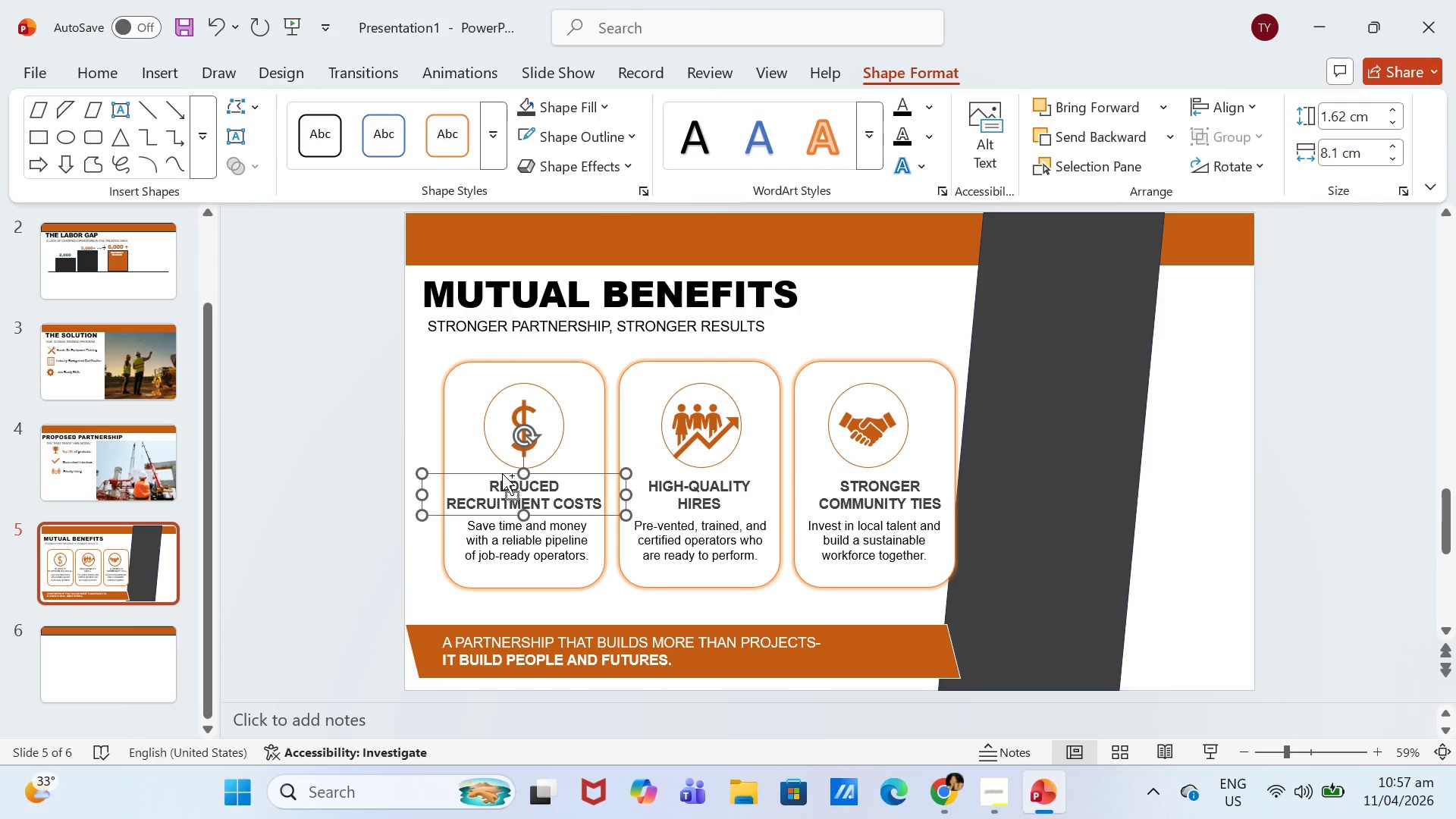 
key(Control+C)
 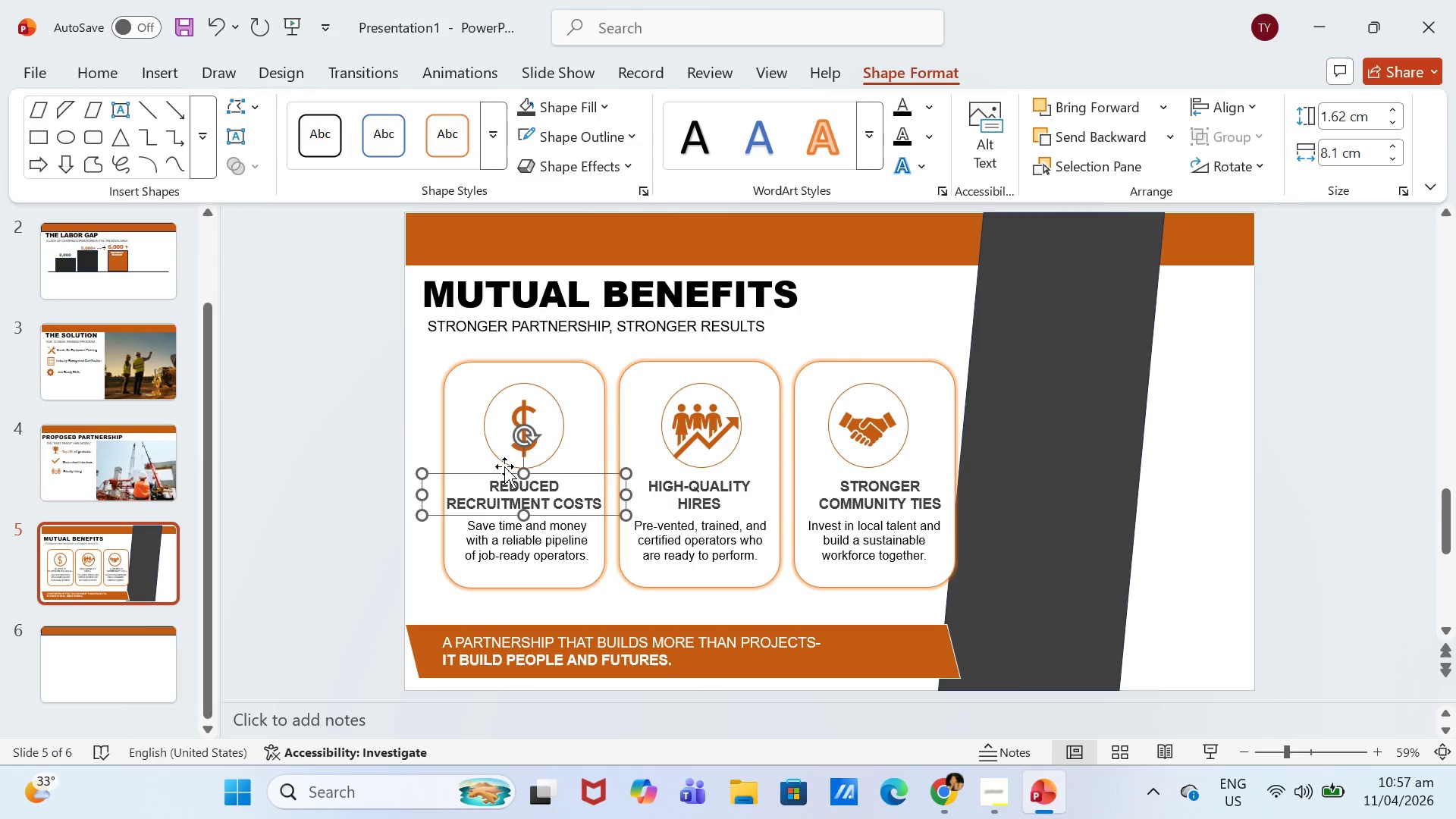 
key(Control+V)
 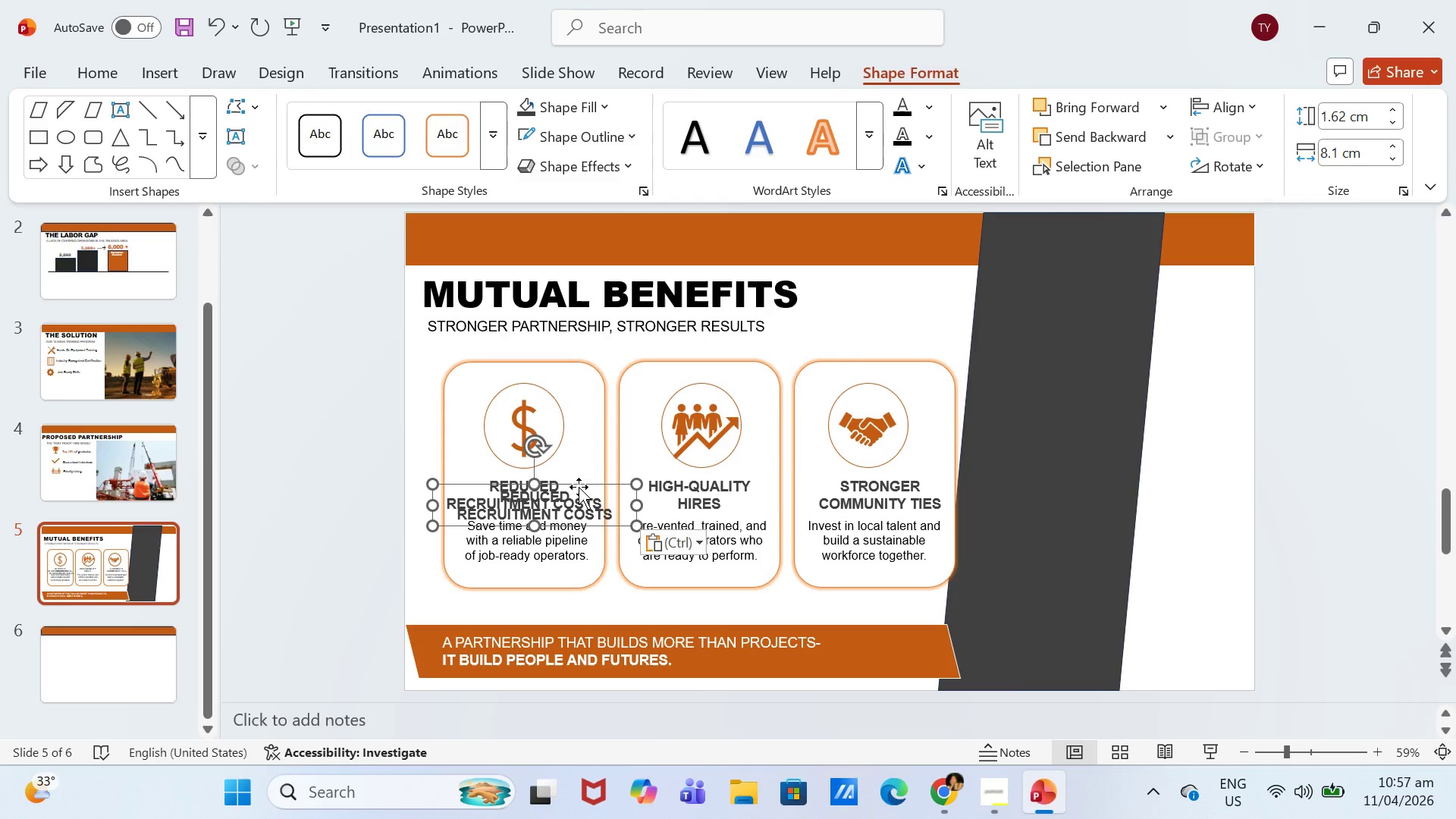 
left_click_drag(start_coordinate=[579, 487], to_coordinate=[631, 468])
 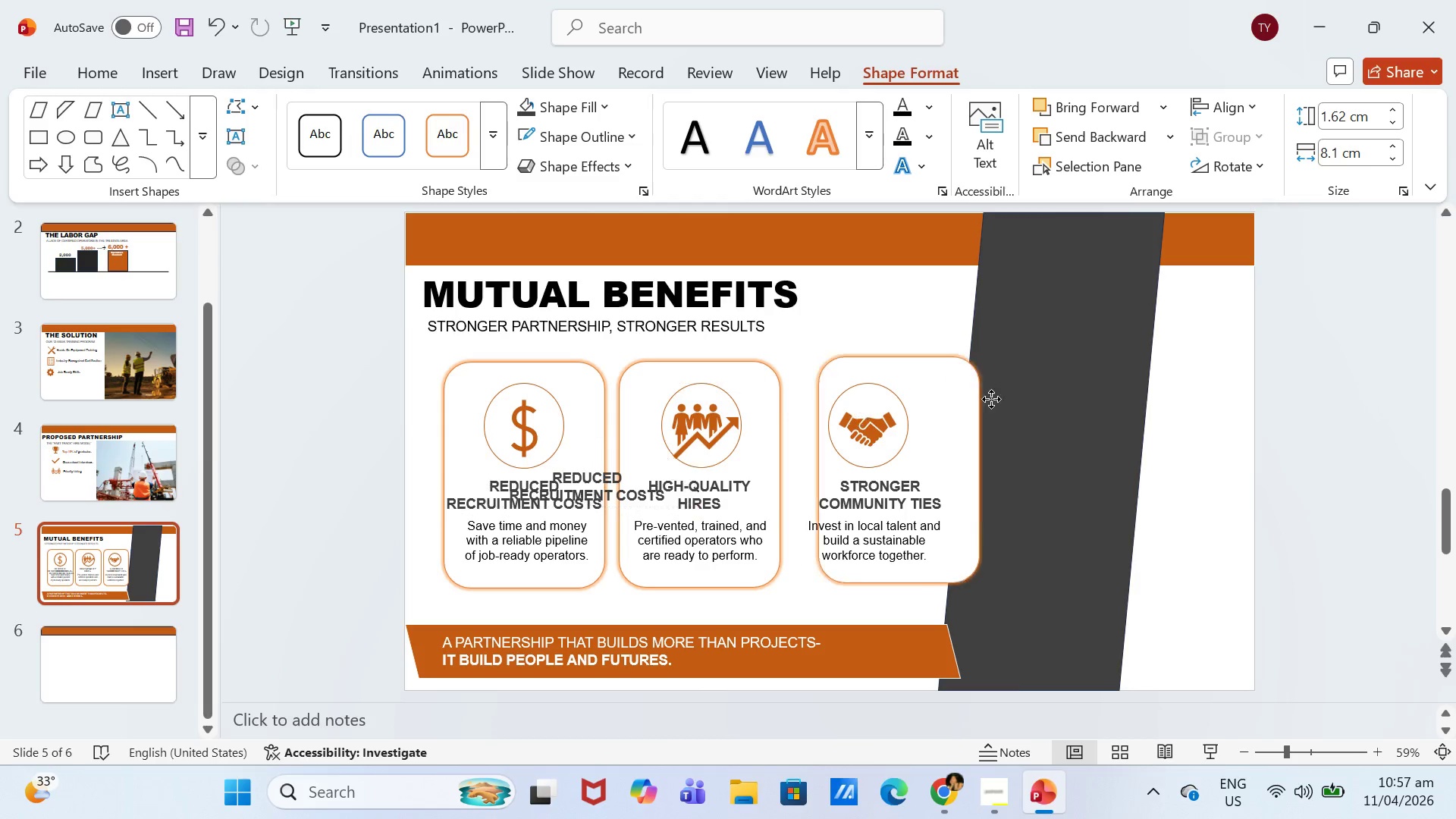 
left_click_drag(start_coordinate=[791, 430], to_coordinate=[1073, 356])
 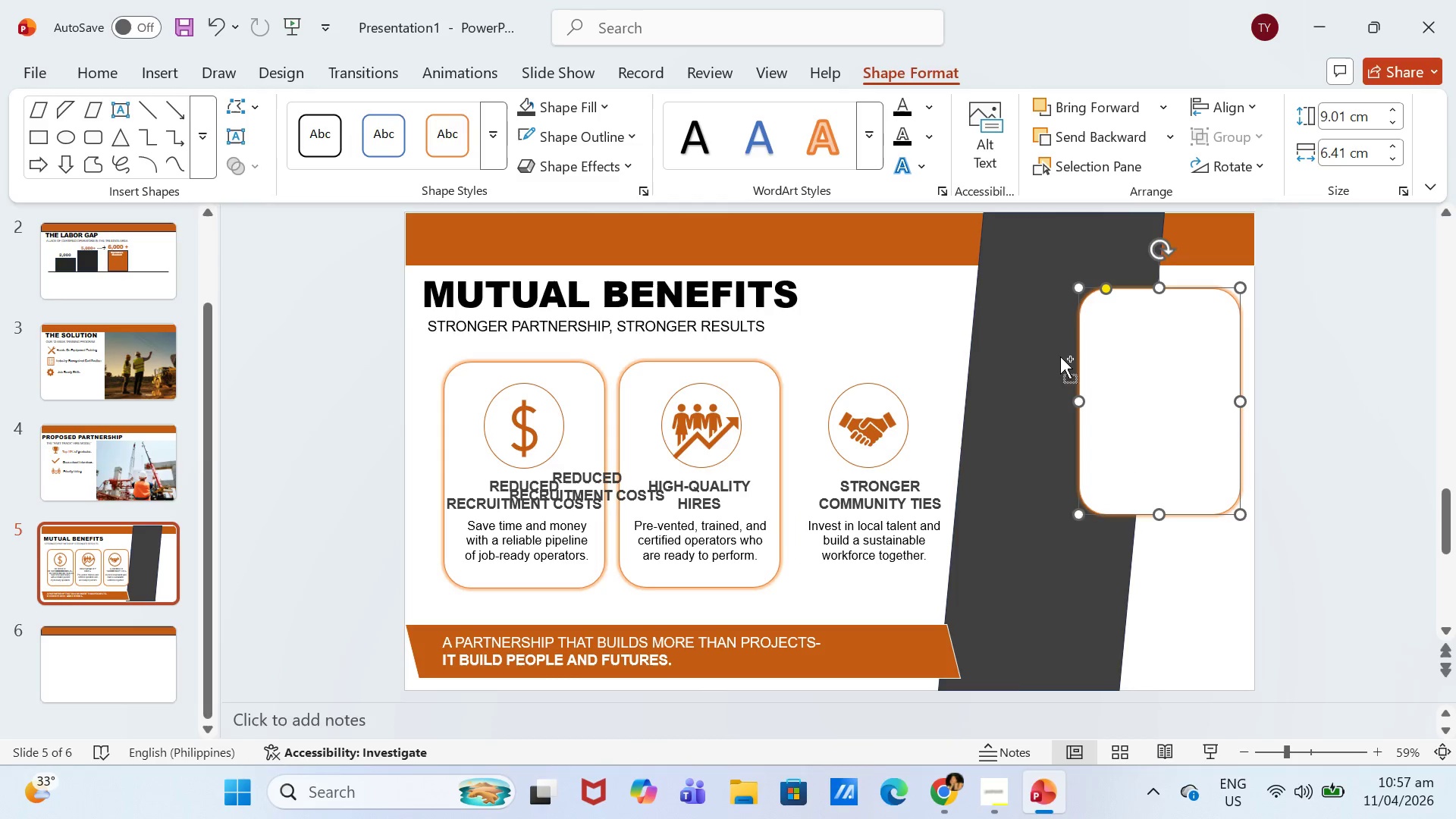 
key(Control+Z)
 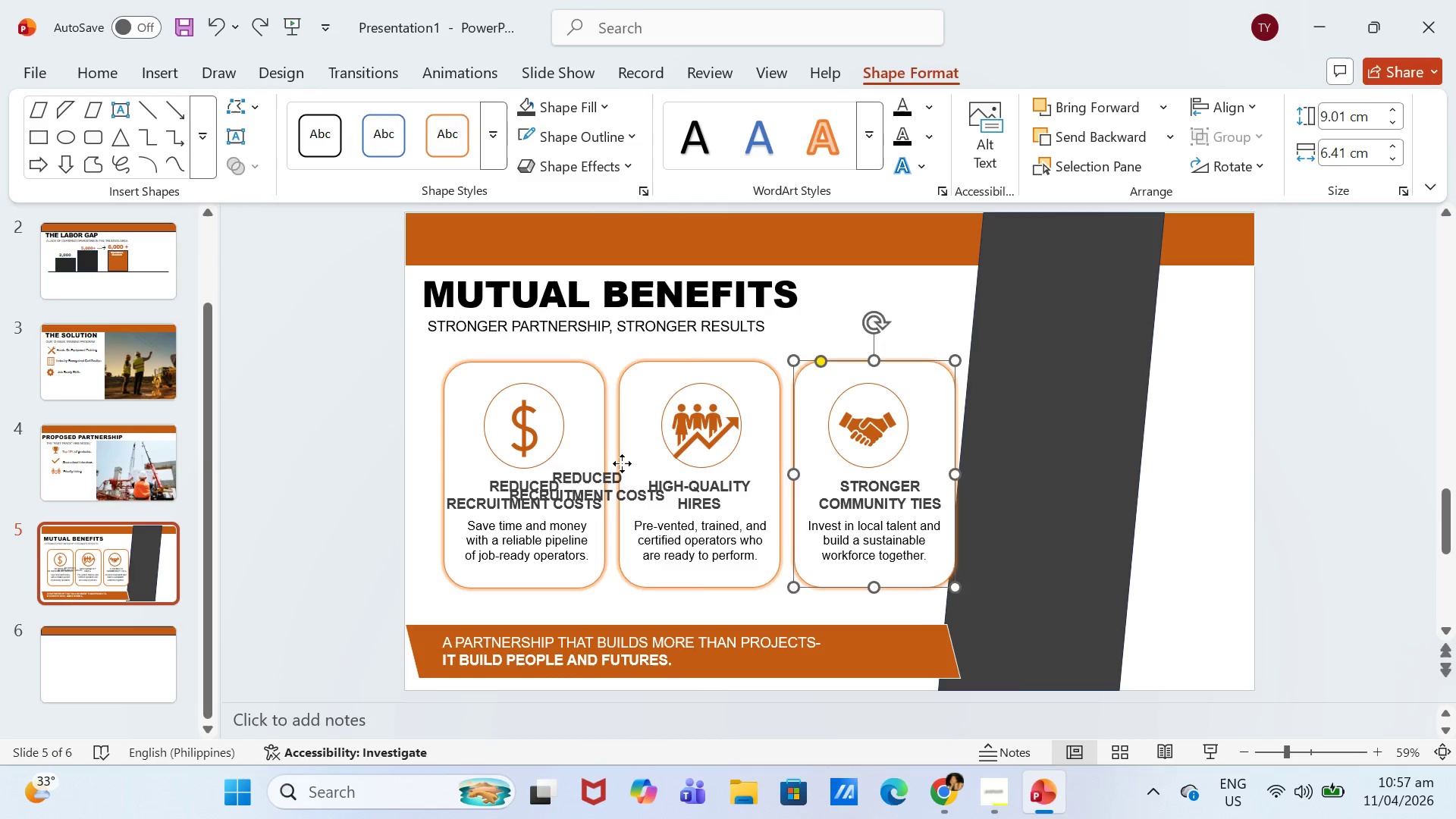 
double_click([603, 474])
 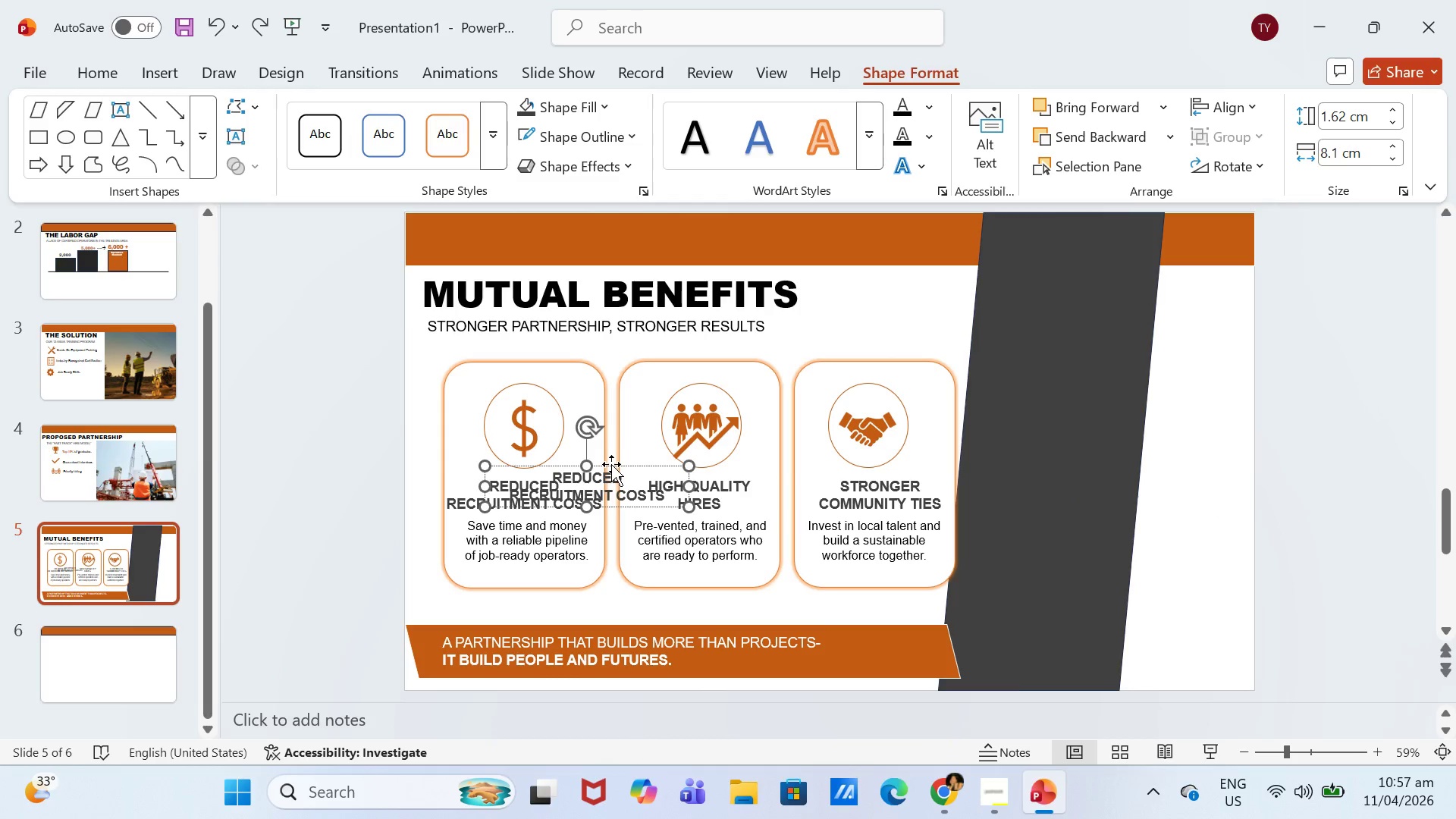 
left_click_drag(start_coordinate=[610, 466], to_coordinate=[1056, 306])
 